 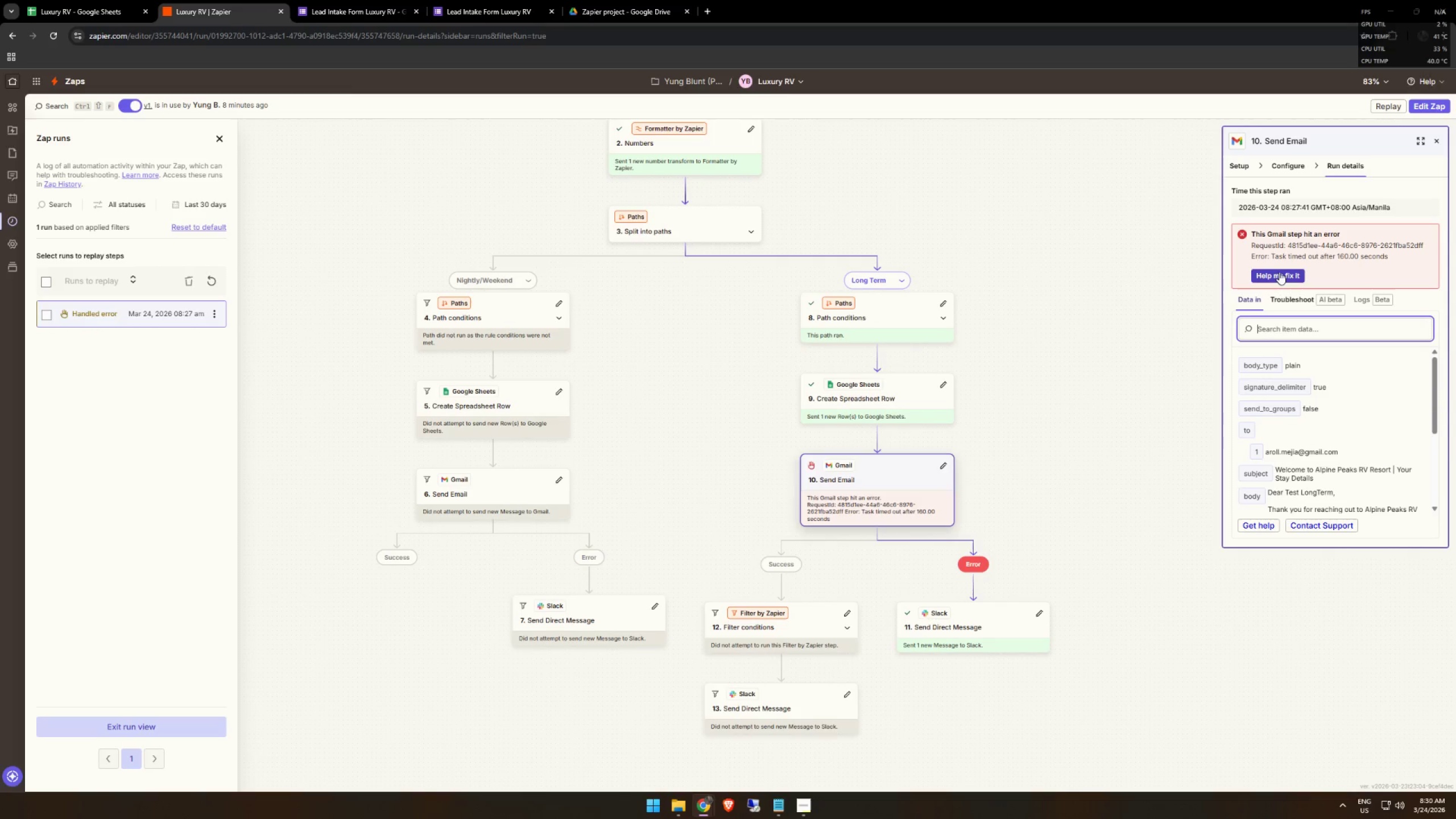 
left_click([1285, 278])
 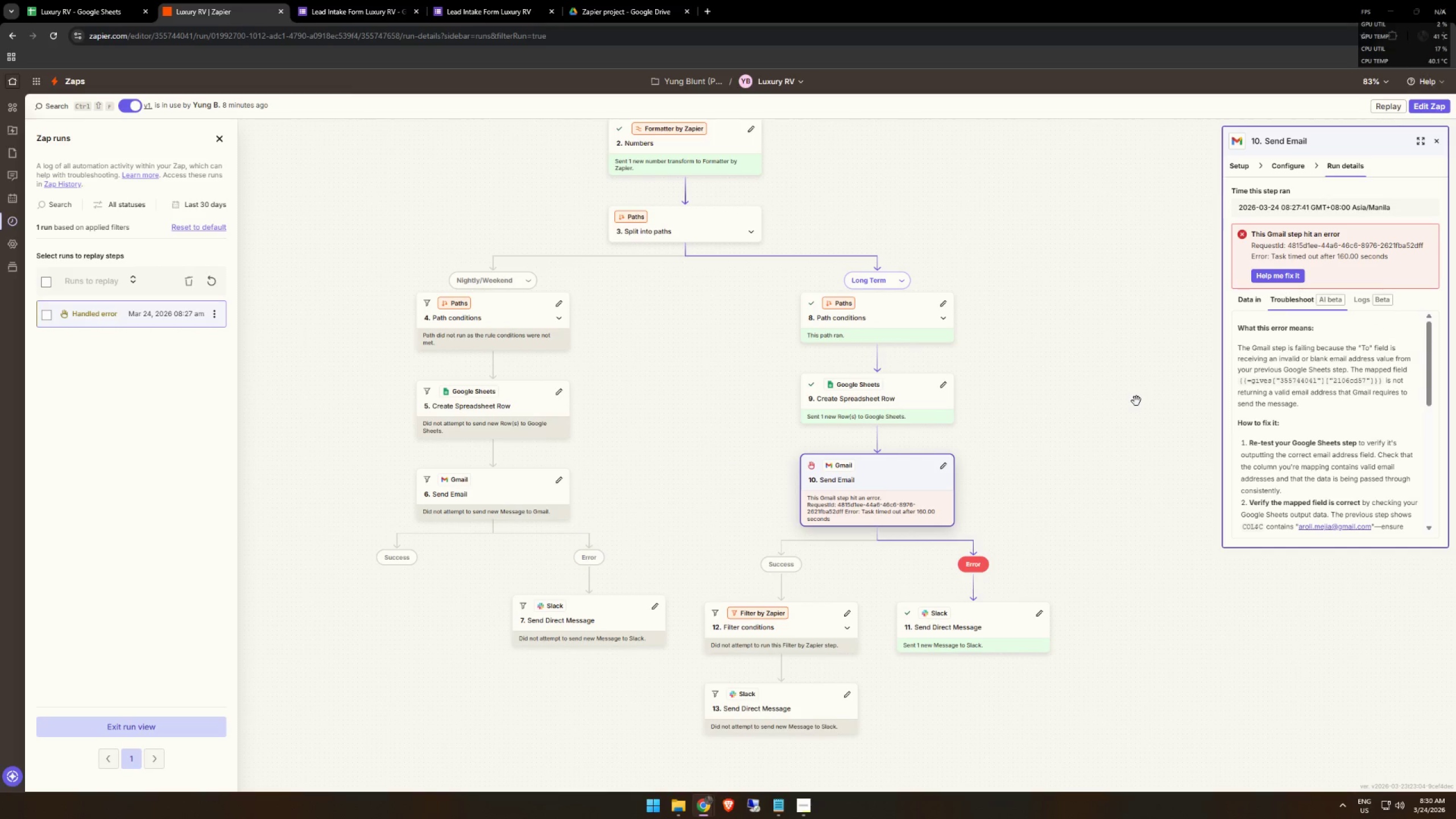 
wait(11.35)
 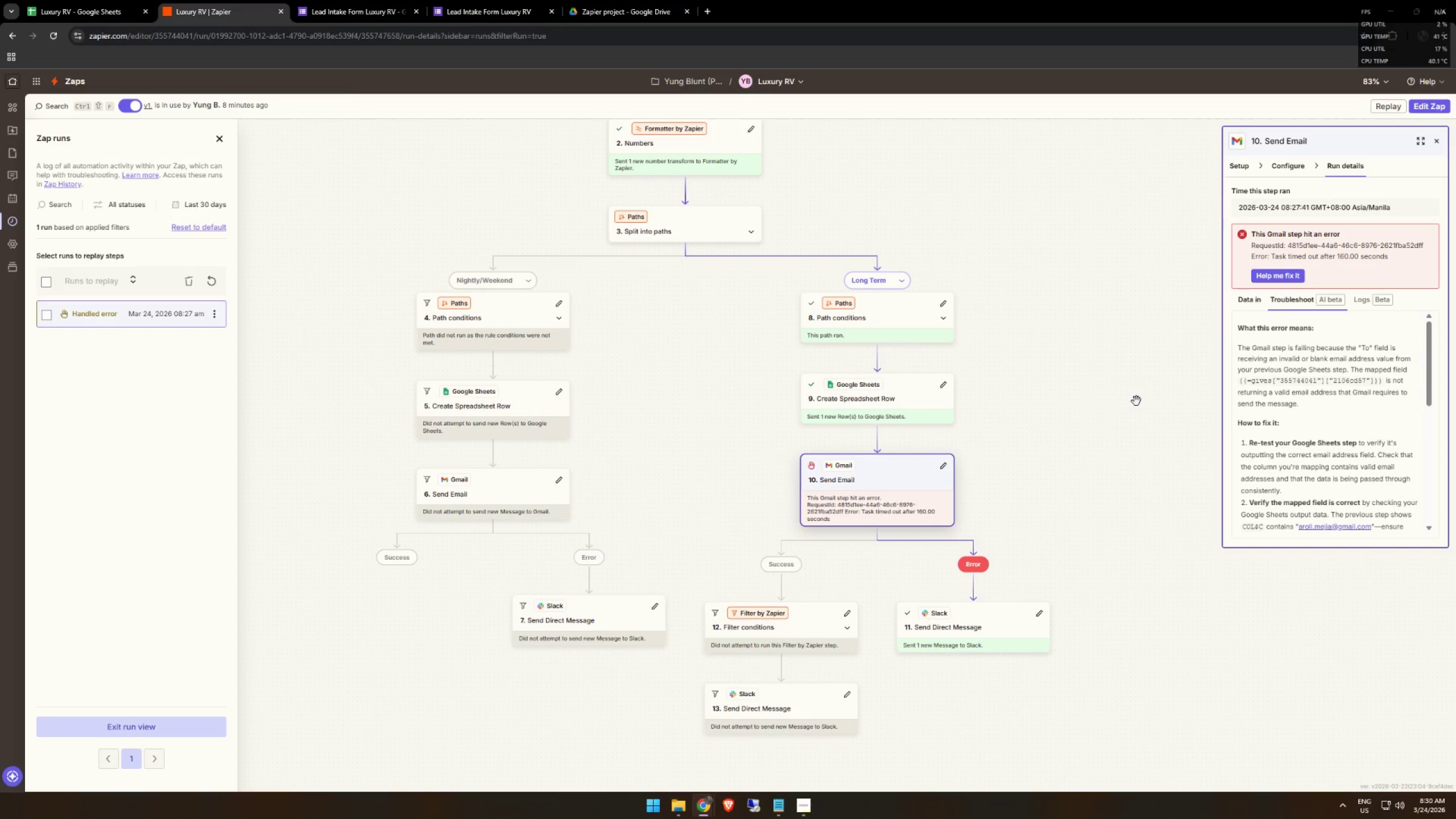 
scroll: coordinate [1393, 480], scroll_direction: down, amount: 10.0
 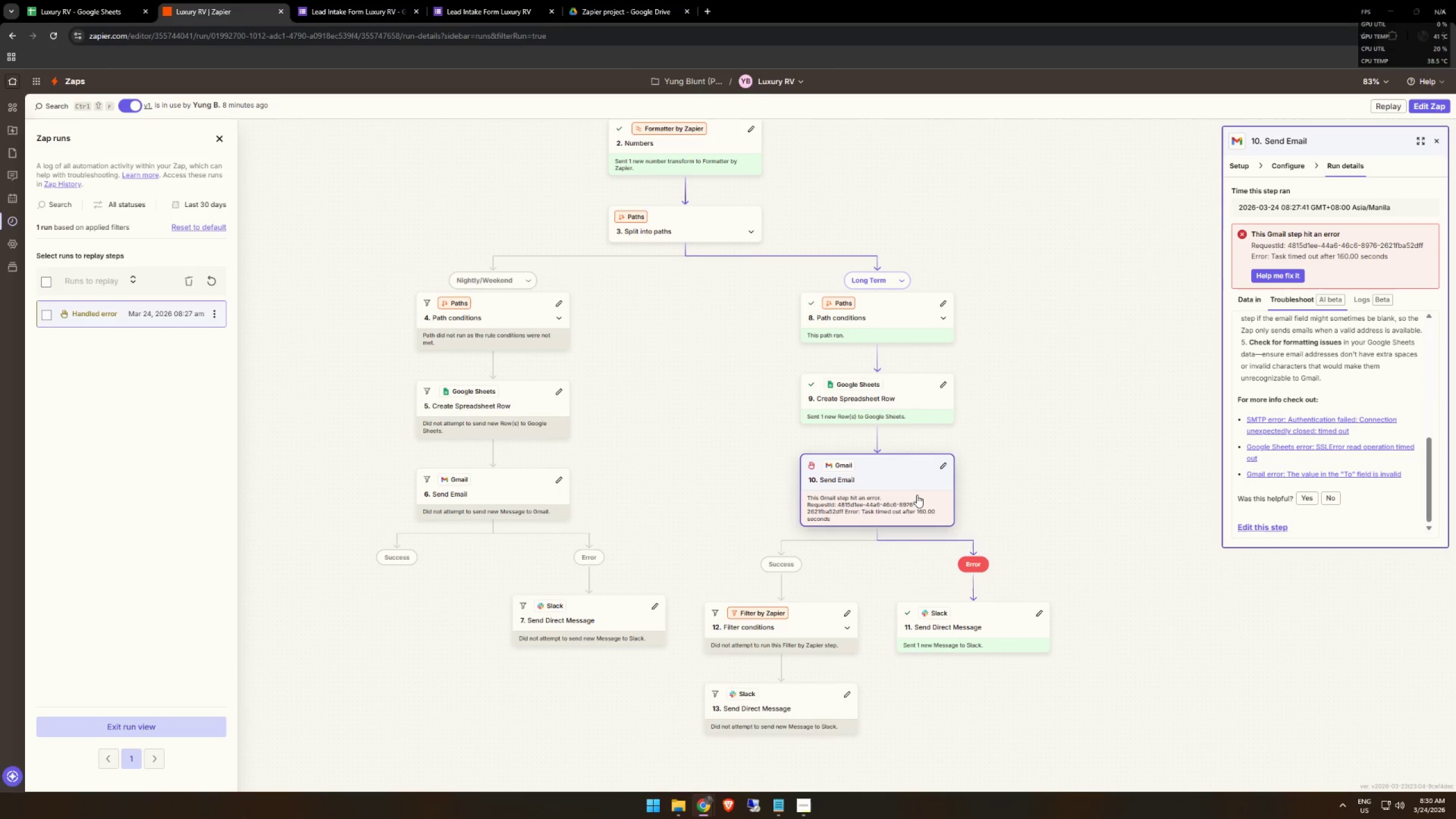 
left_click([917, 495])
 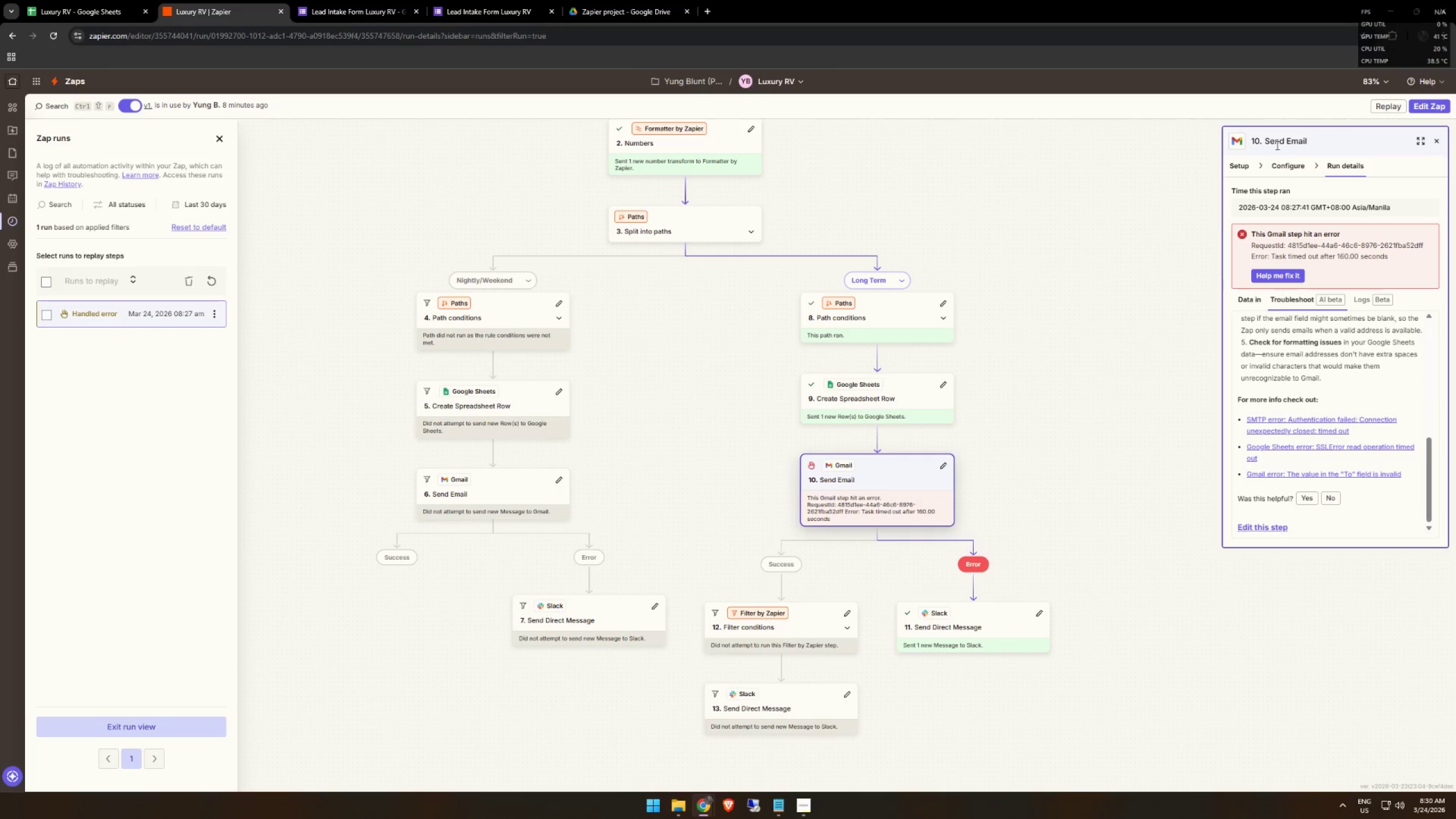 
left_click([1280, 164])
 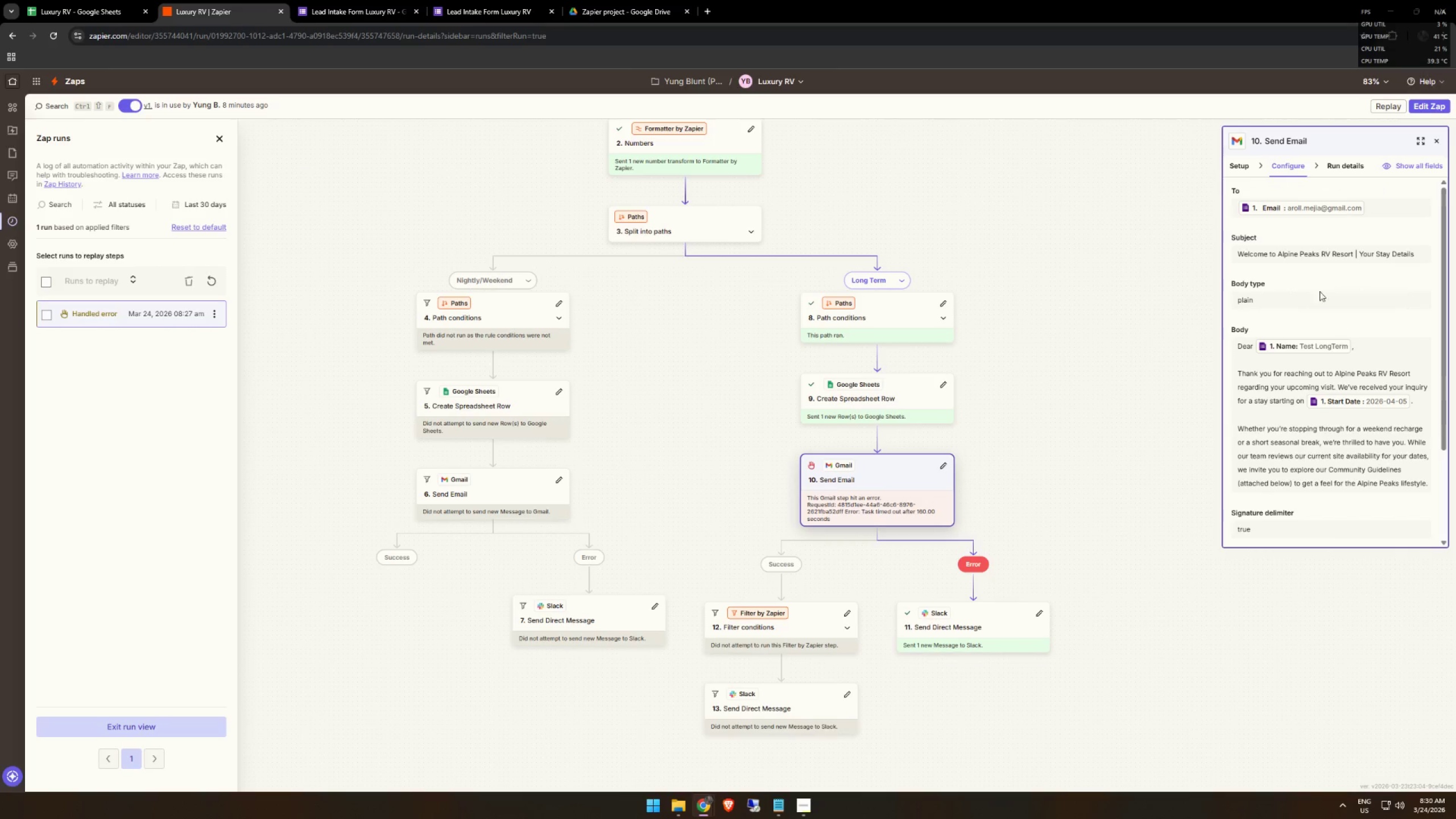 
wait(8.47)
 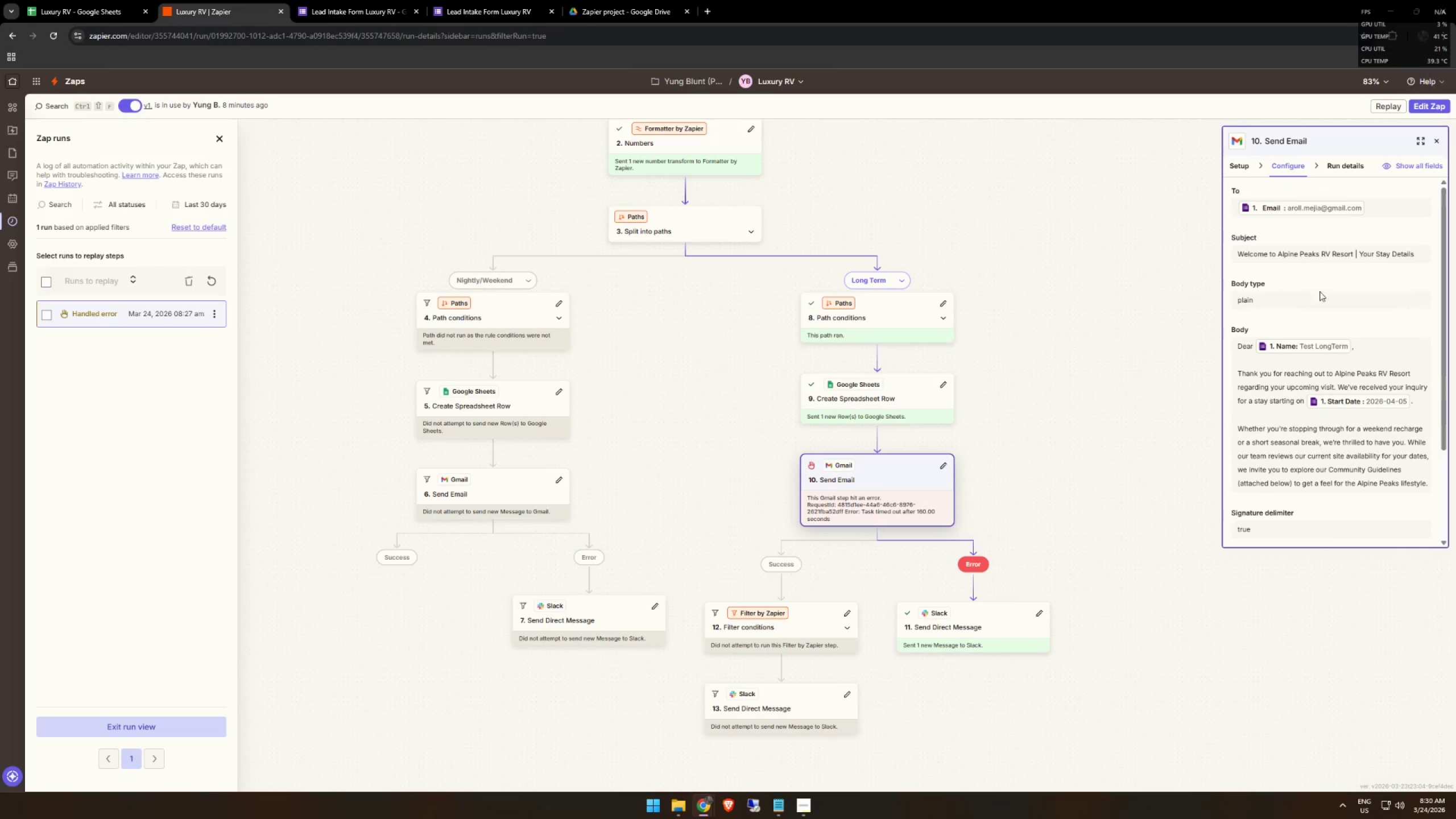 
left_click_drag(start_coordinate=[1141, 366], to_coordinate=[1197, 298])
 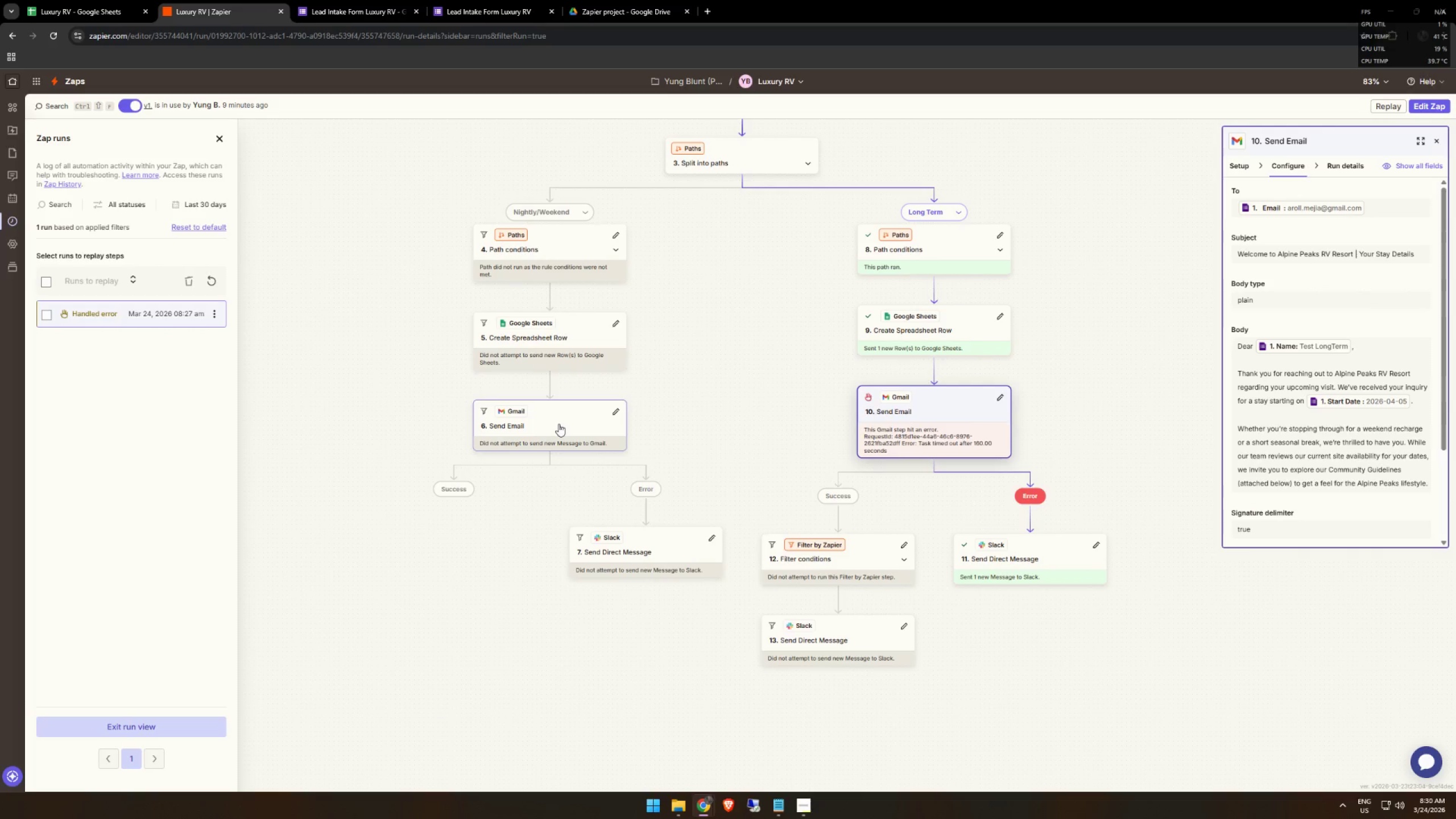 
left_click([559, 429])
 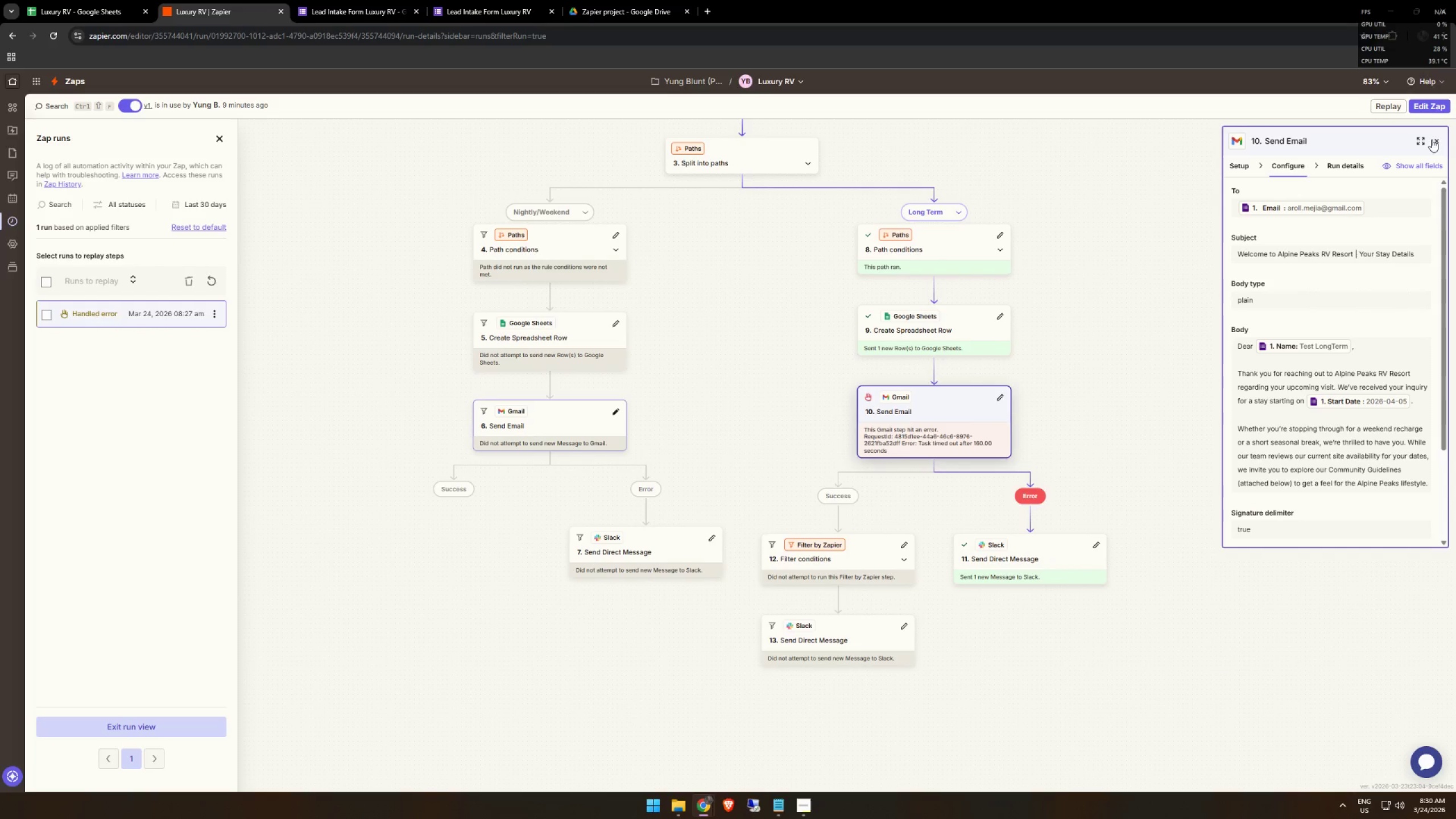 
left_click([1436, 136])
 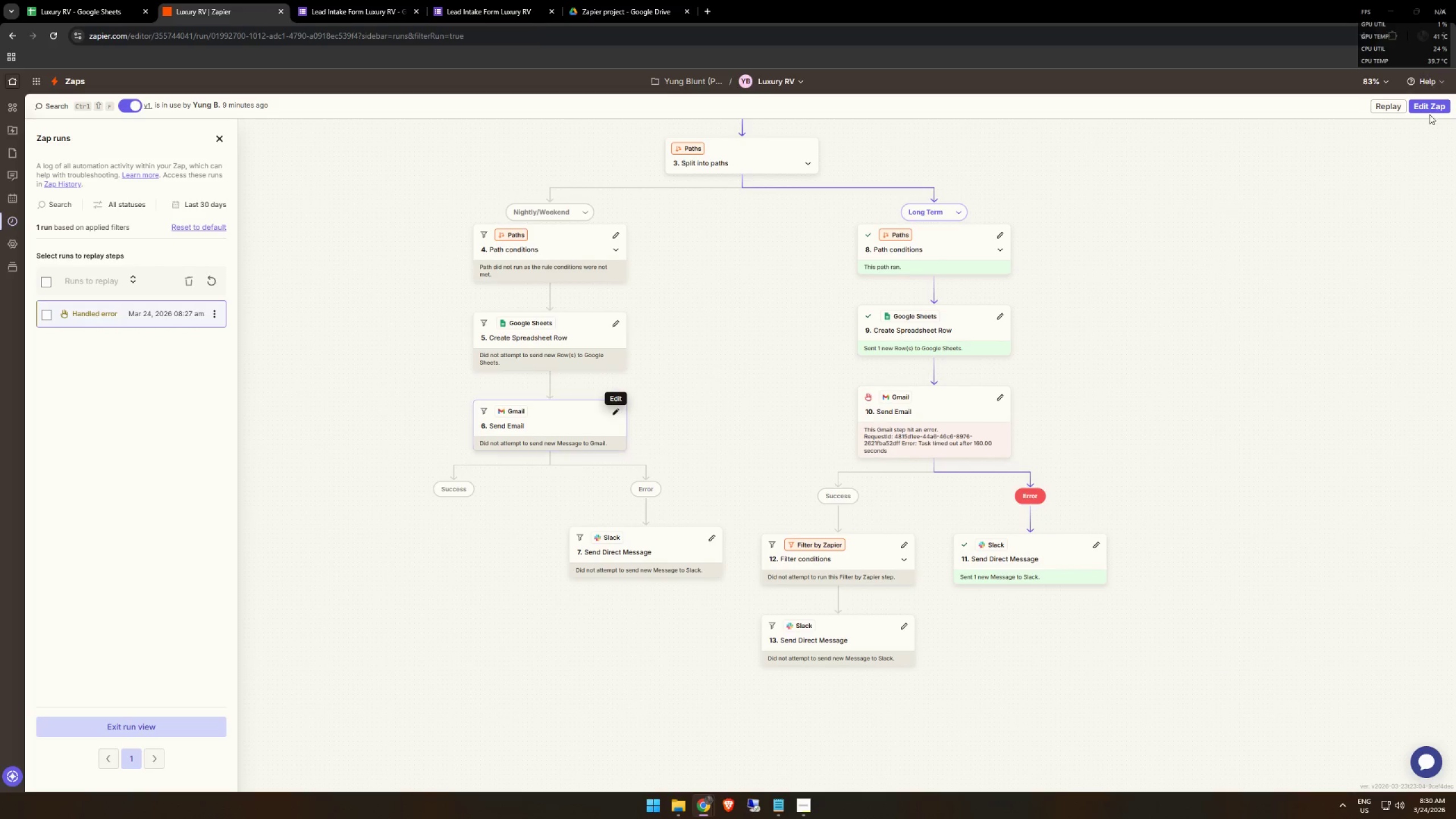 
left_click([1440, 109])
 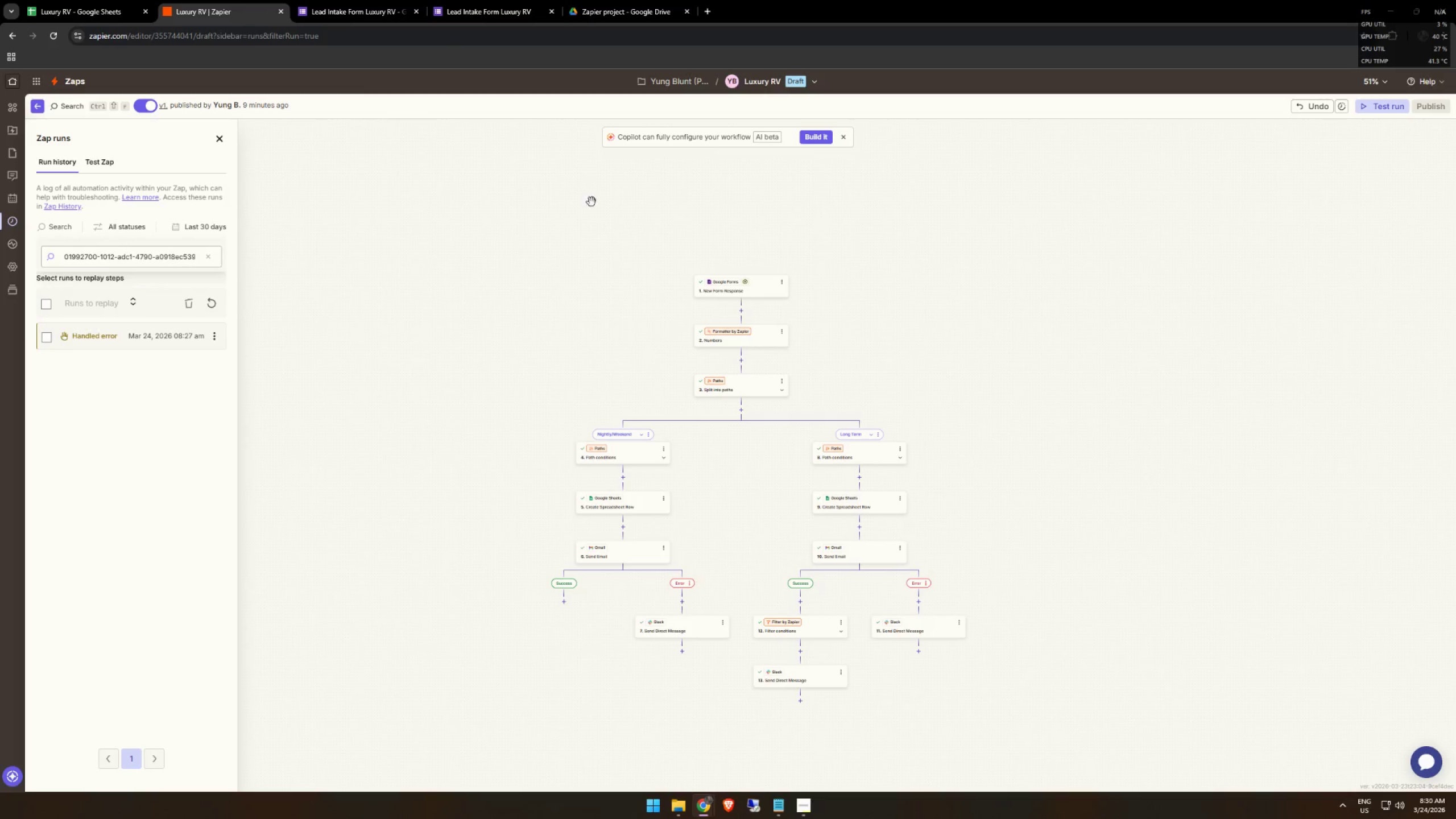 
left_click([483, 10])
 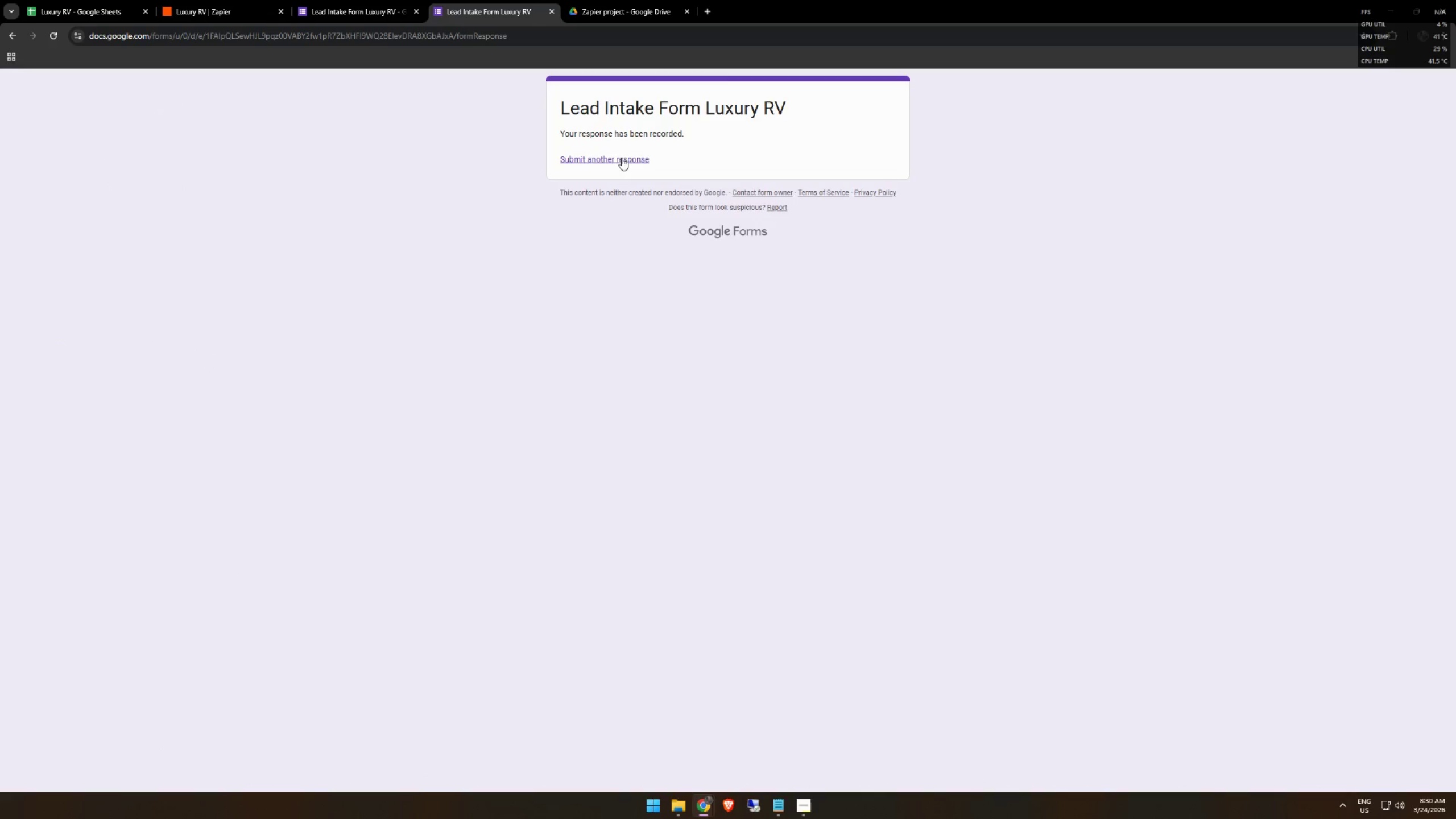 
double_click([620, 157])
 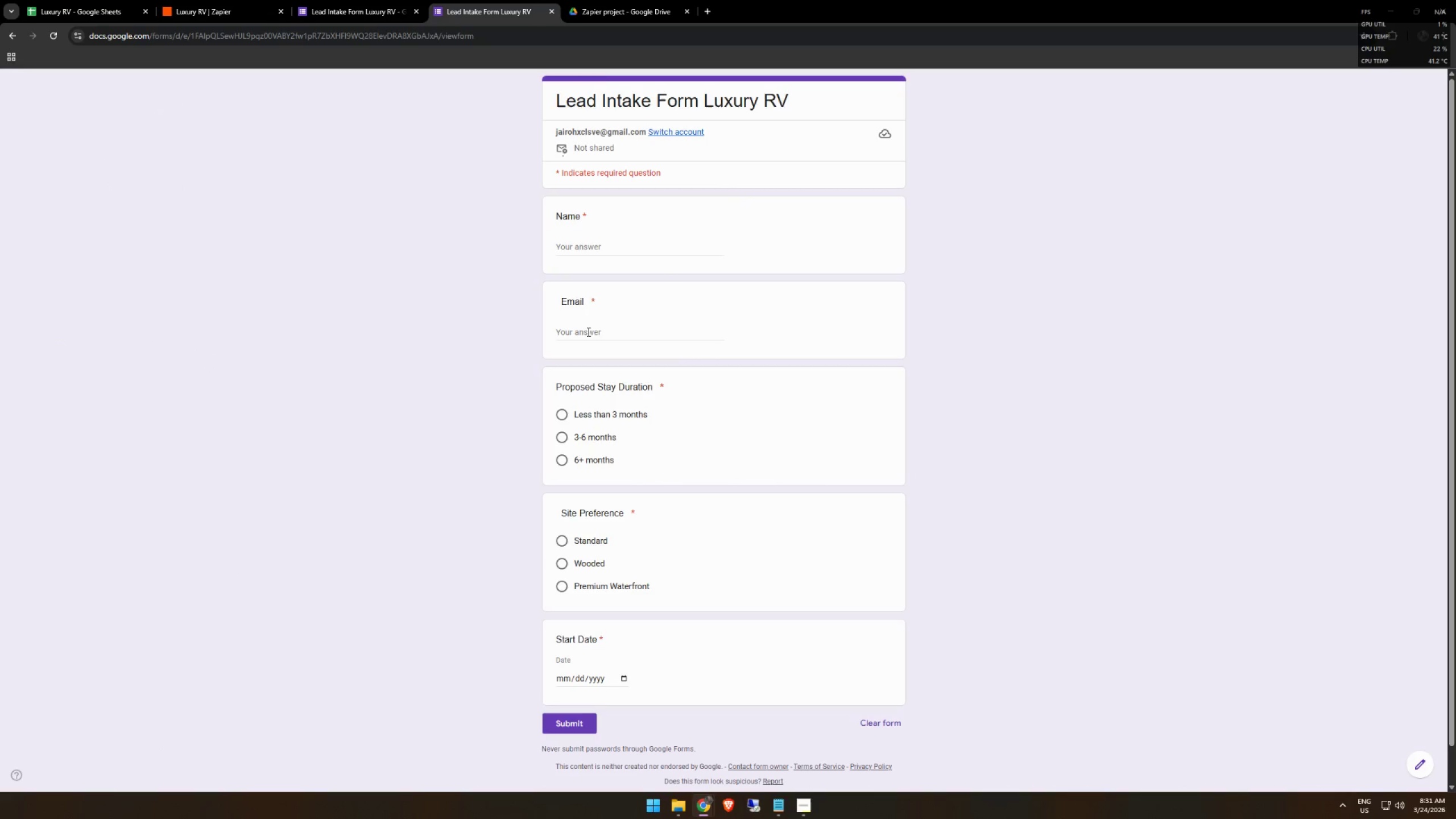 
key(Backspace)
 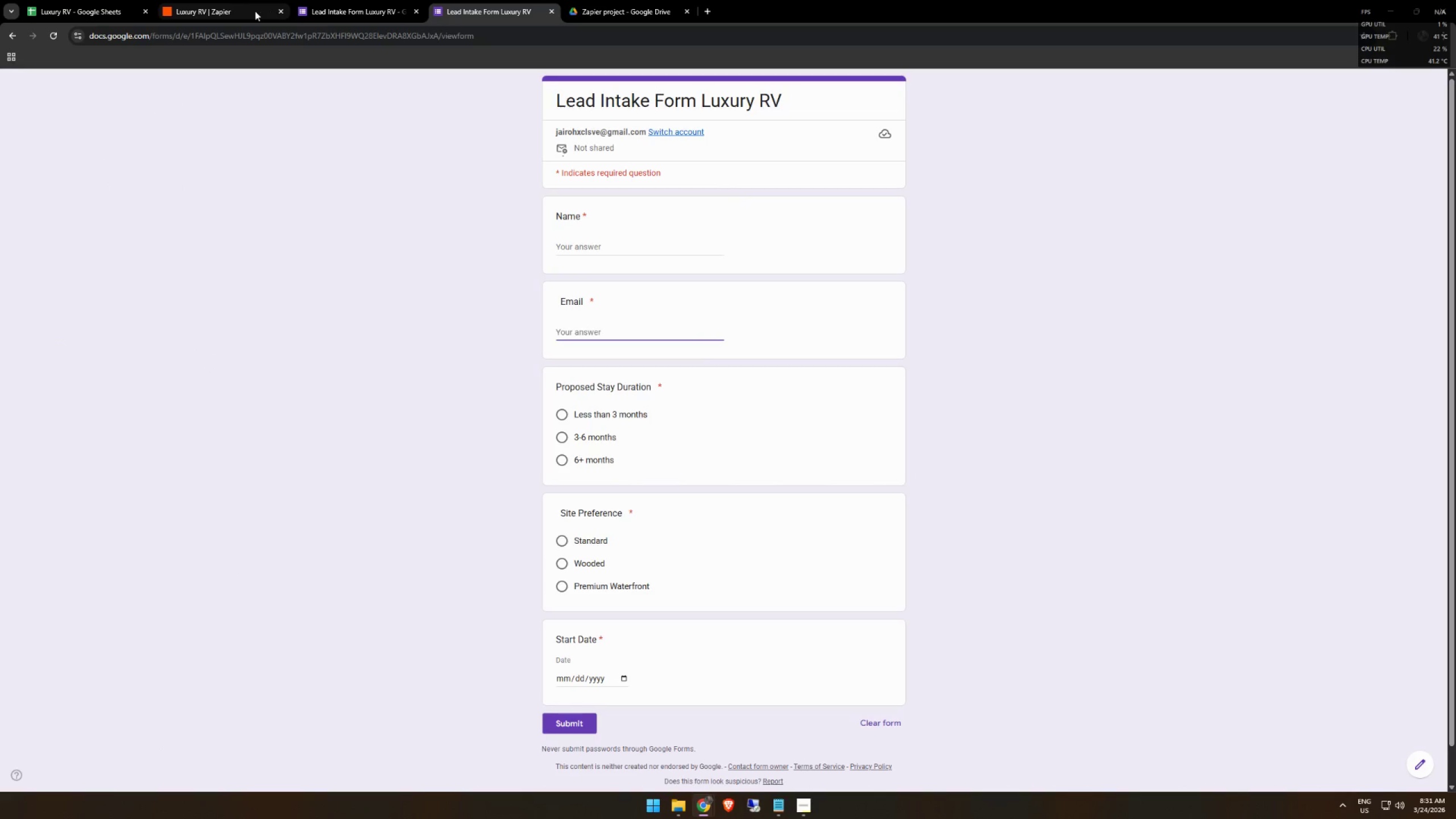 
left_click([242, 7])
 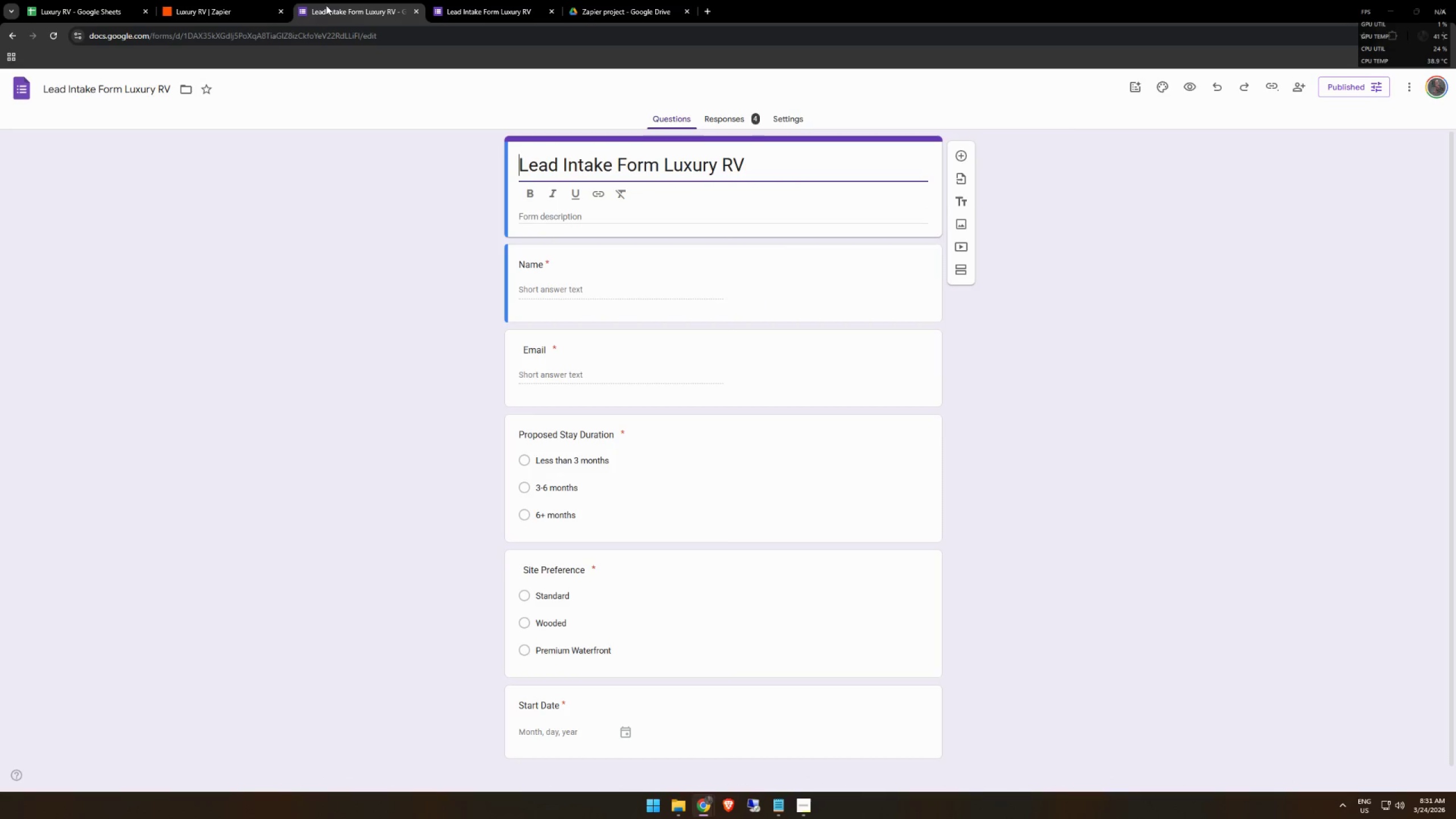 
mouse_move([237, 19])
 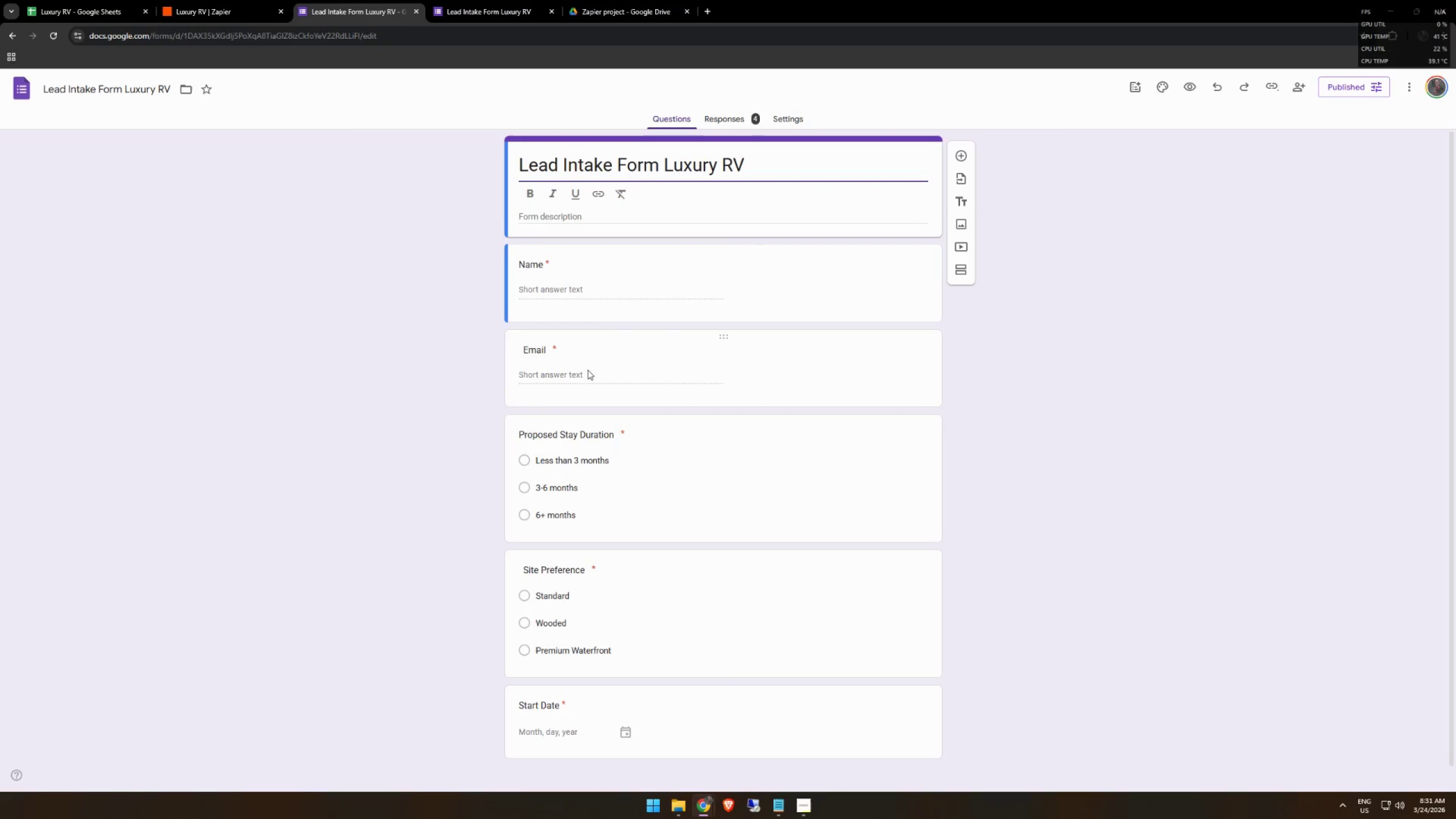 
left_click([587, 370])
 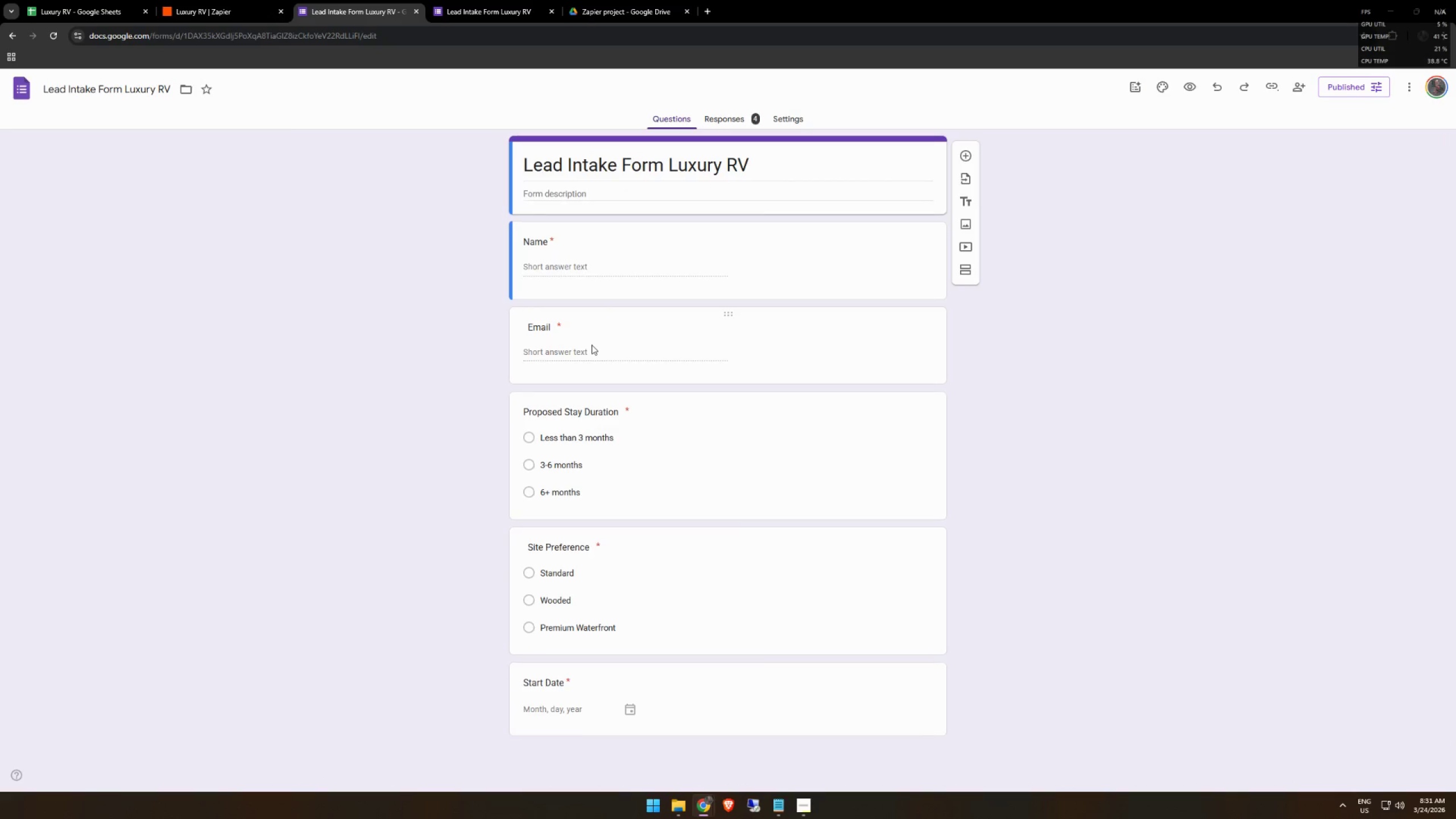 
left_click([574, 350])
 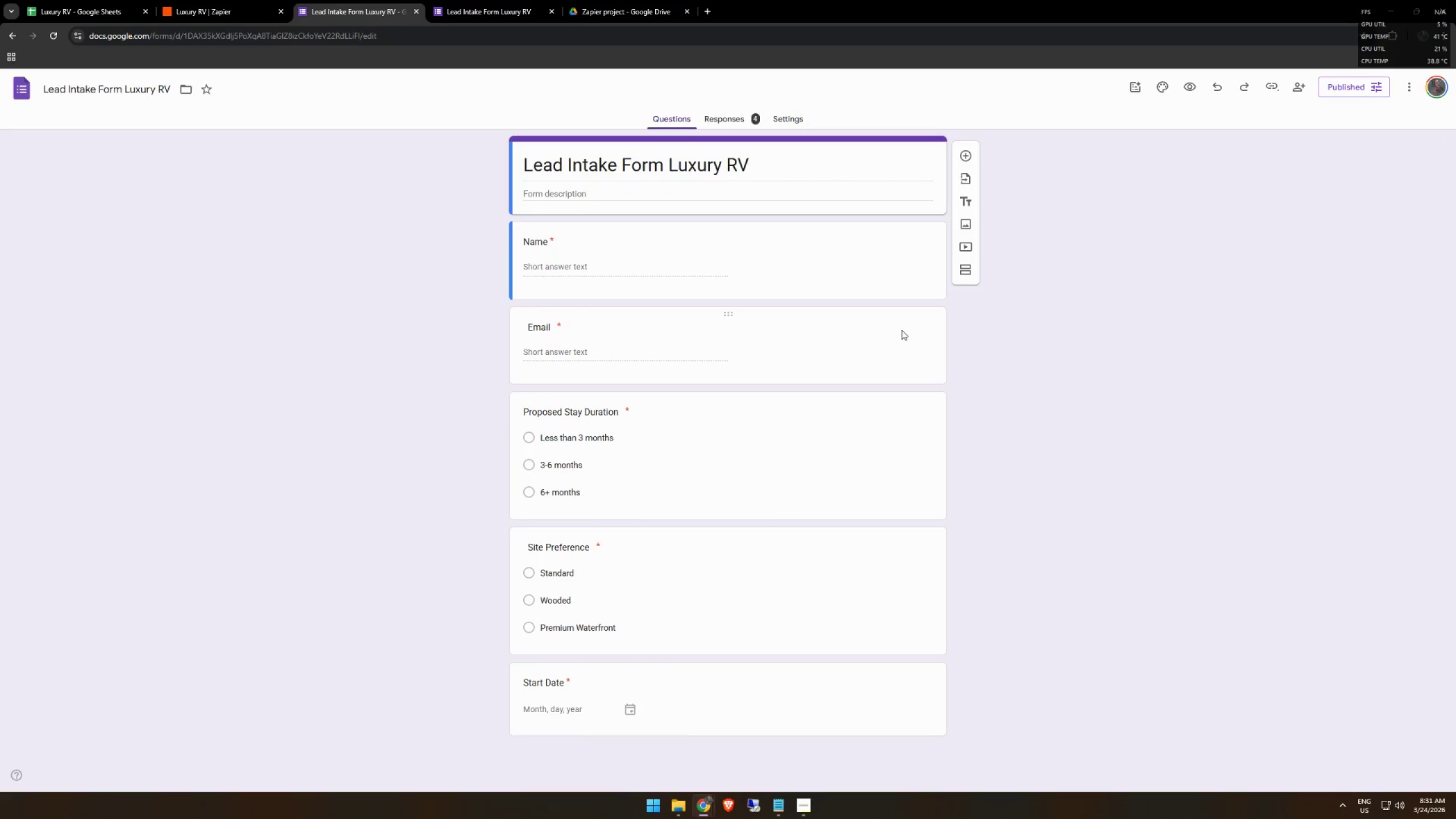 
left_click([901, 330])
 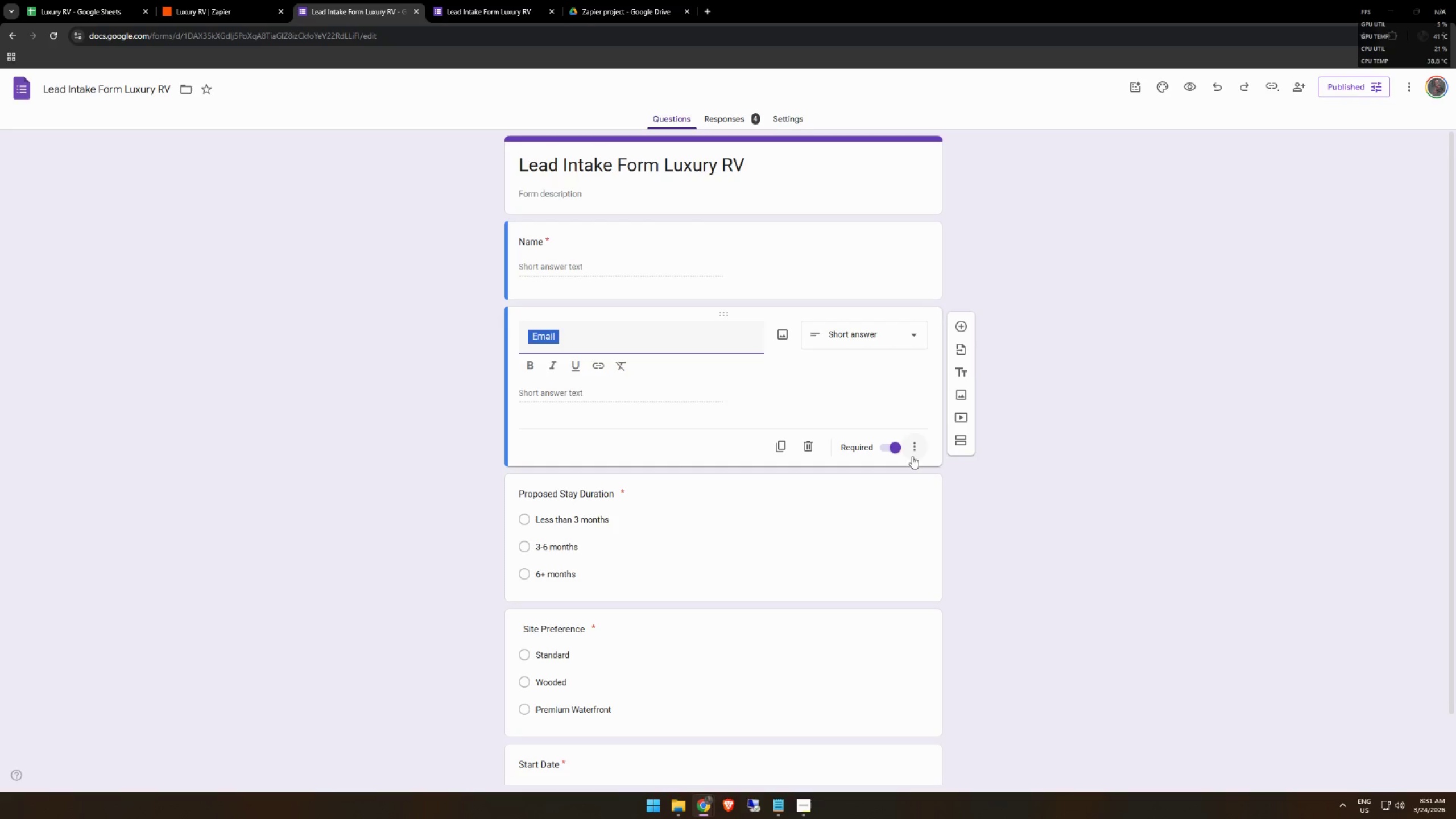 
left_click([915, 448])
 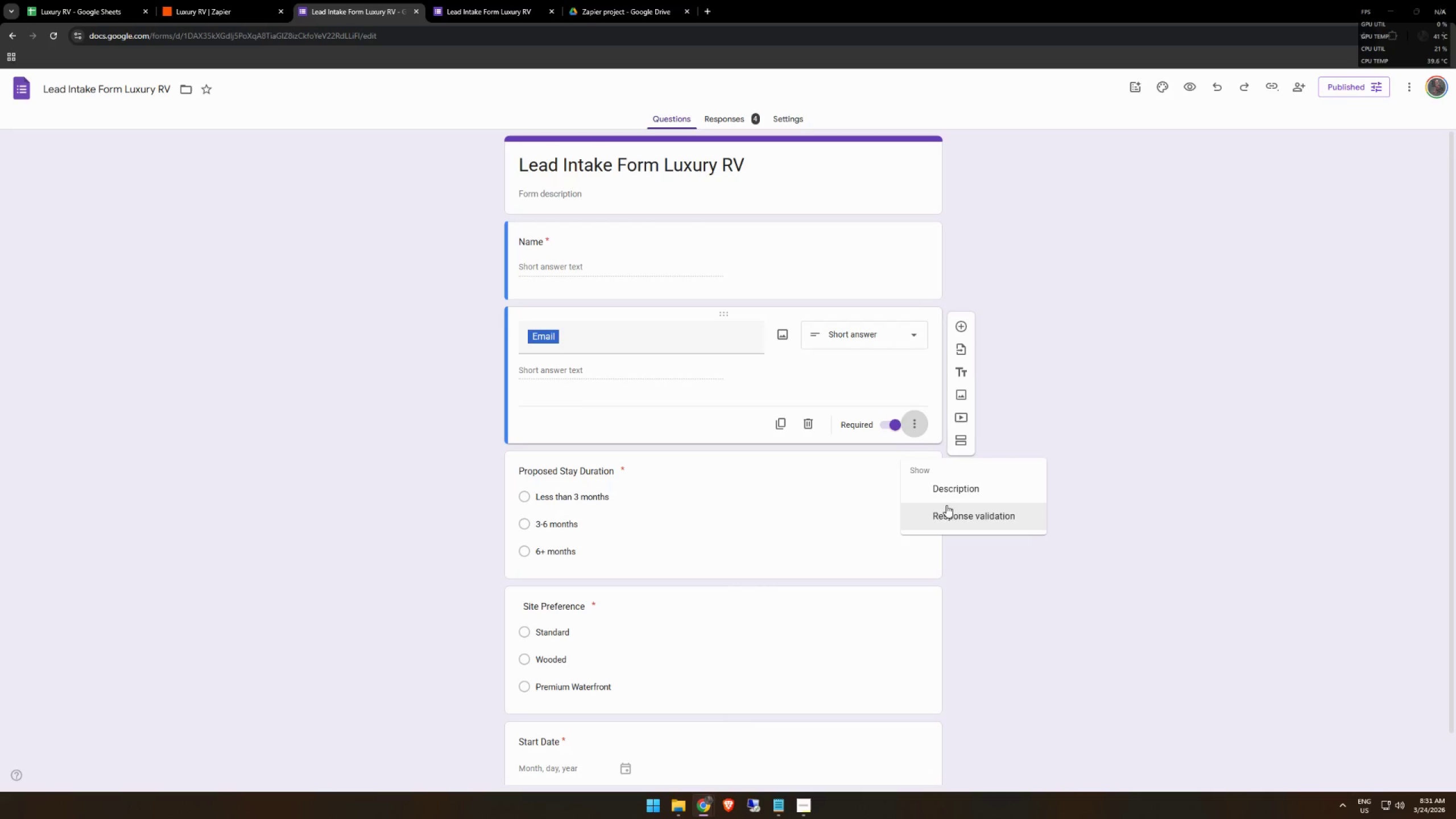 
left_click([949, 511])
 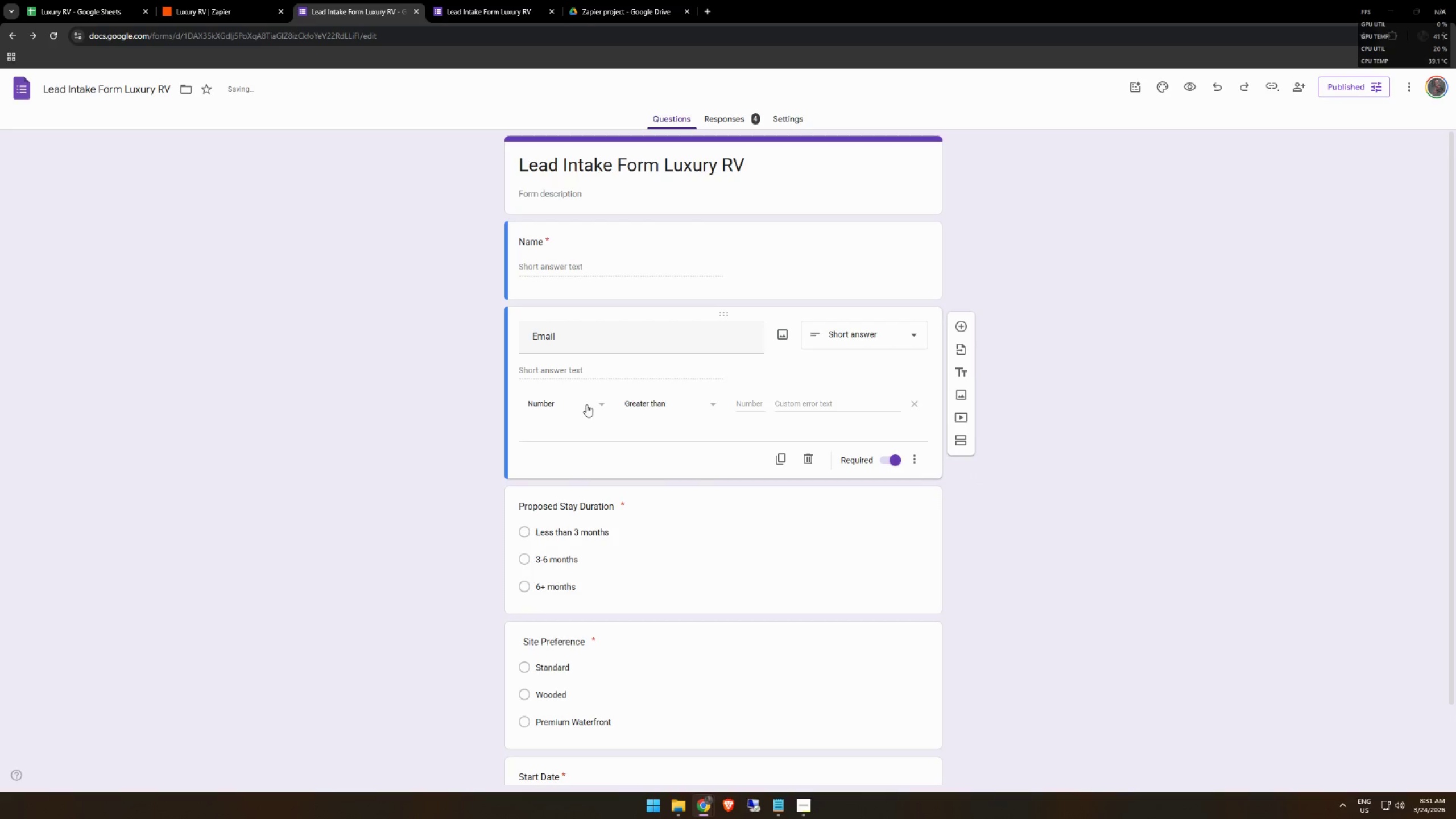 
left_click([599, 406])
 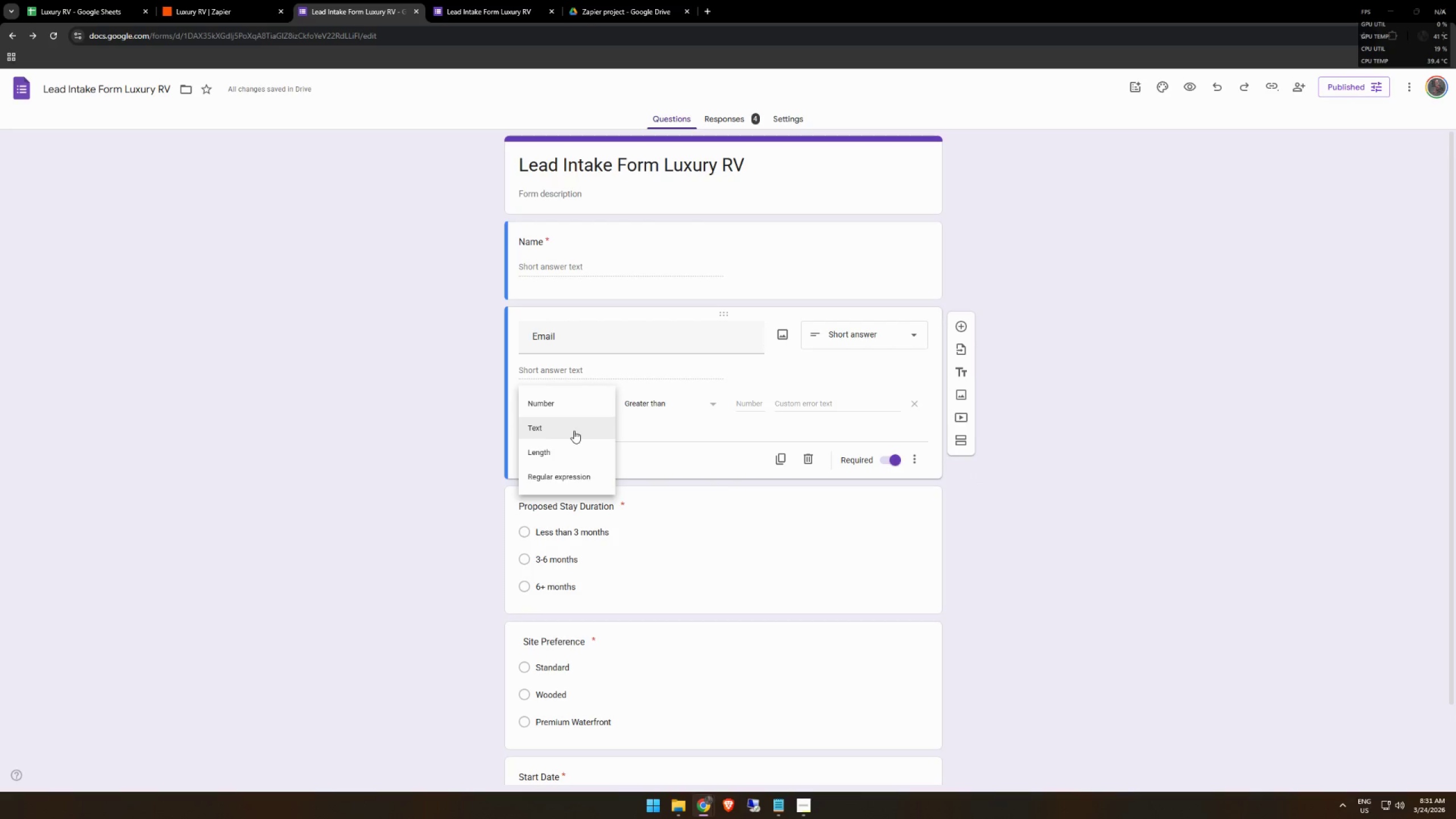 
left_click([569, 483])
 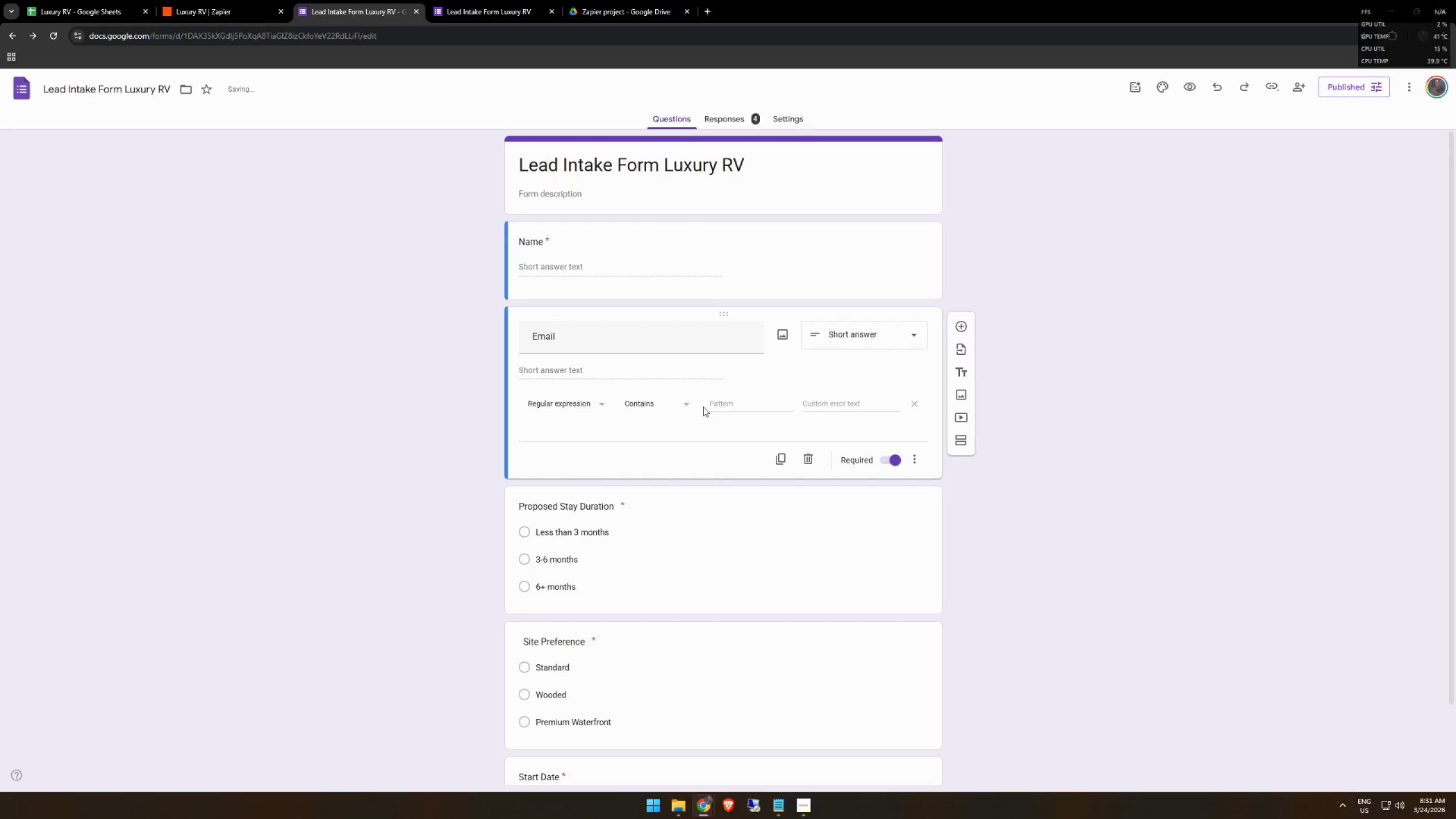 
left_click([677, 405])
 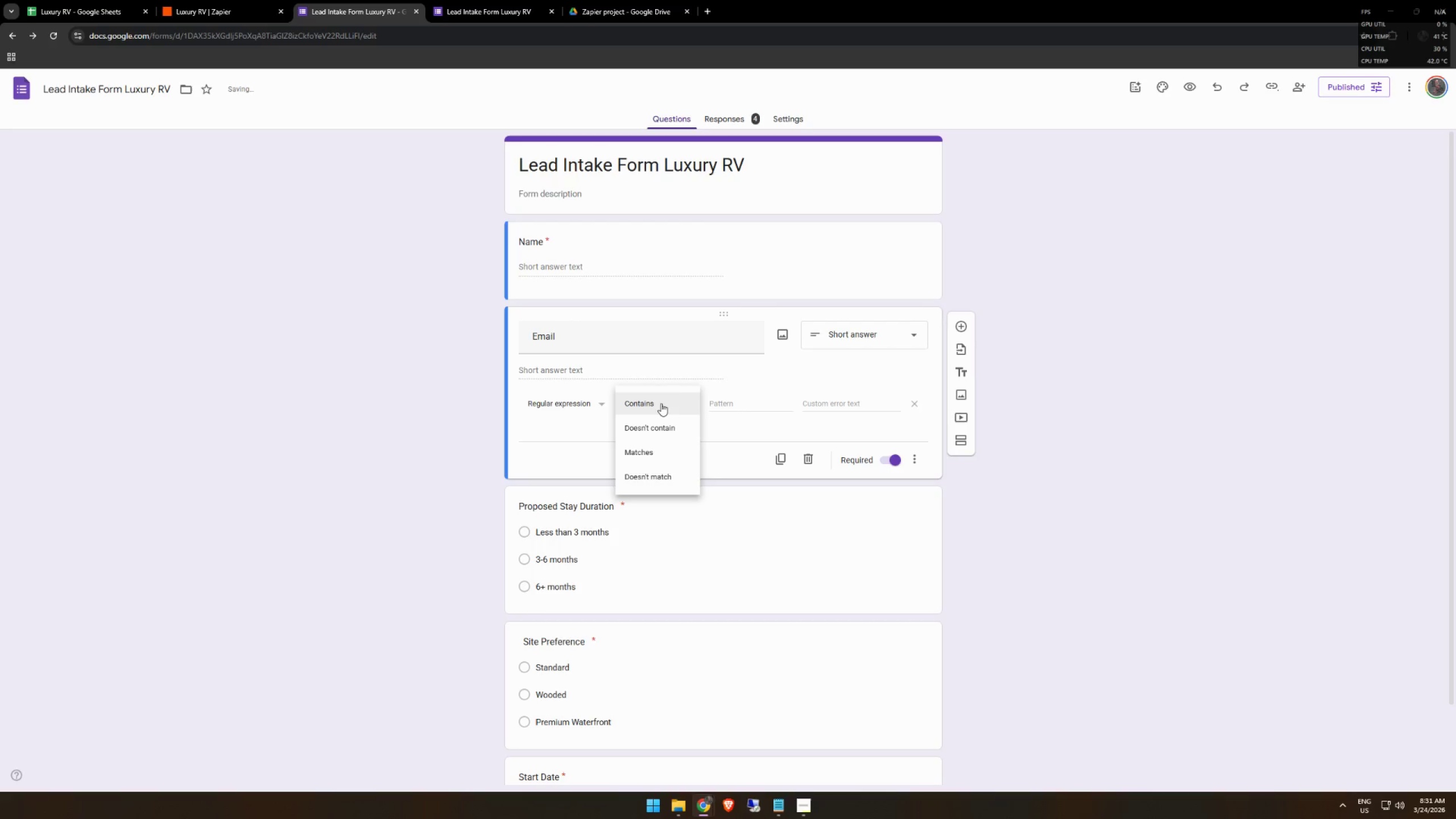 
left_click([661, 403])
 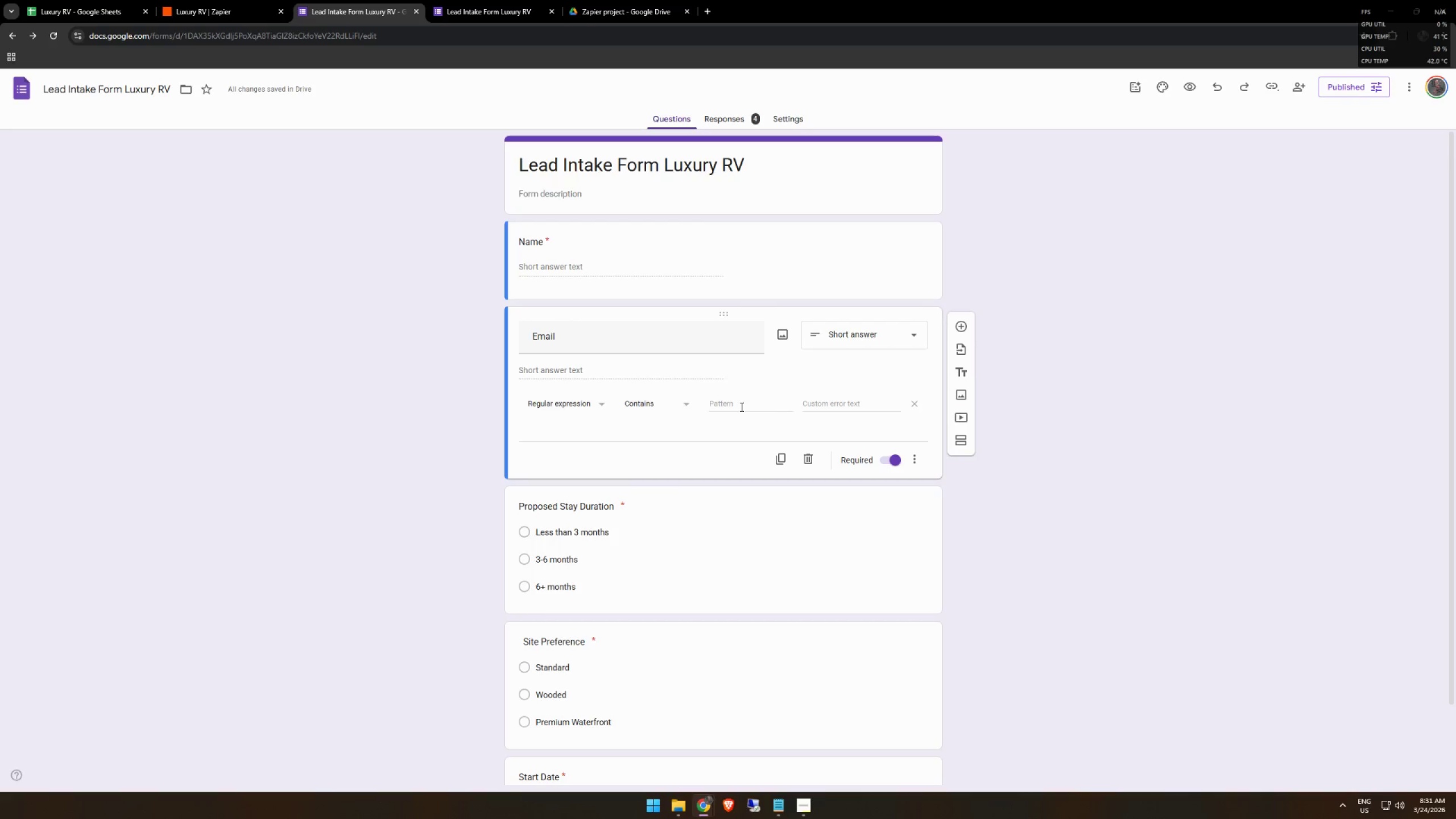 
left_click([743, 406])
 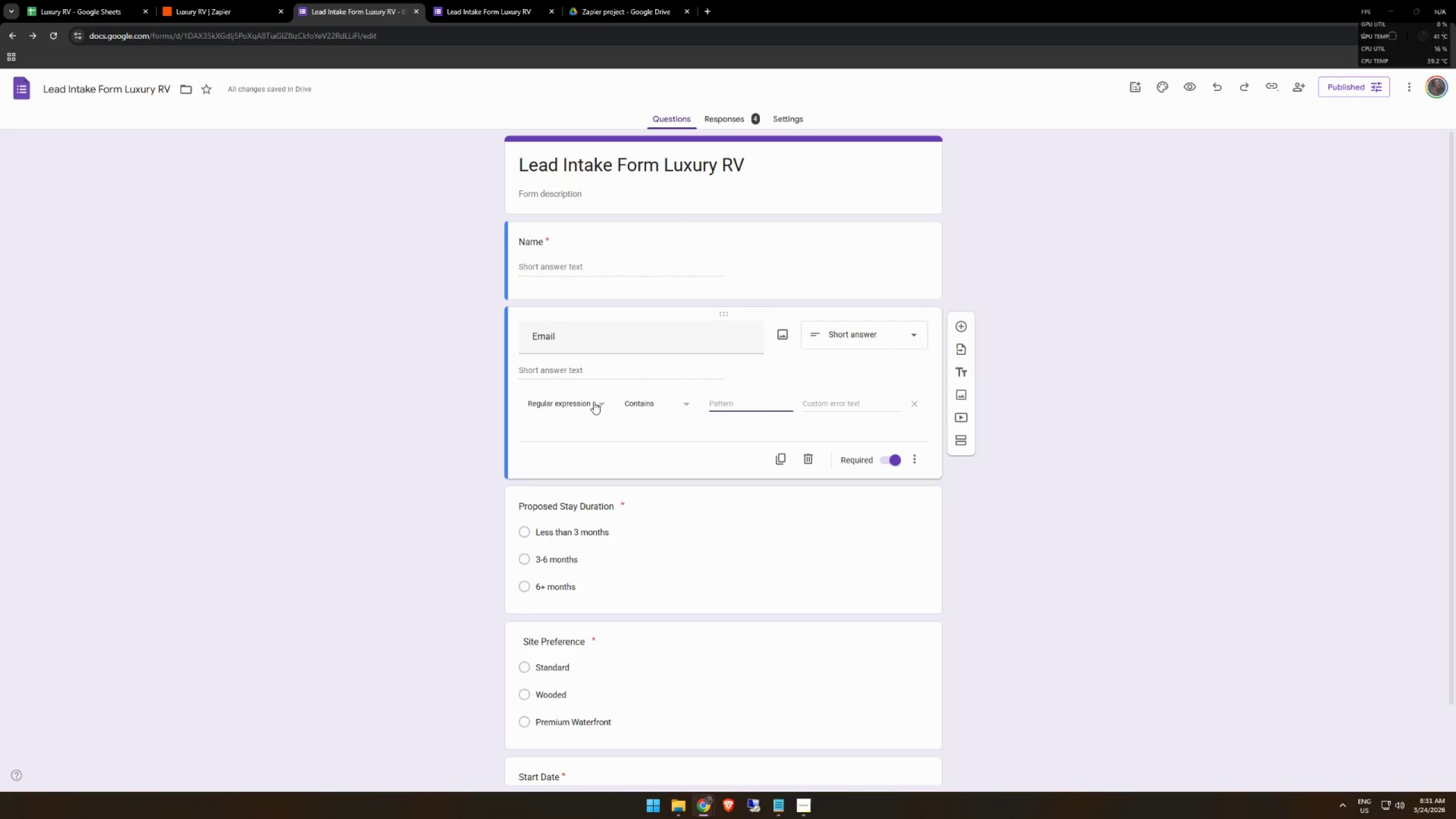 
left_click([658, 399])
 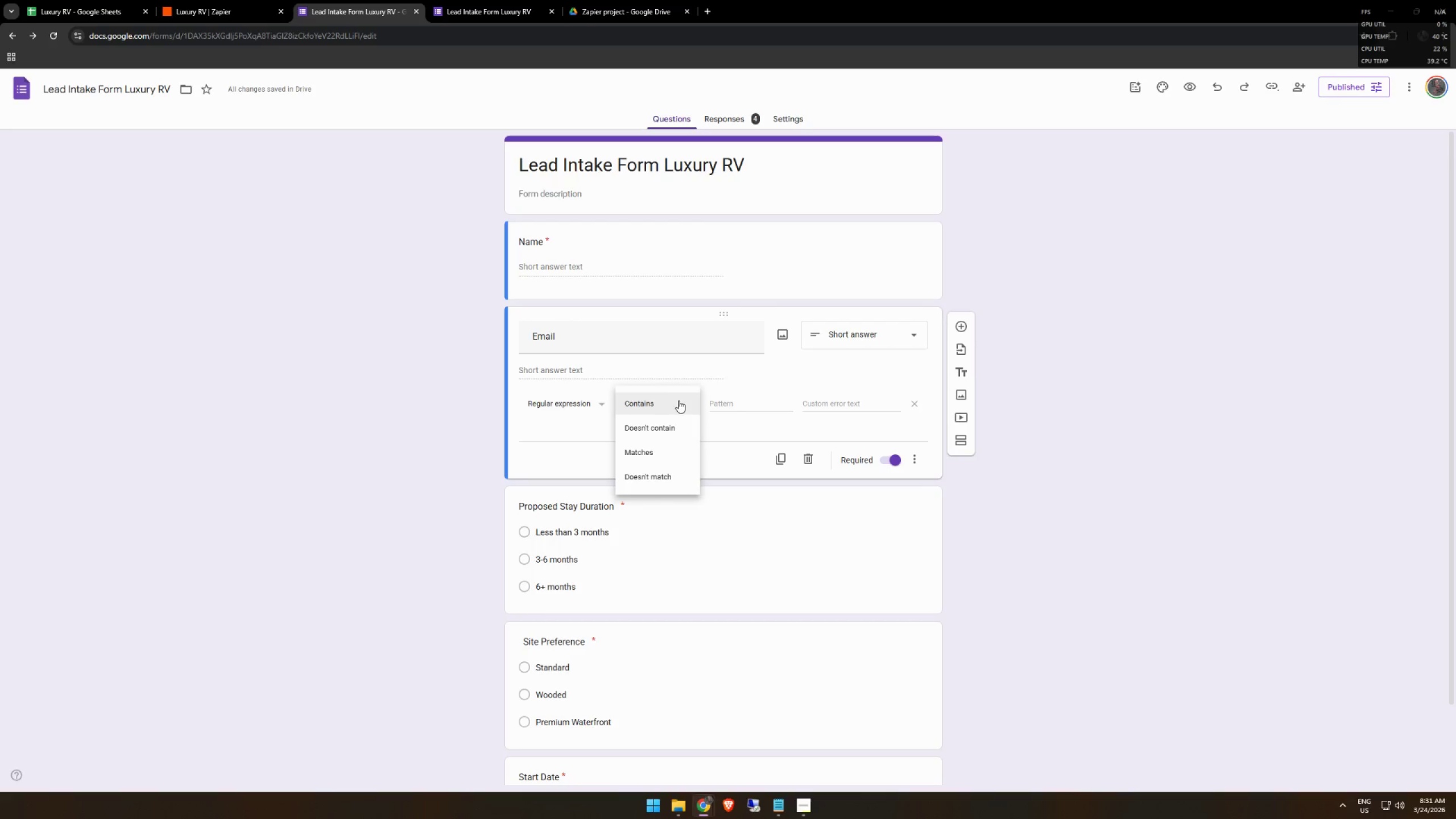 
double_click([744, 403])
 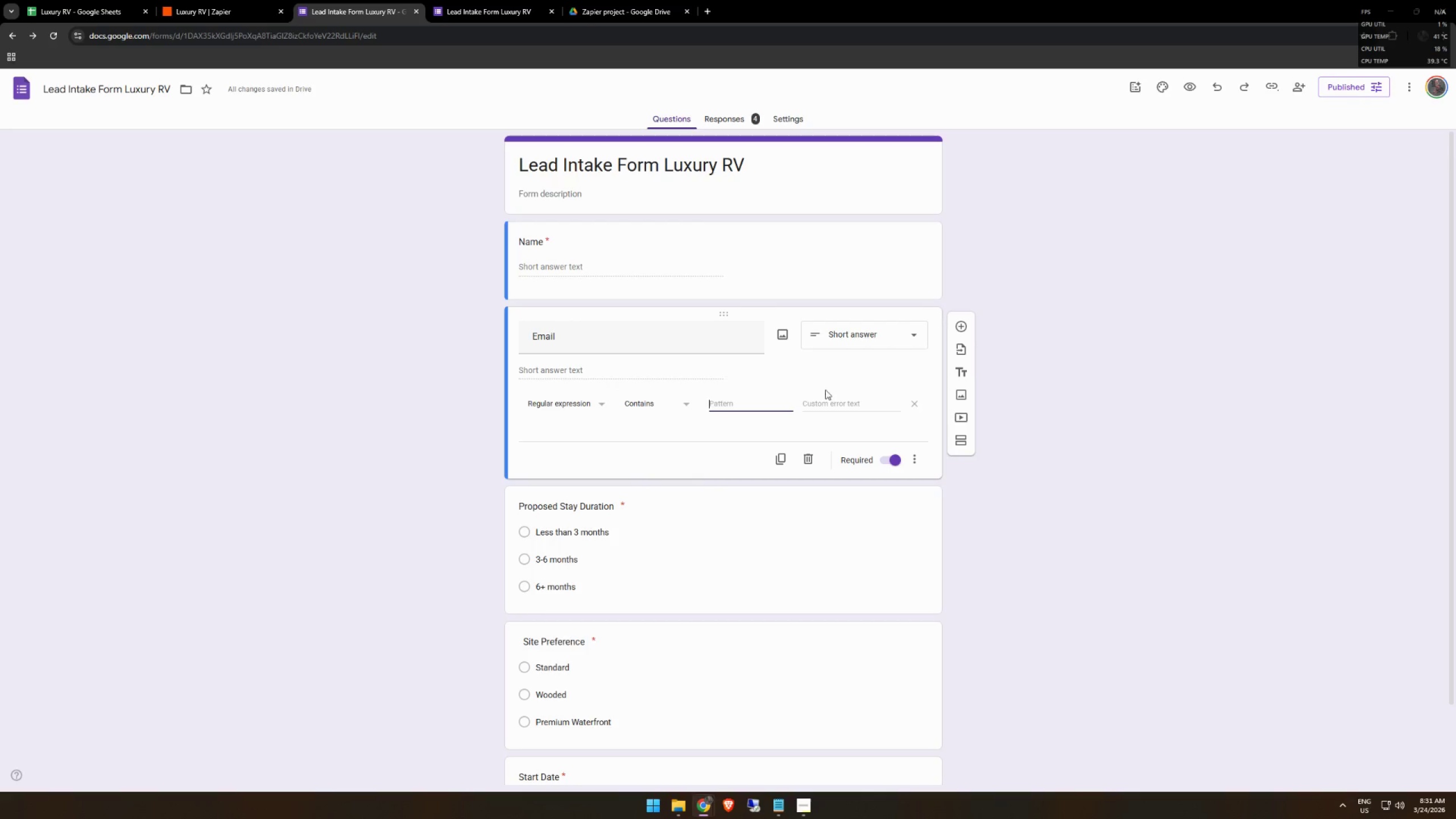 
hold_key(key=A, duration=0.31)
 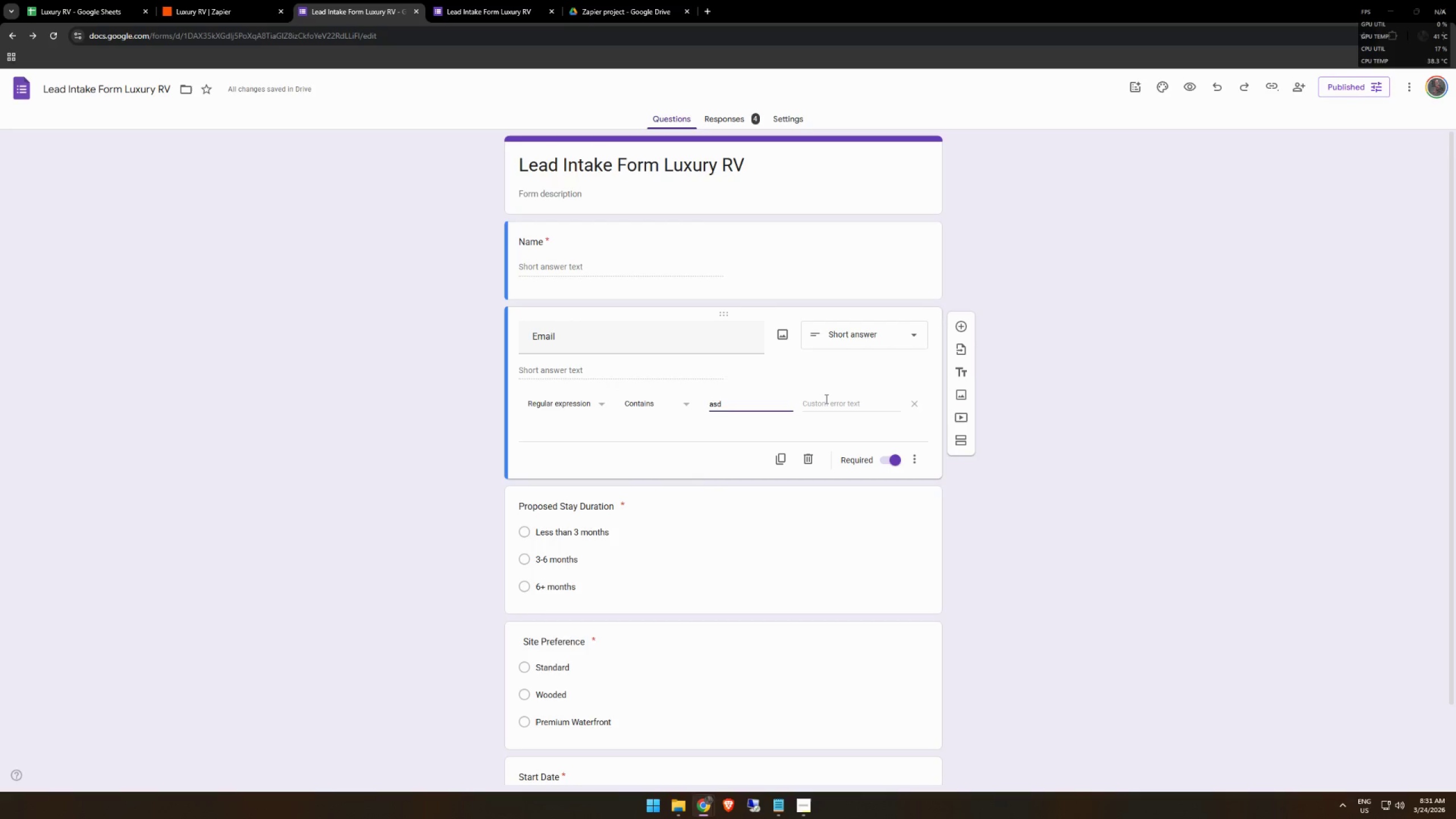 
type(sd)
key(Backspace)
key(Backspace)
key(Backspace)
type(@)
 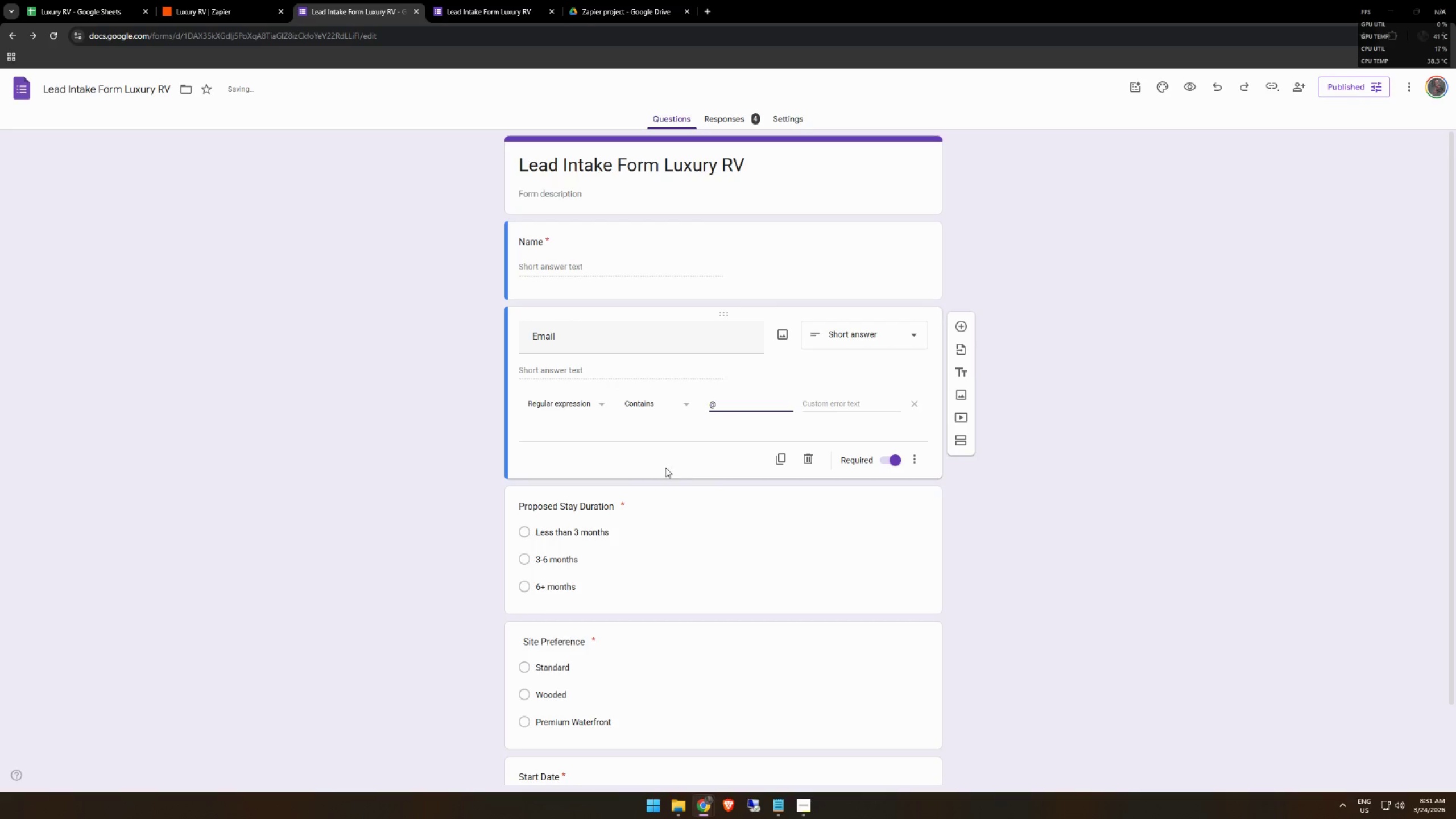 
left_click([666, 445])
 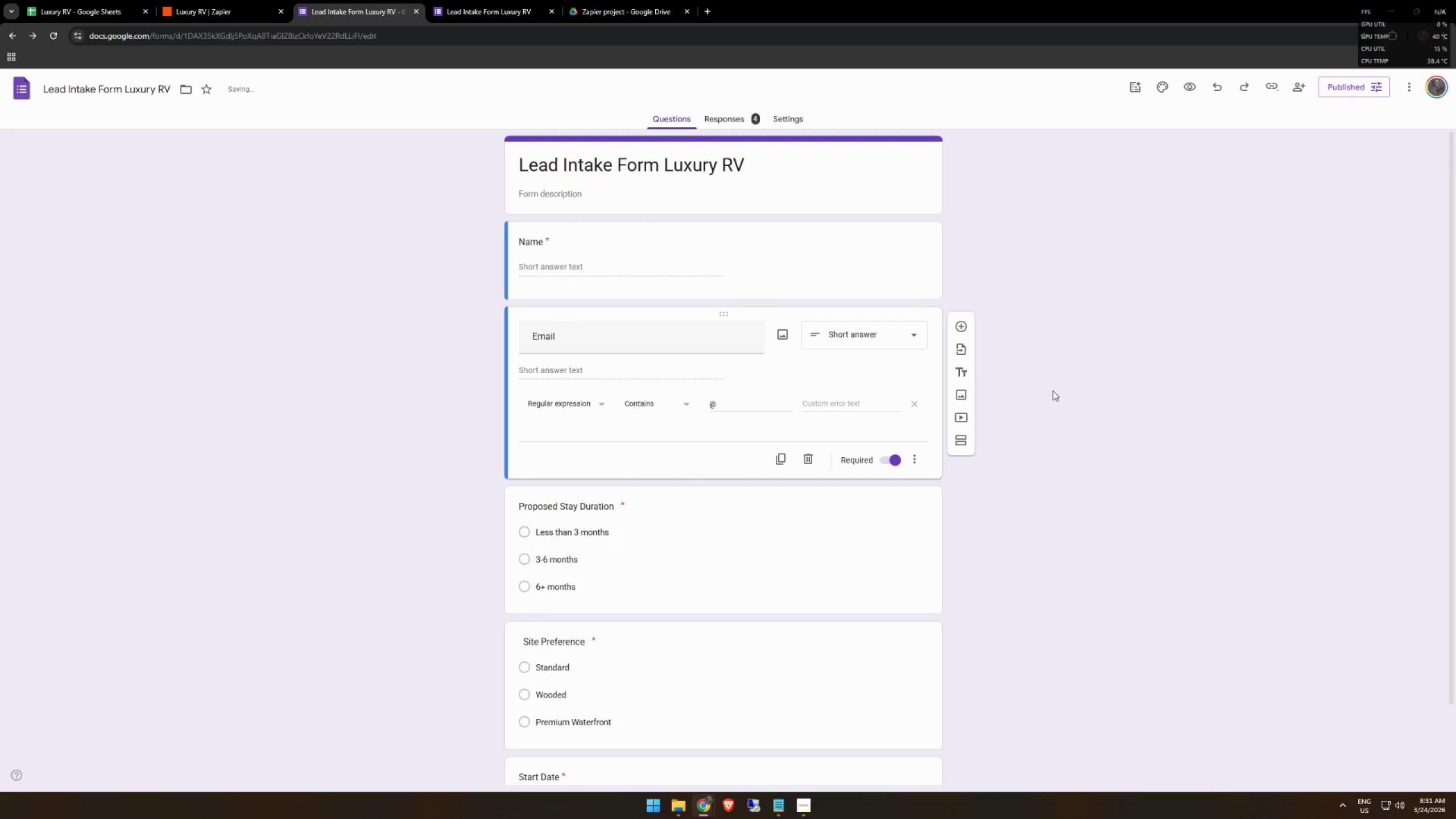 
left_click([1048, 390])
 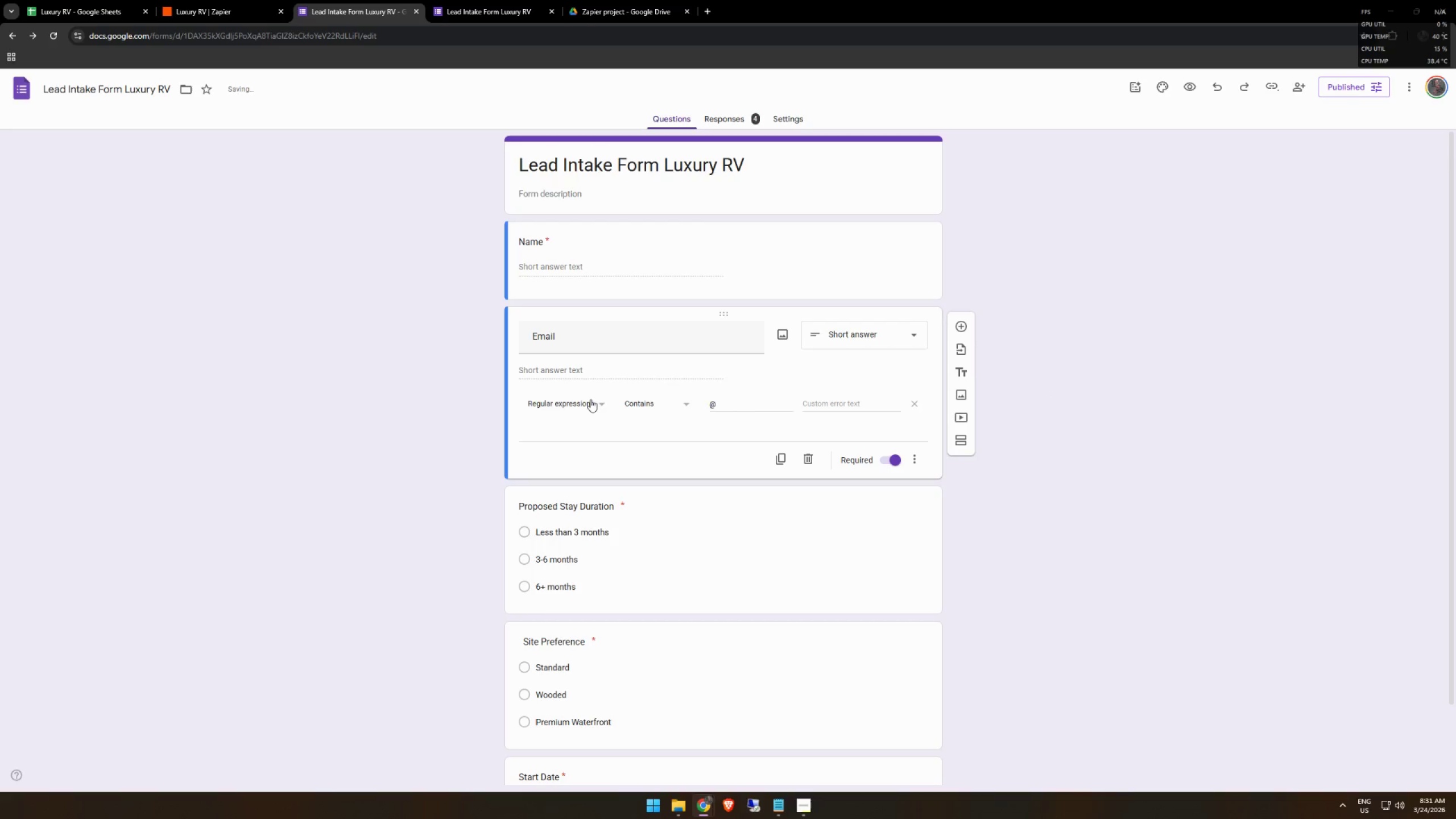 
left_click([602, 400])
 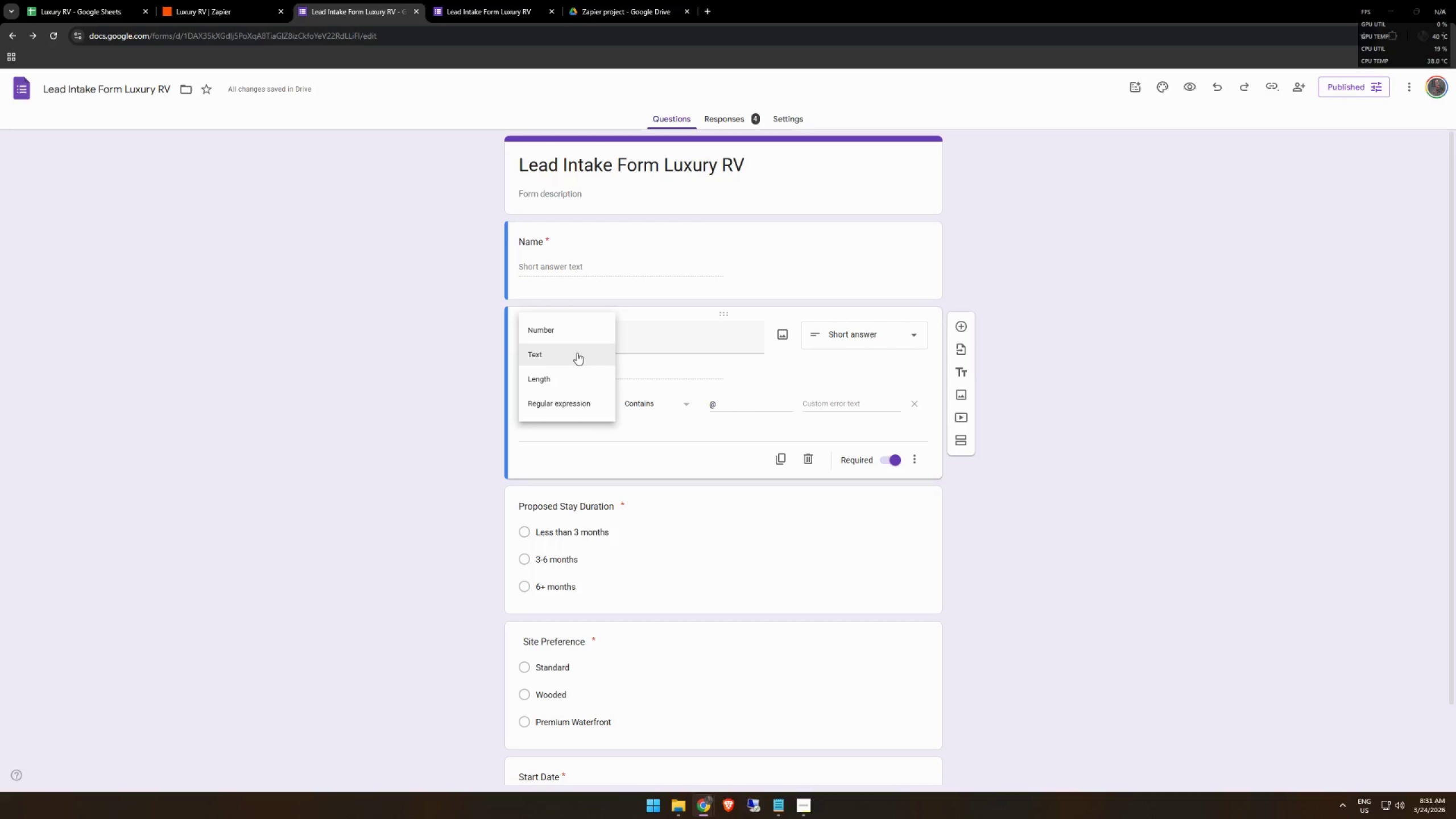 
left_click([577, 353])
 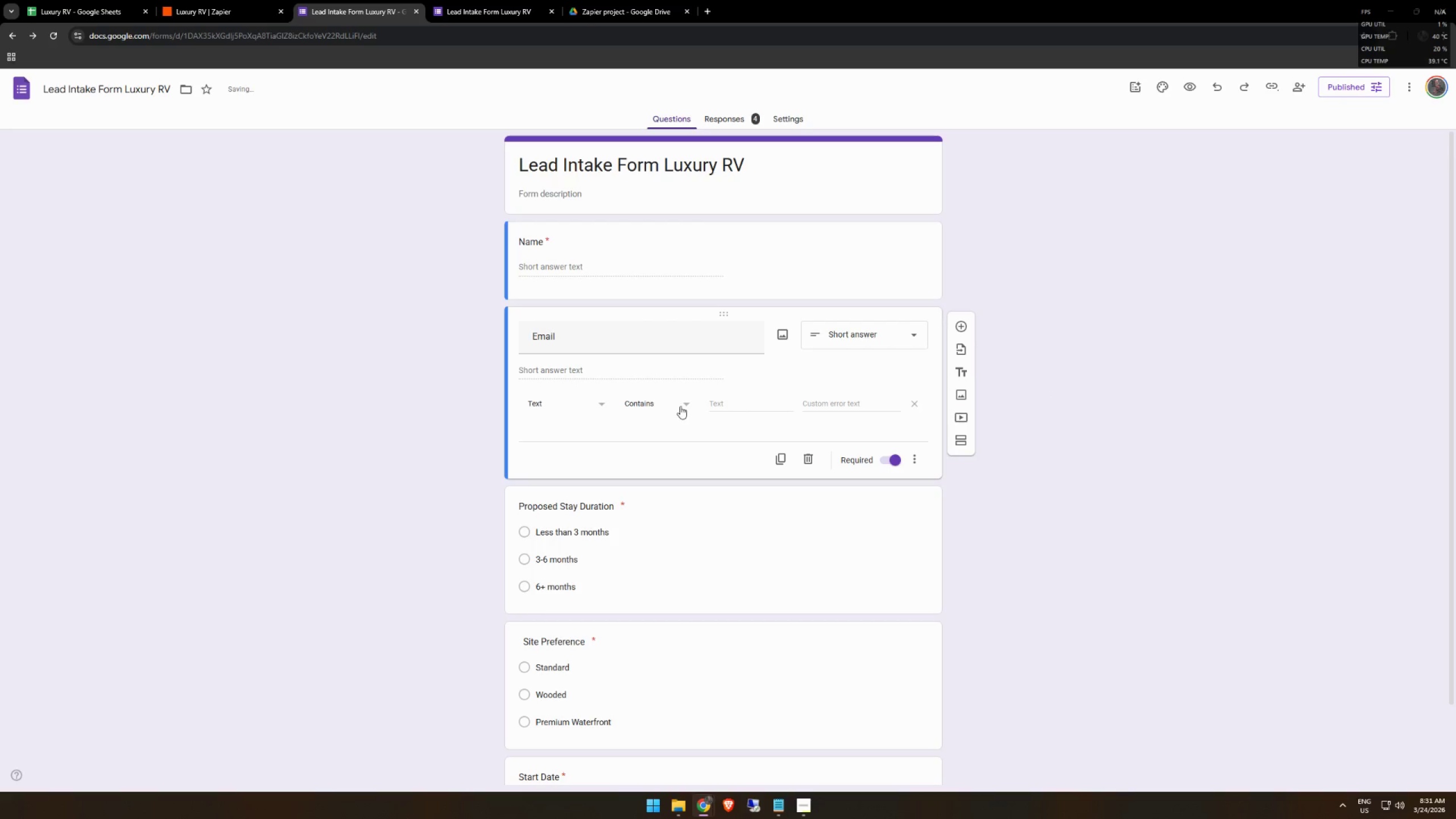 
left_click([682, 405])
 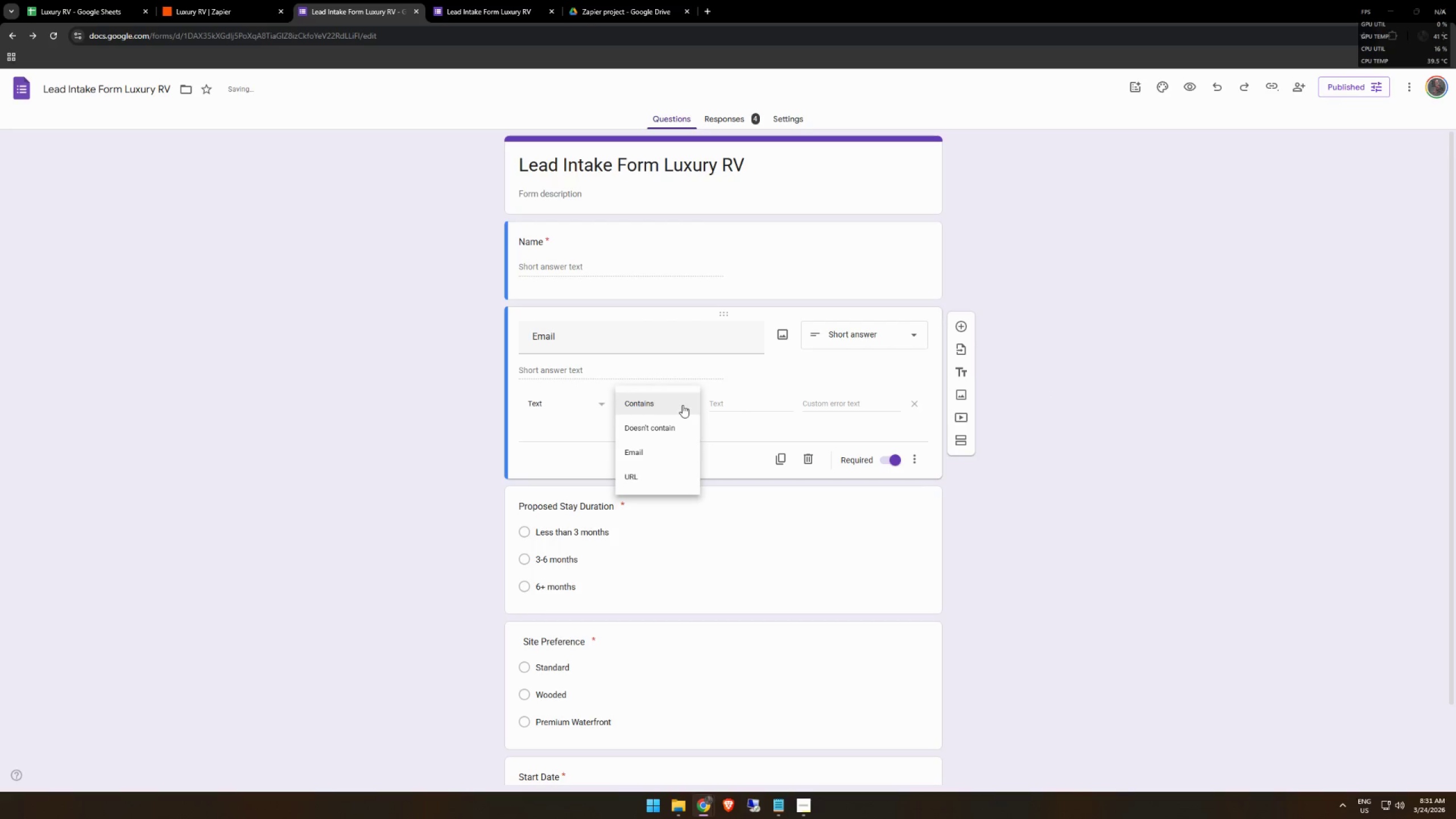 
left_click([646, 448])
 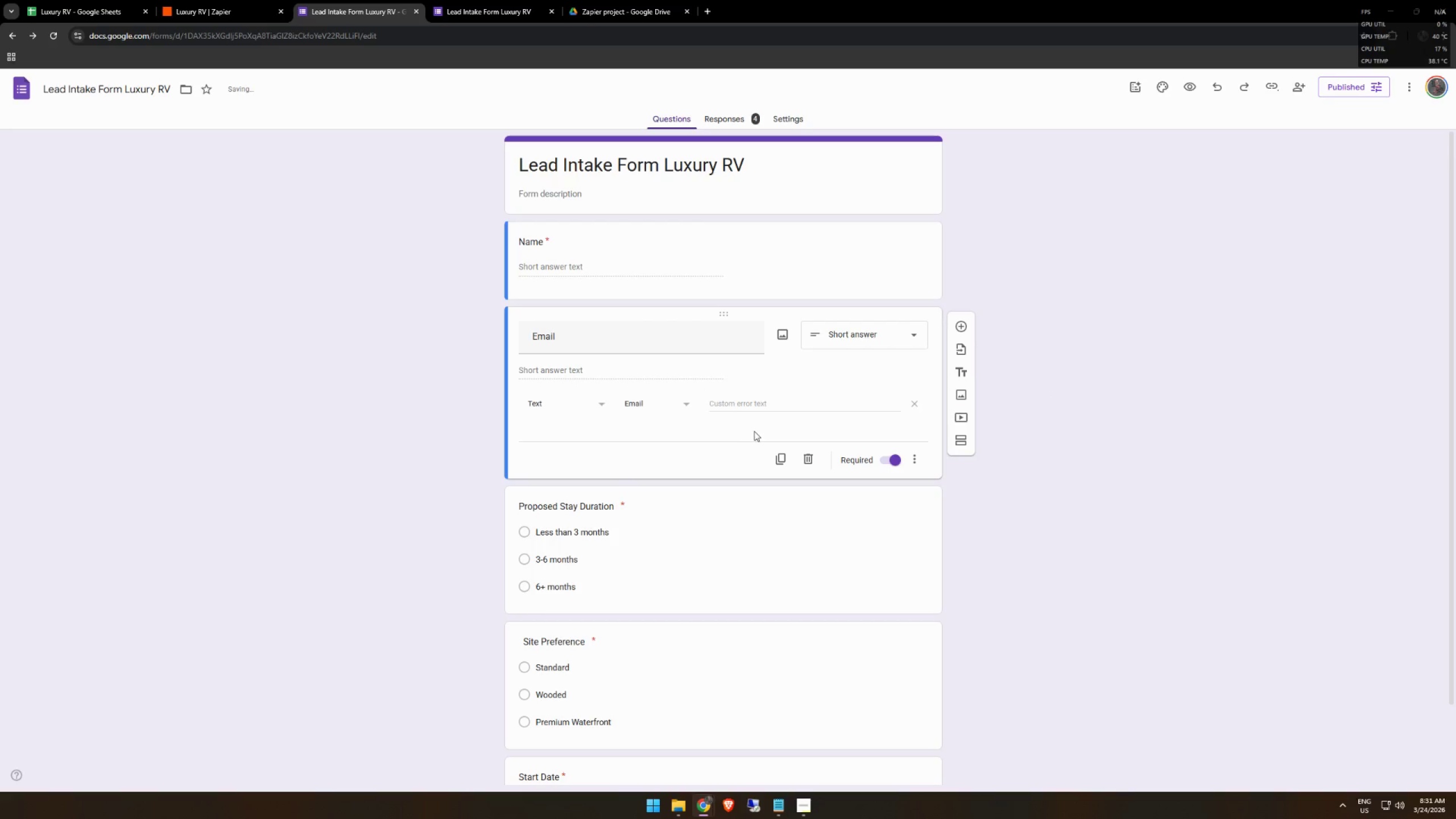 
double_click([786, 410])
 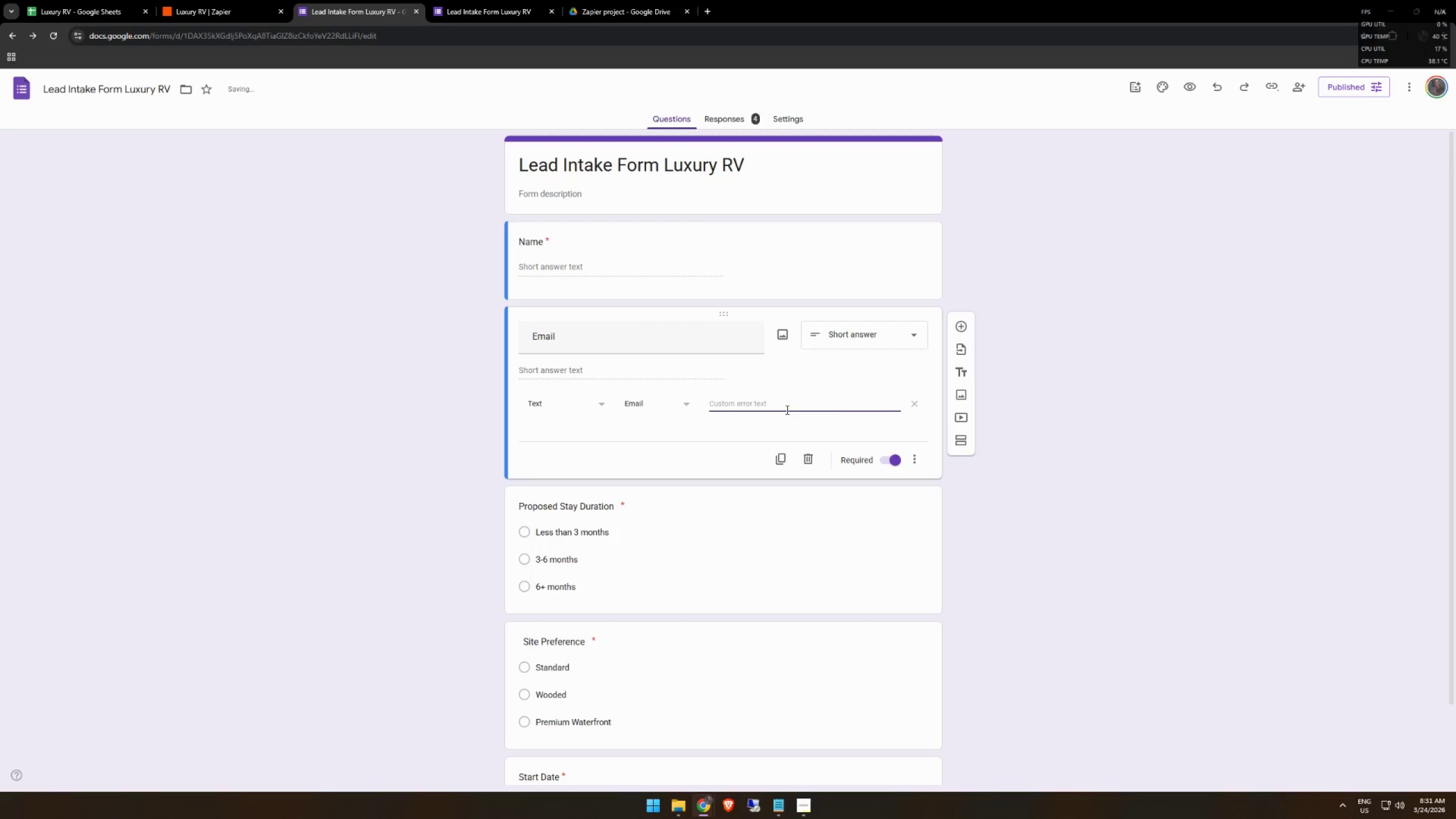 
type(P{l)
key(Backspace)
key(Backspace)
key(Backspace)
type(Please Enter a VB)
key(Backspace)
key(Backspace)
key(Backspace)
key(Backspace)
type(a Valid Email Address)
 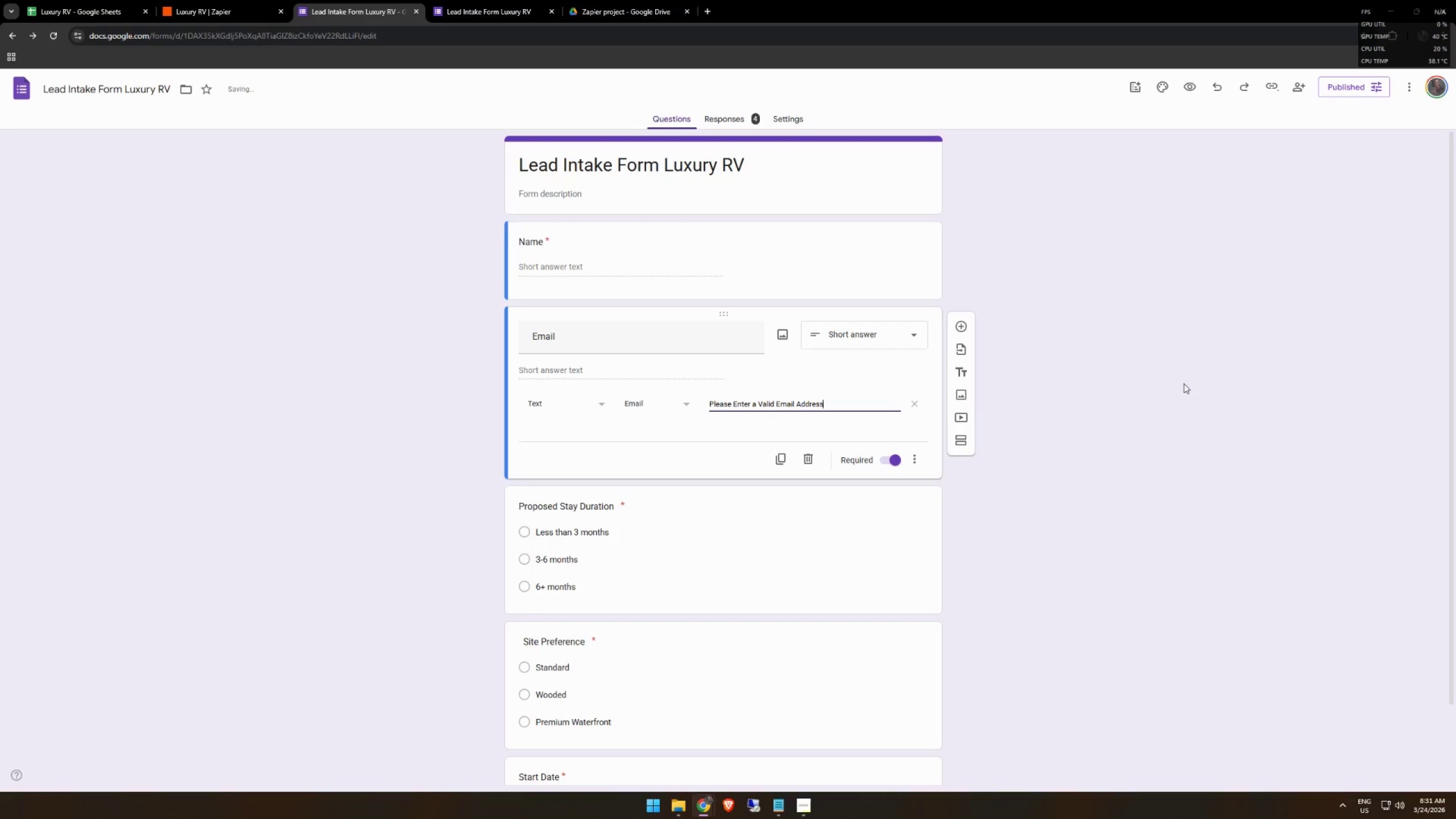 
left_click([1134, 382])
 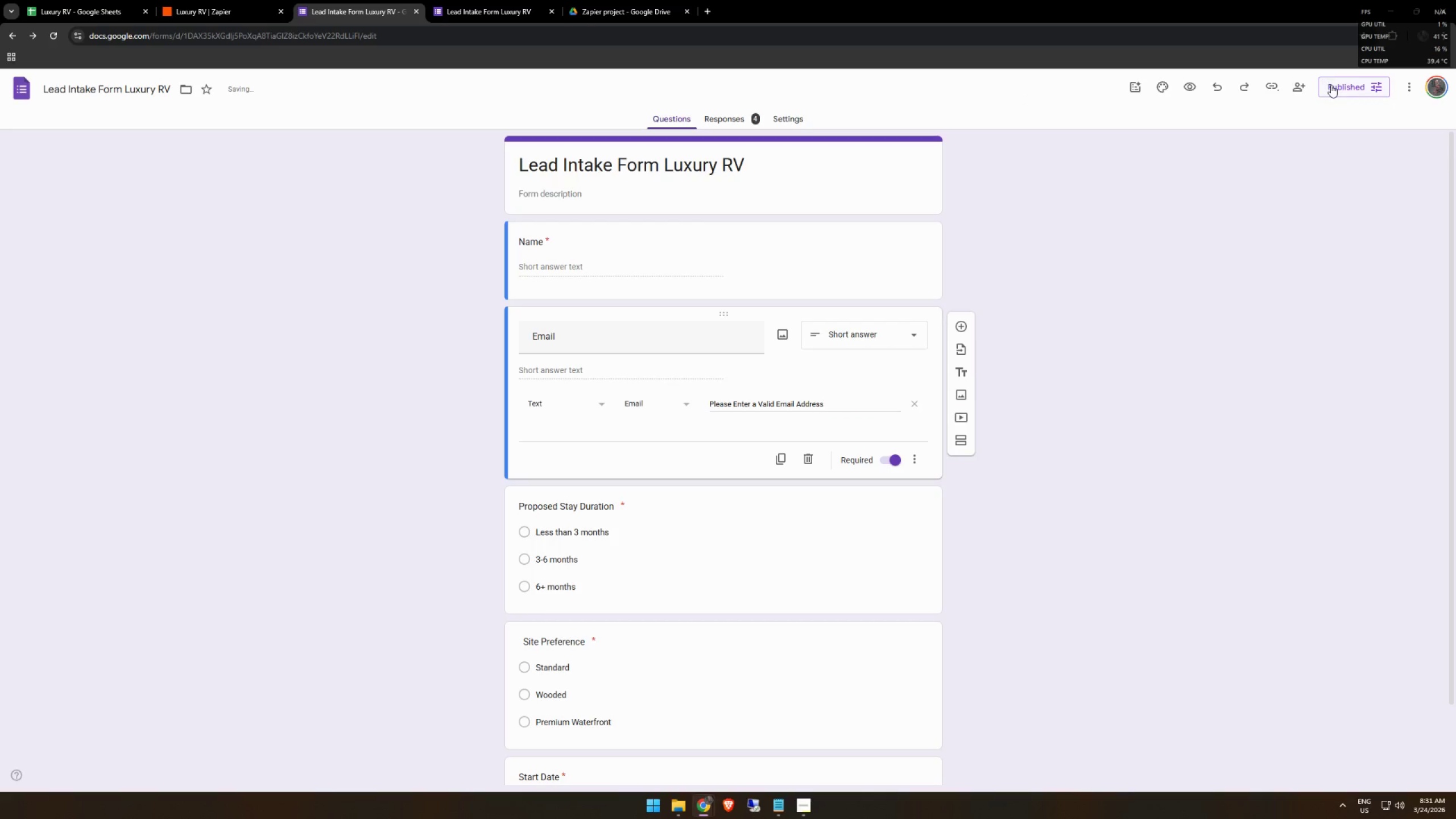 
left_click([1331, 85])
 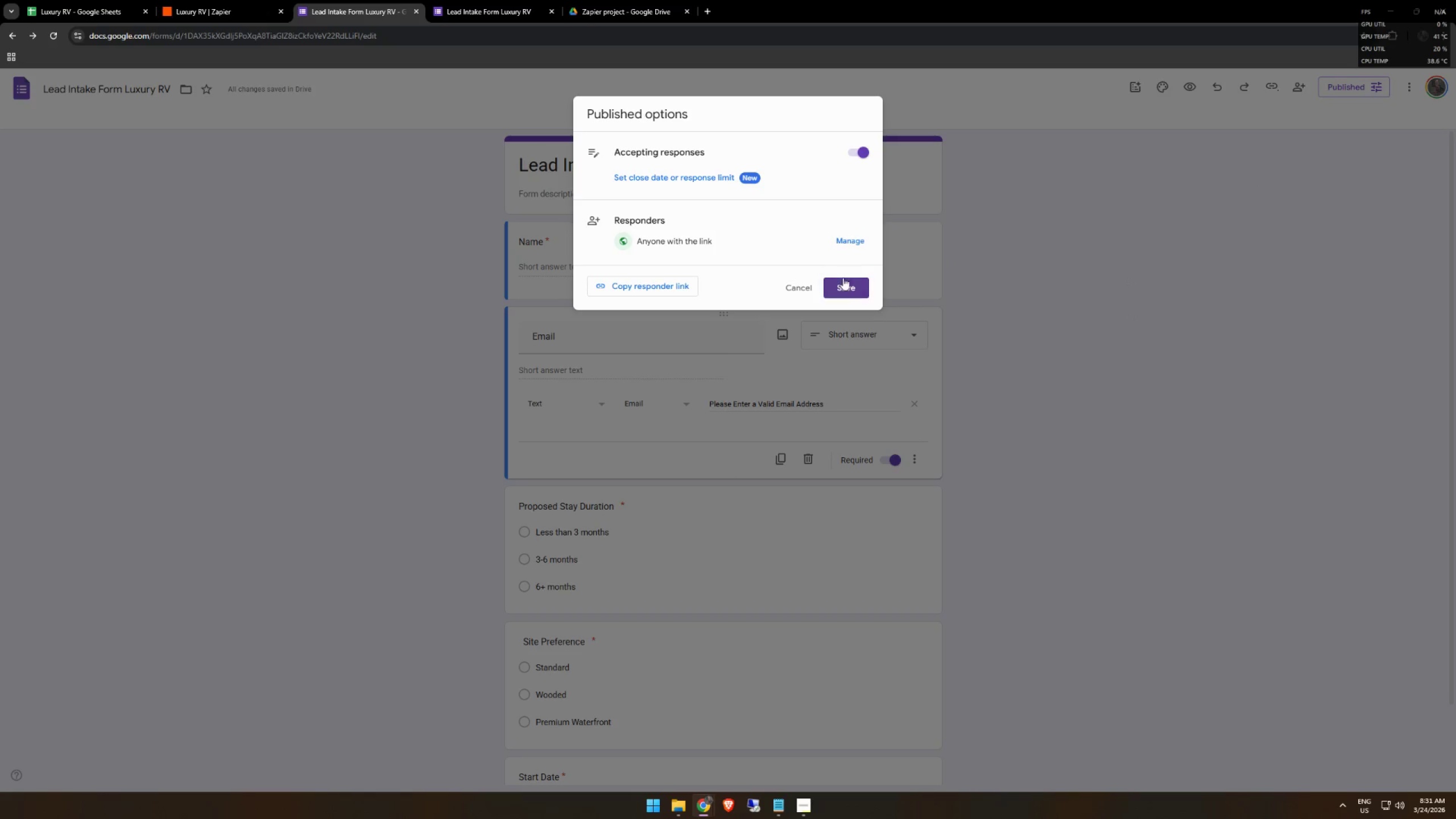 
left_click([848, 283])
 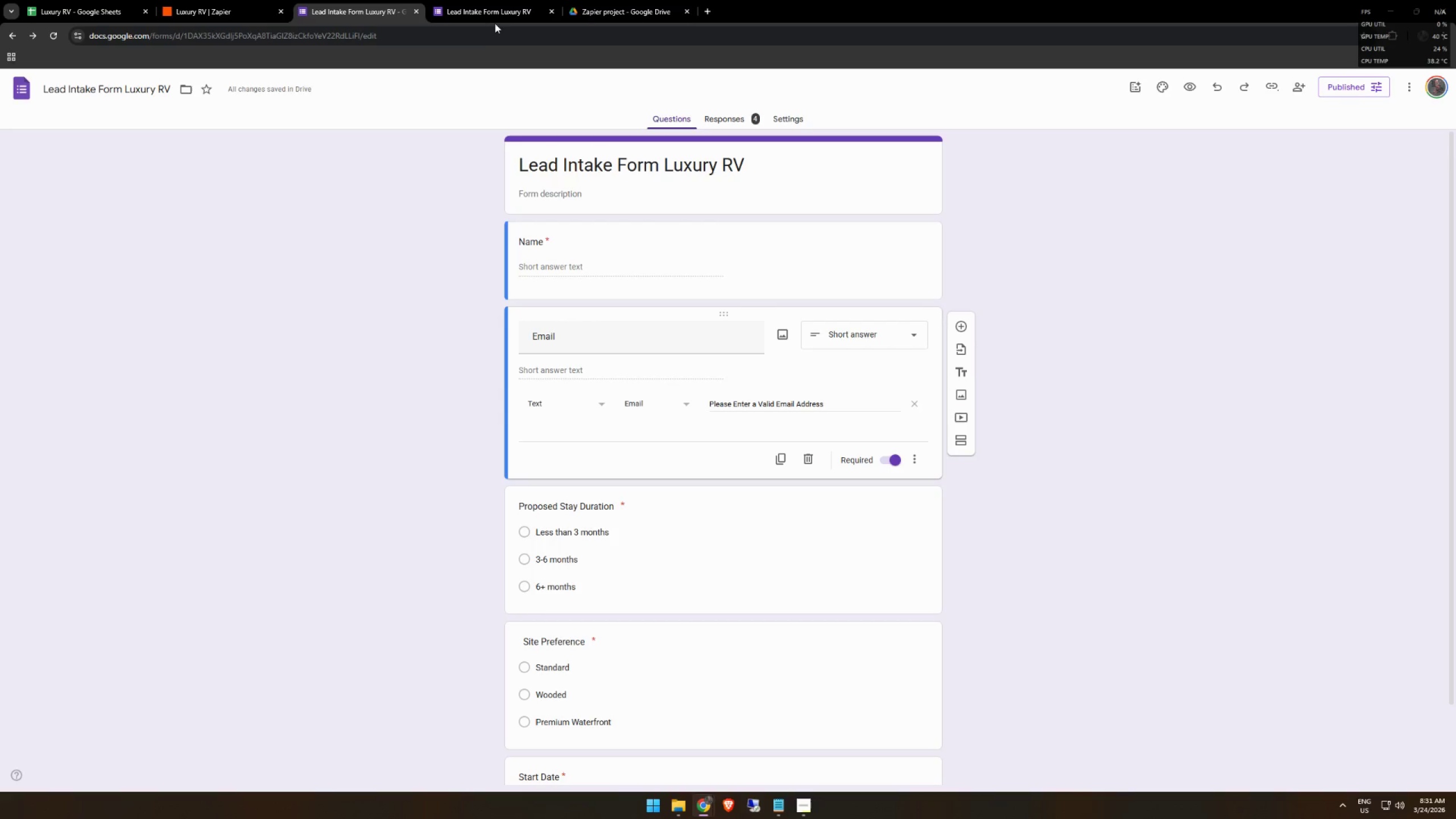 
left_click([491, 16])
 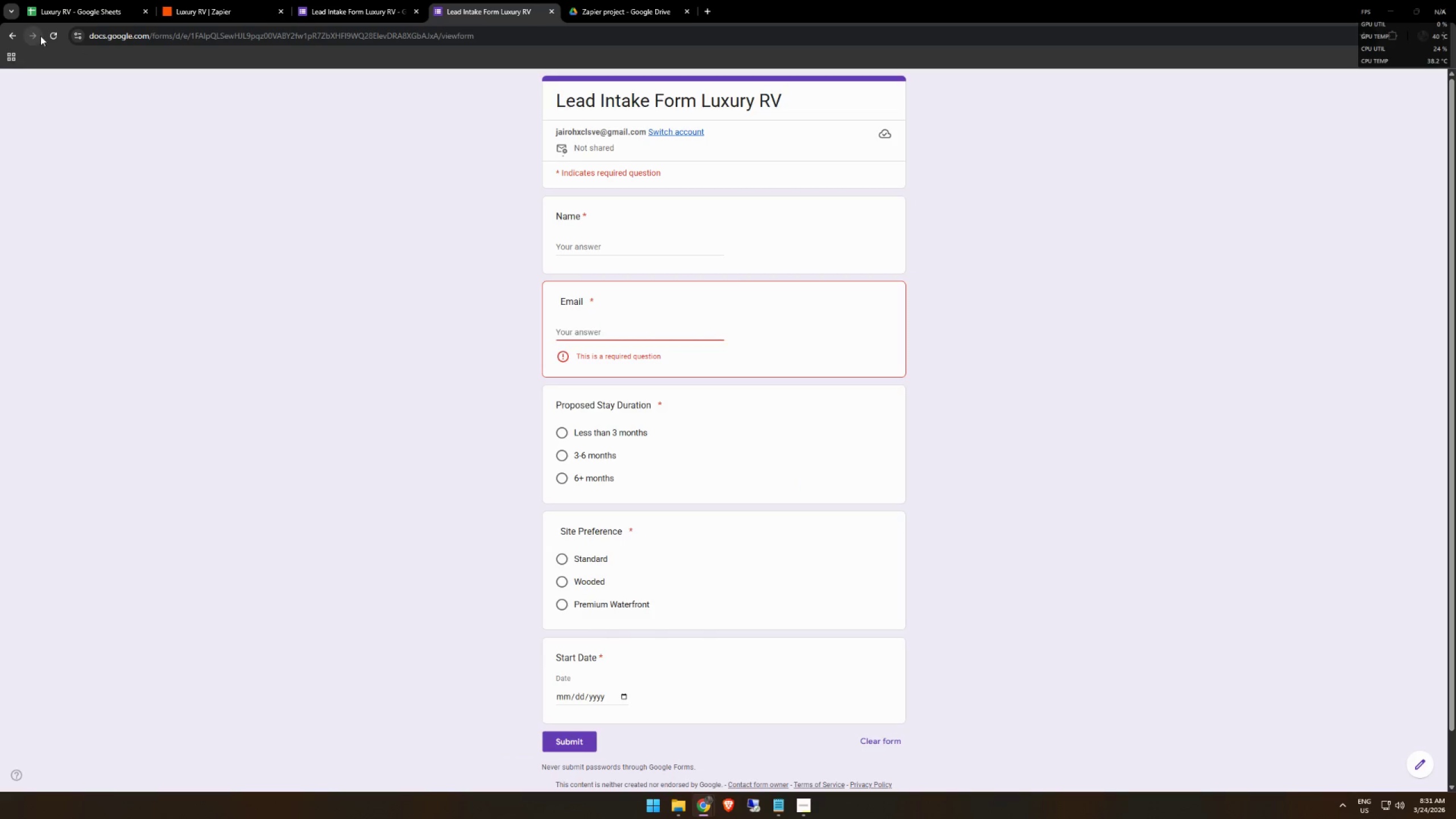 
left_click([51, 38])
 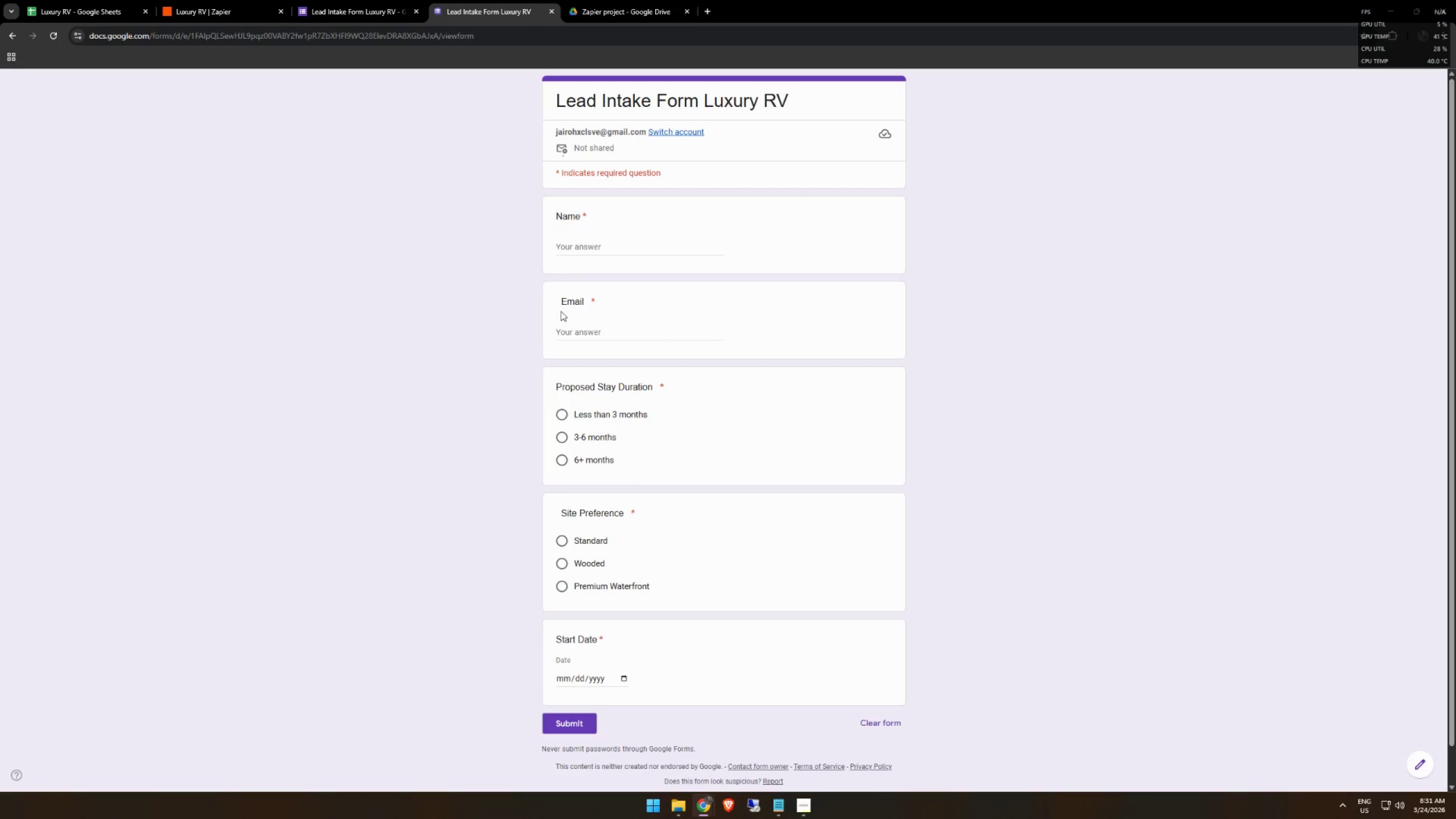 
left_click([594, 330])
 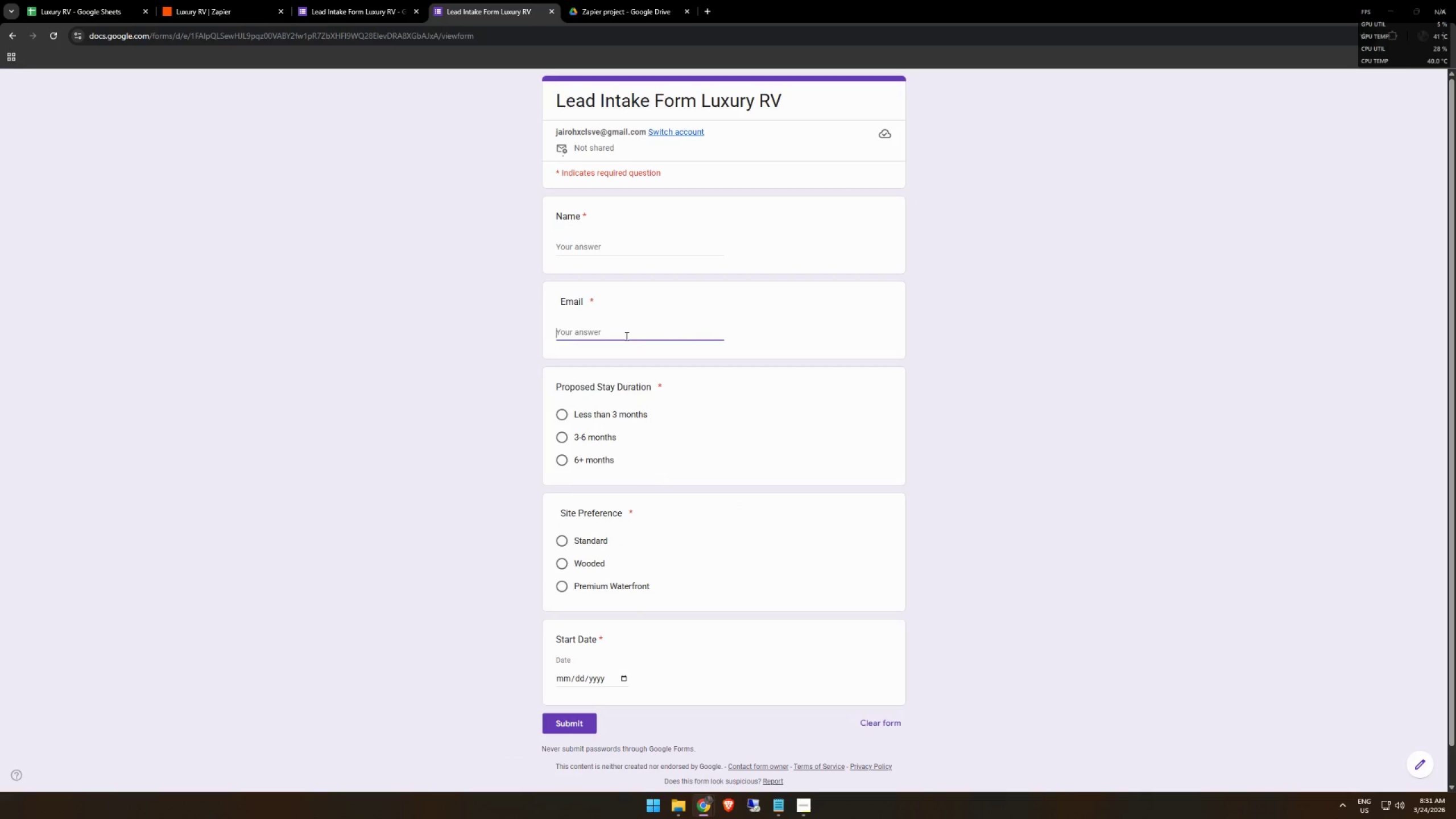 
type(qfqwefwe)
 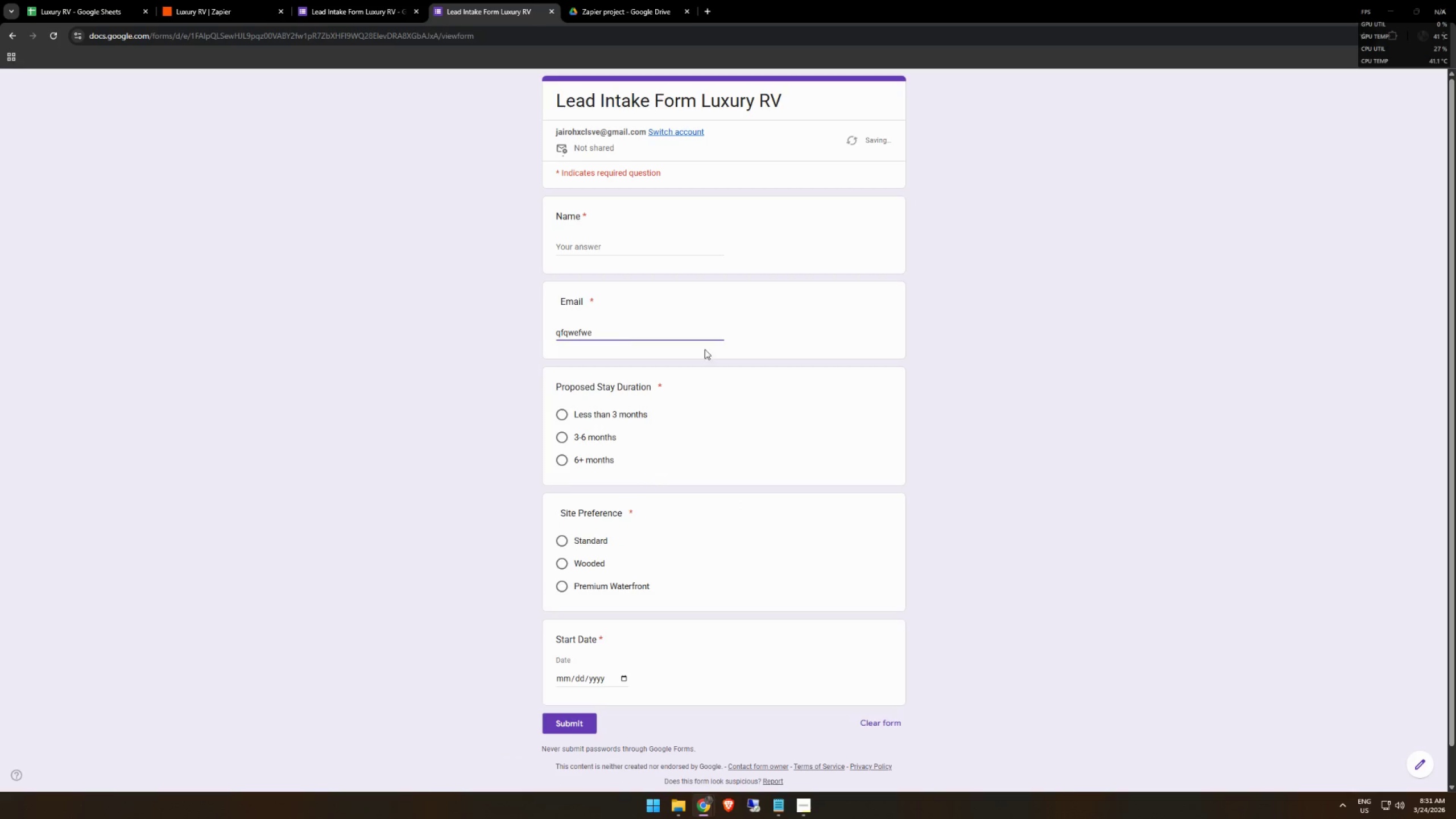 
left_click([828, 399])
 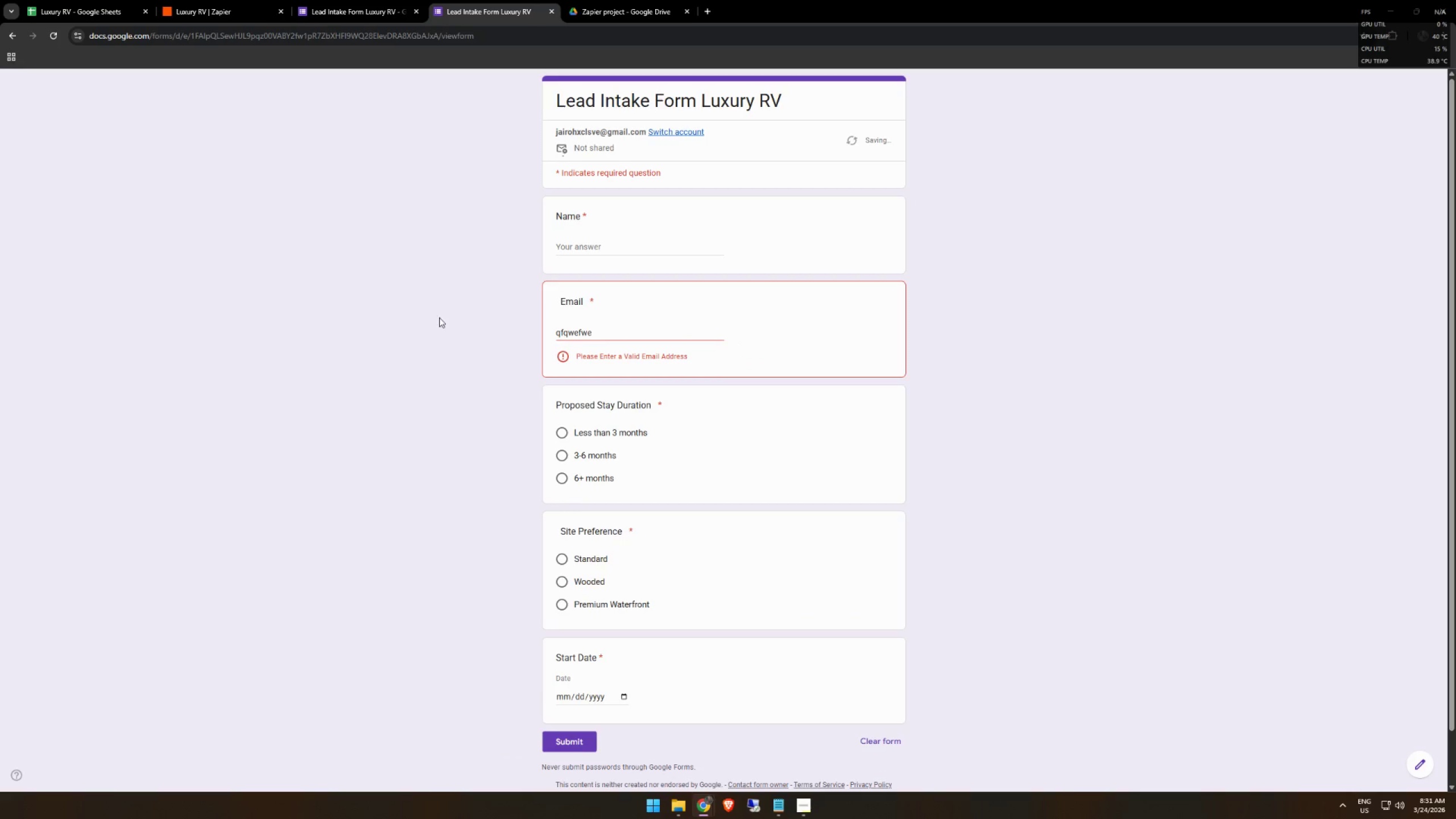 
key(Control+ControlLeft)
 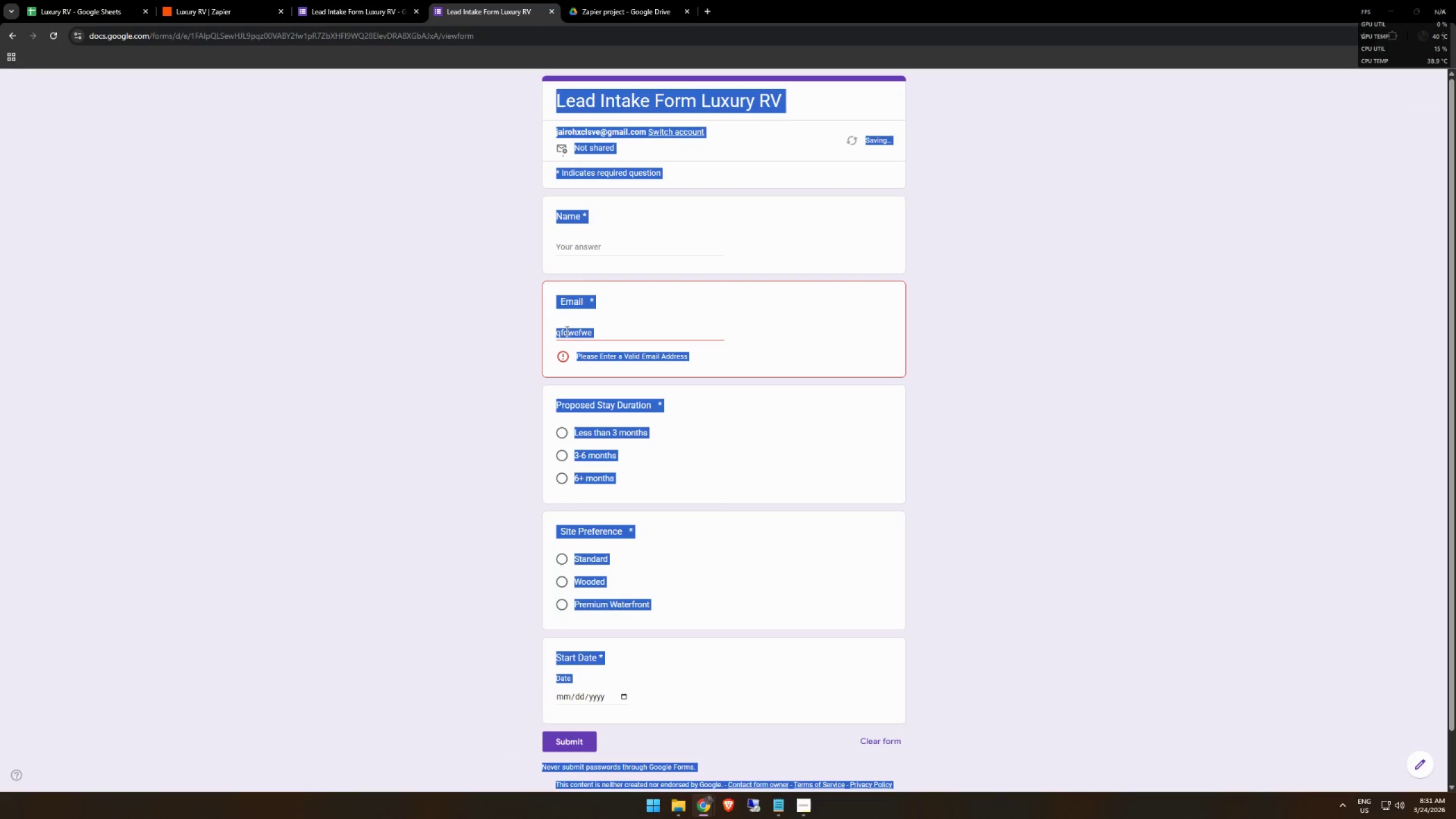 
key(Control+A)
 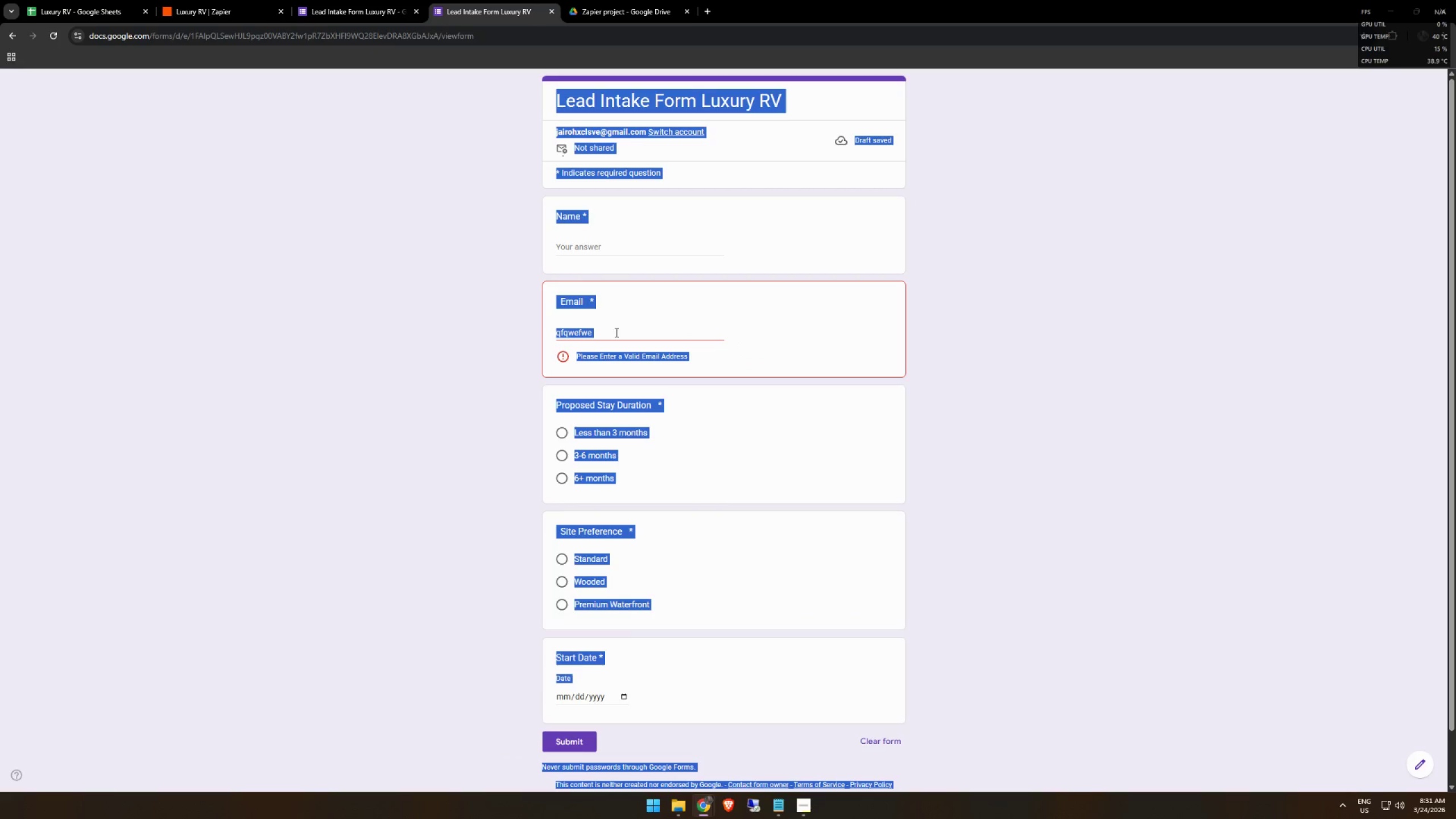 
left_click([621, 334])
 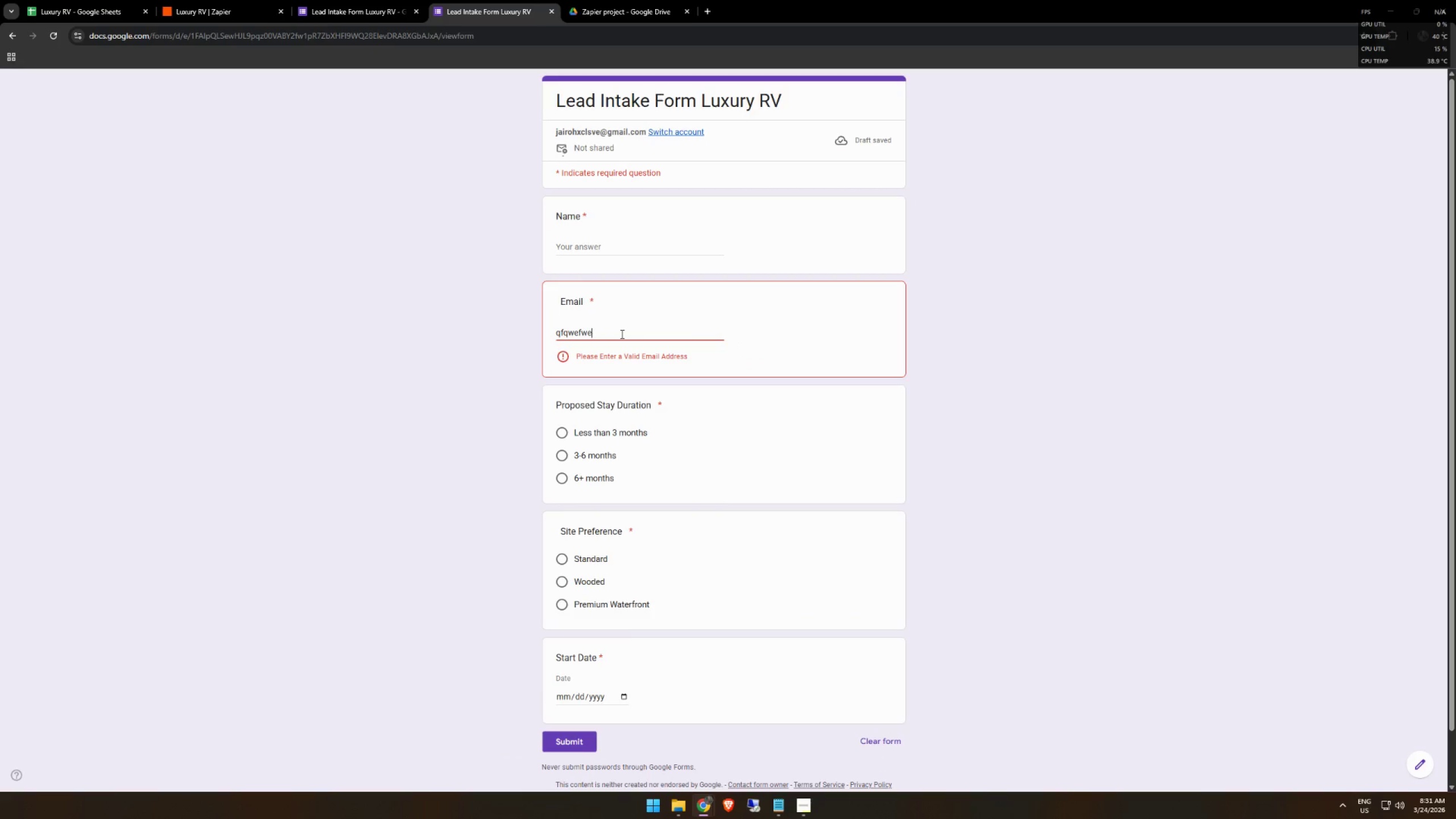 
key(Control+ControlLeft)
 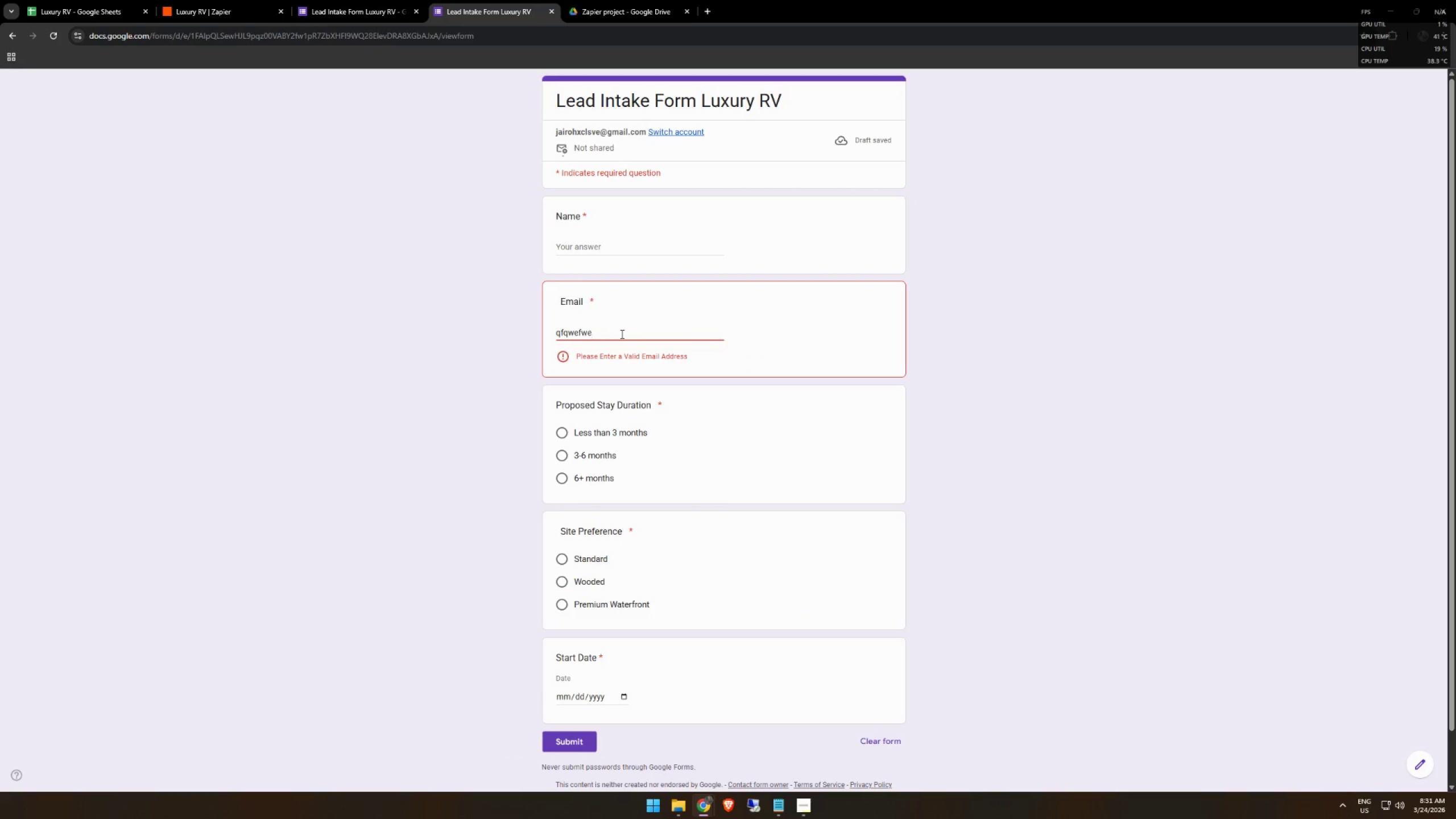 
key(Control+A)
 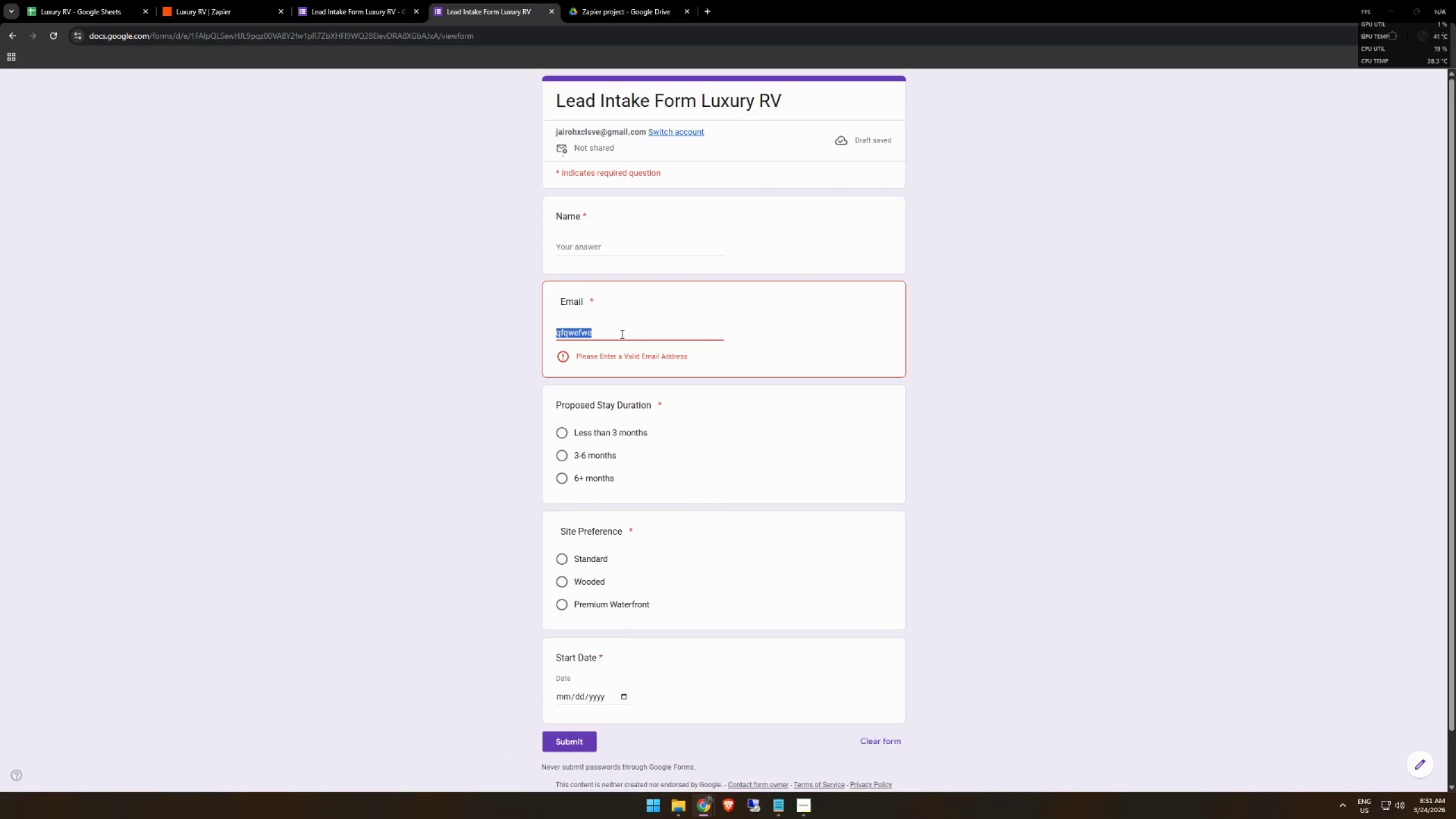 
key(Backspace)
 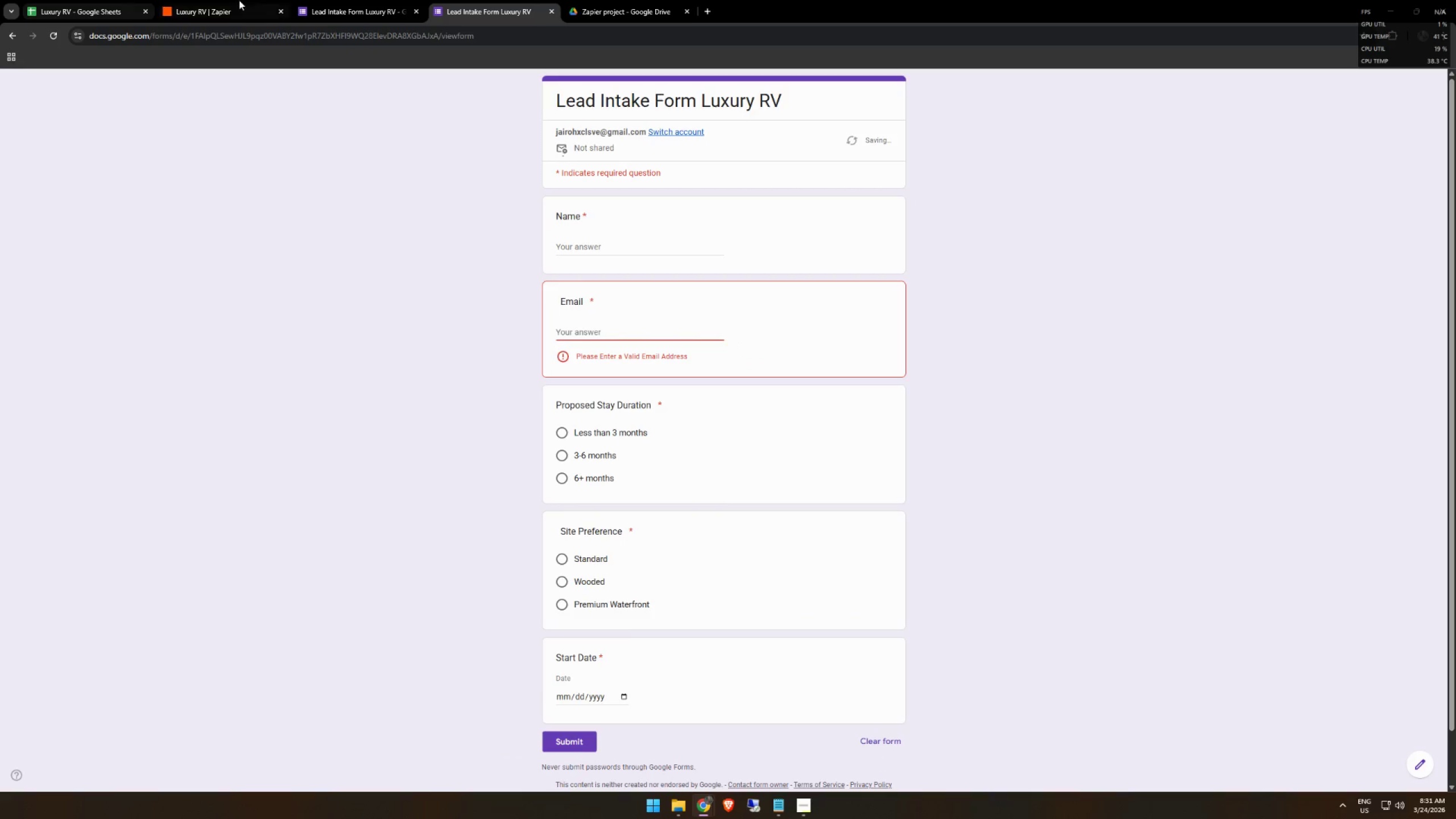 
left_click([243, 0])
 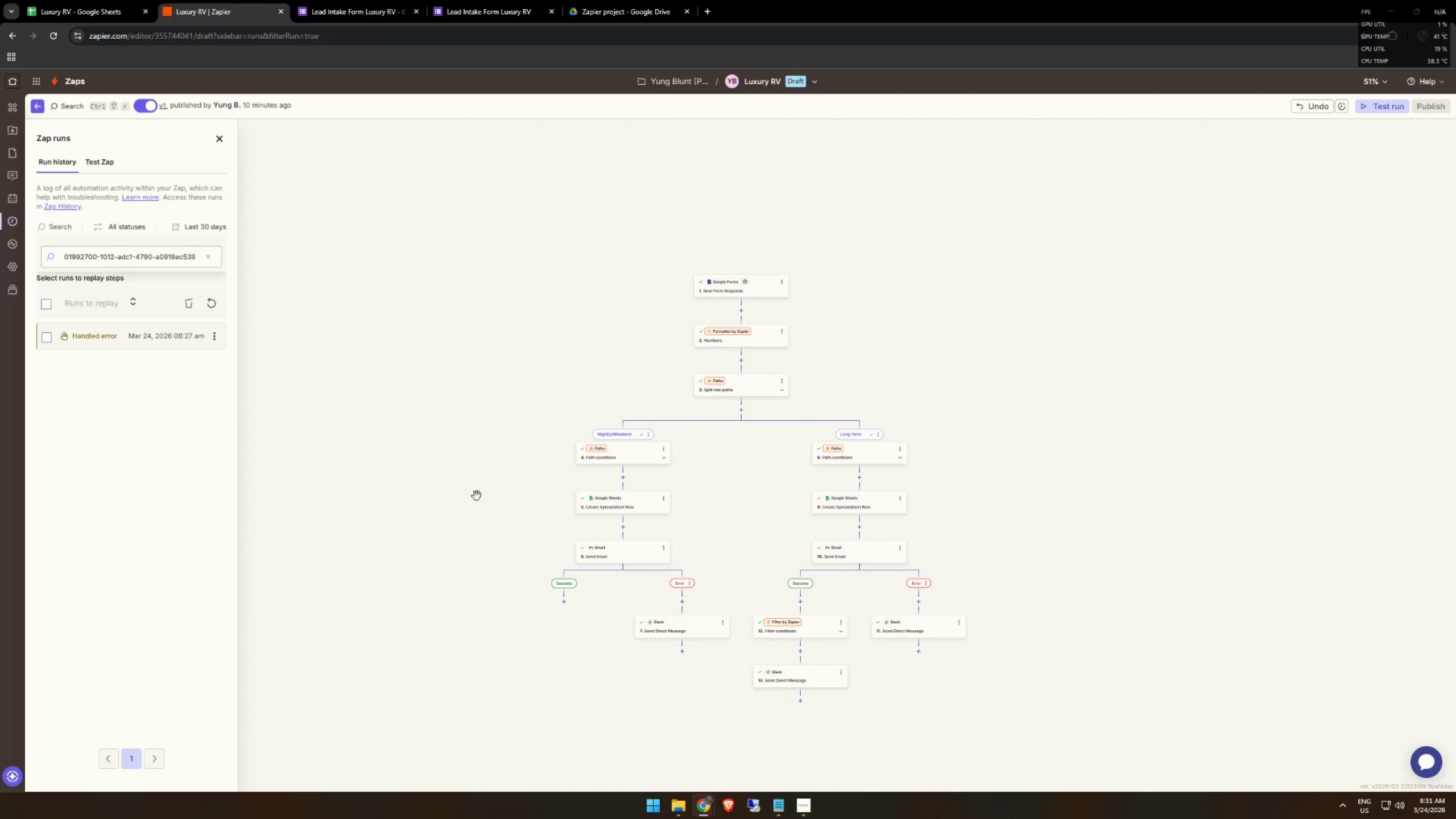 
scroll: coordinate [701, 613], scroll_direction: up, amount: 1.0
 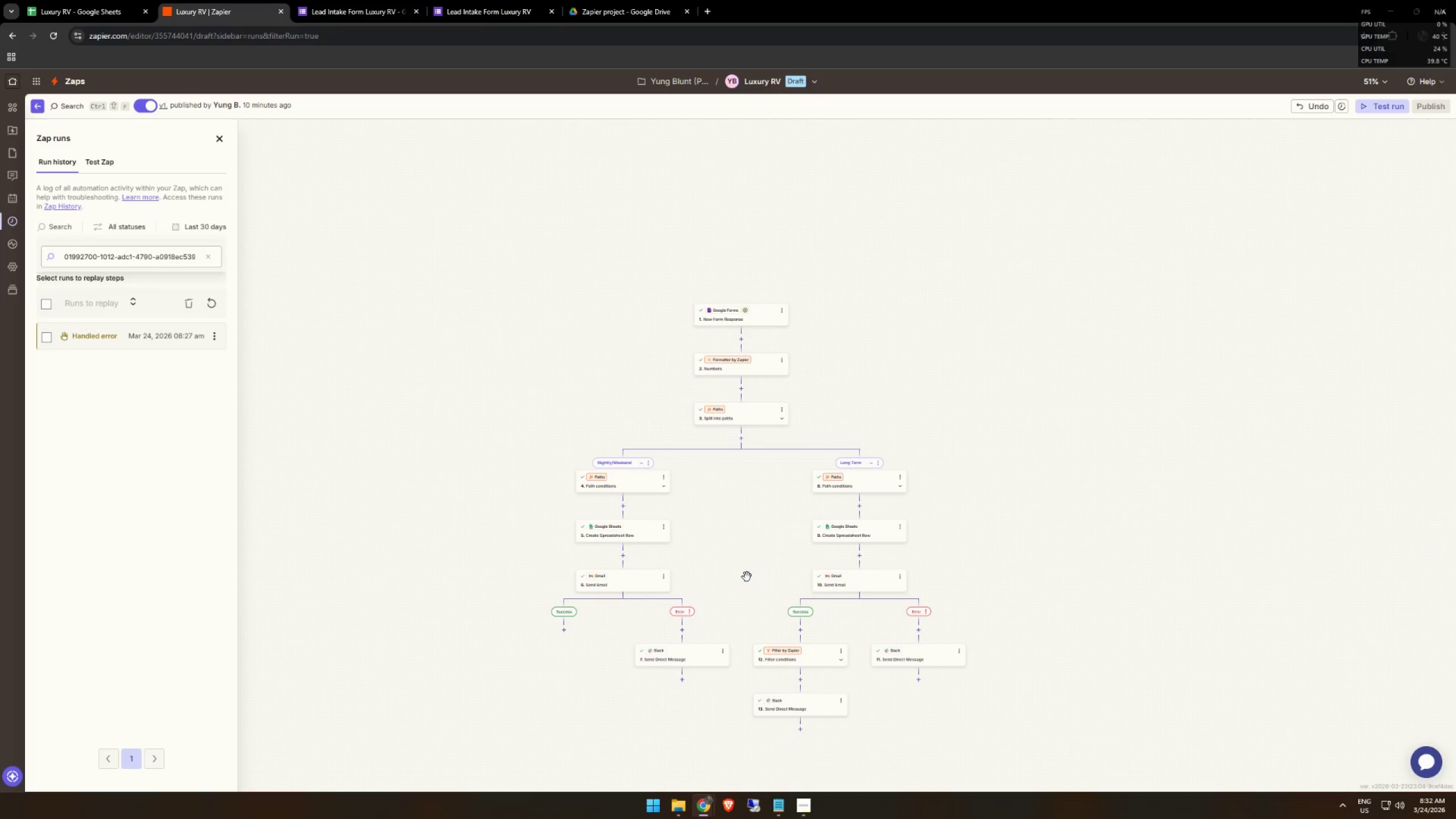 
hold_key(key=ControlLeft, duration=0.68)
scroll: coordinate [734, 585], scroll_direction: up, amount: 7.0
 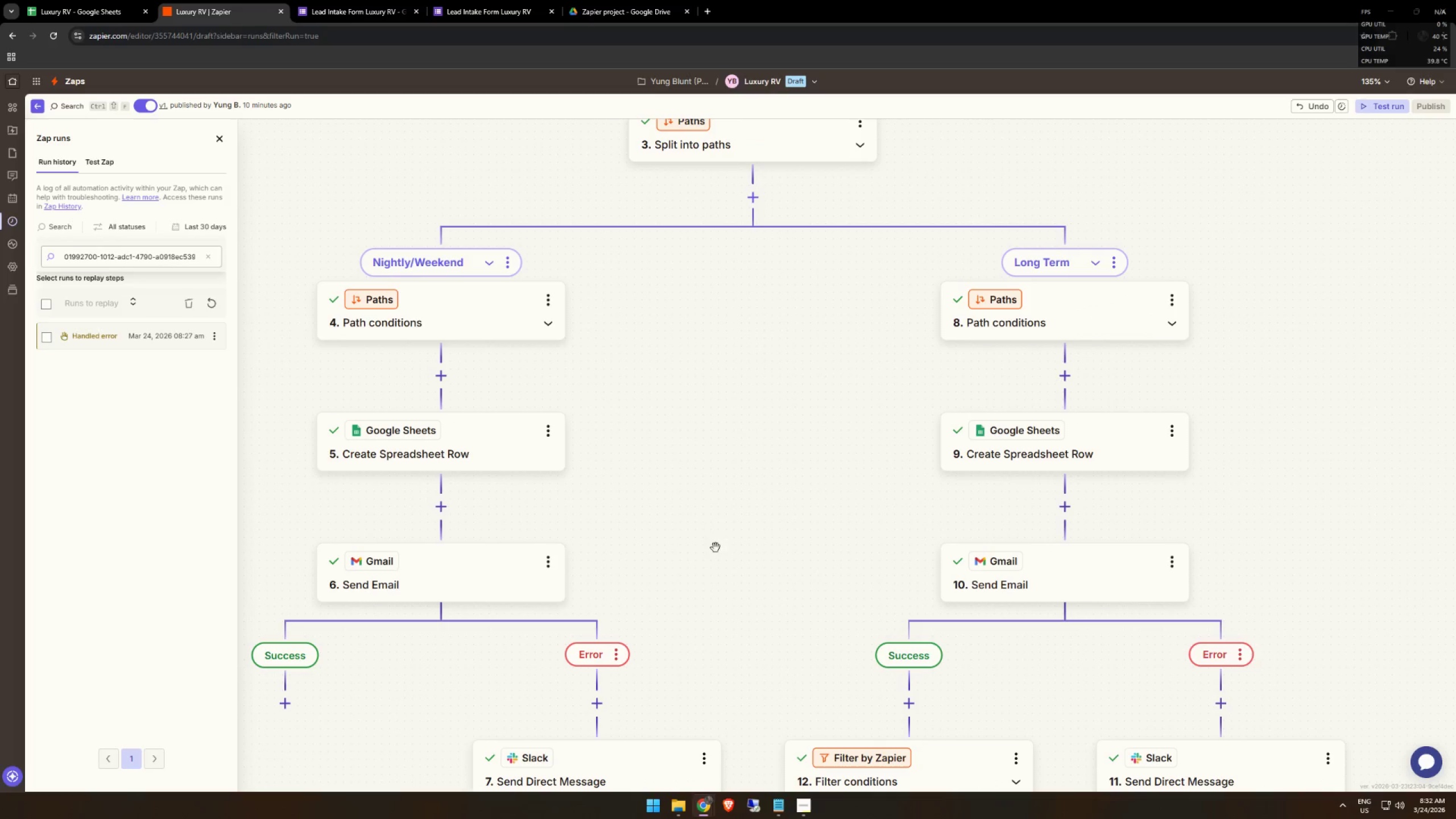 
left_click_drag(start_coordinate=[721, 511], to_coordinate=[821, 336])
 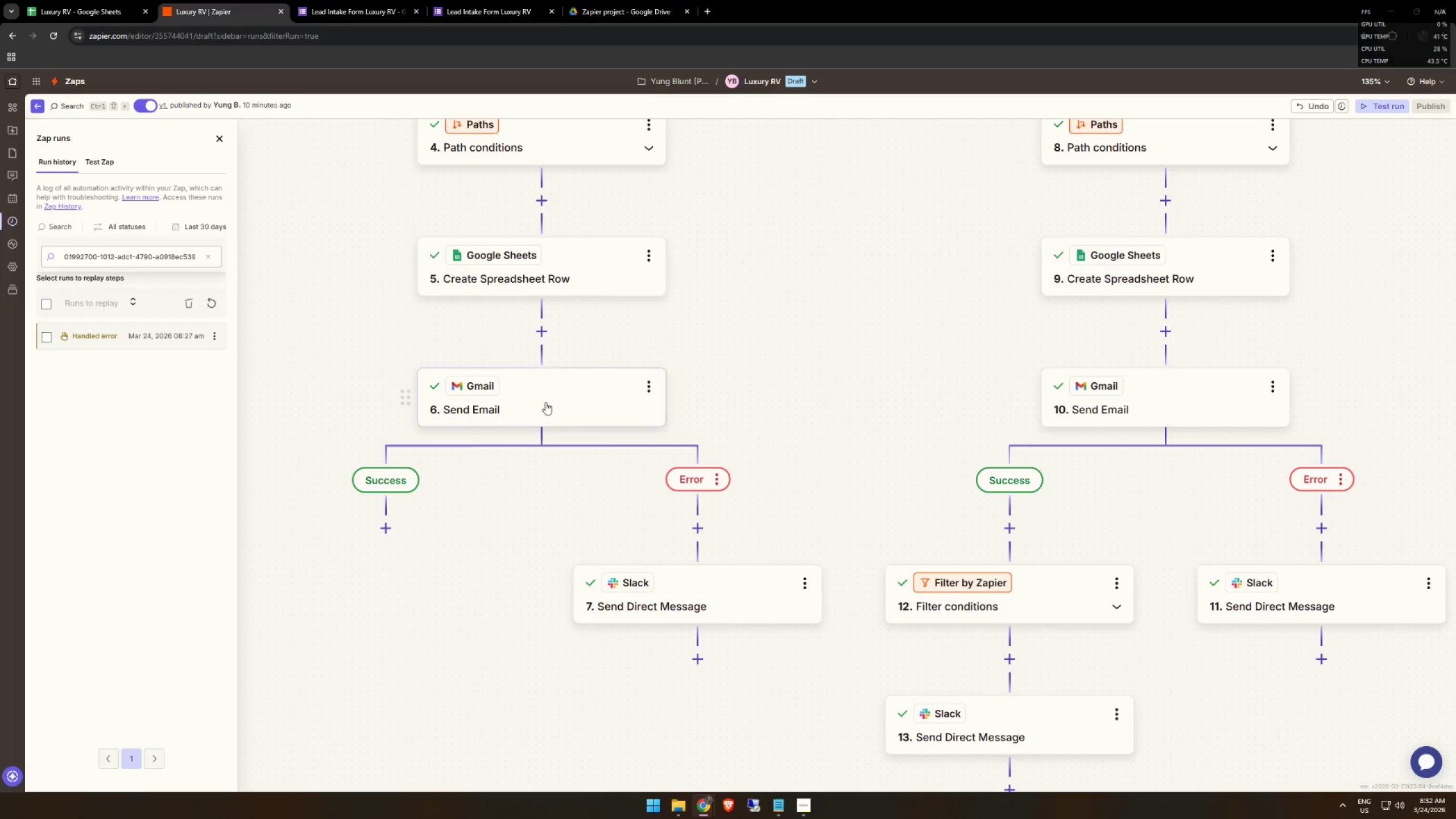 
left_click([542, 410])
 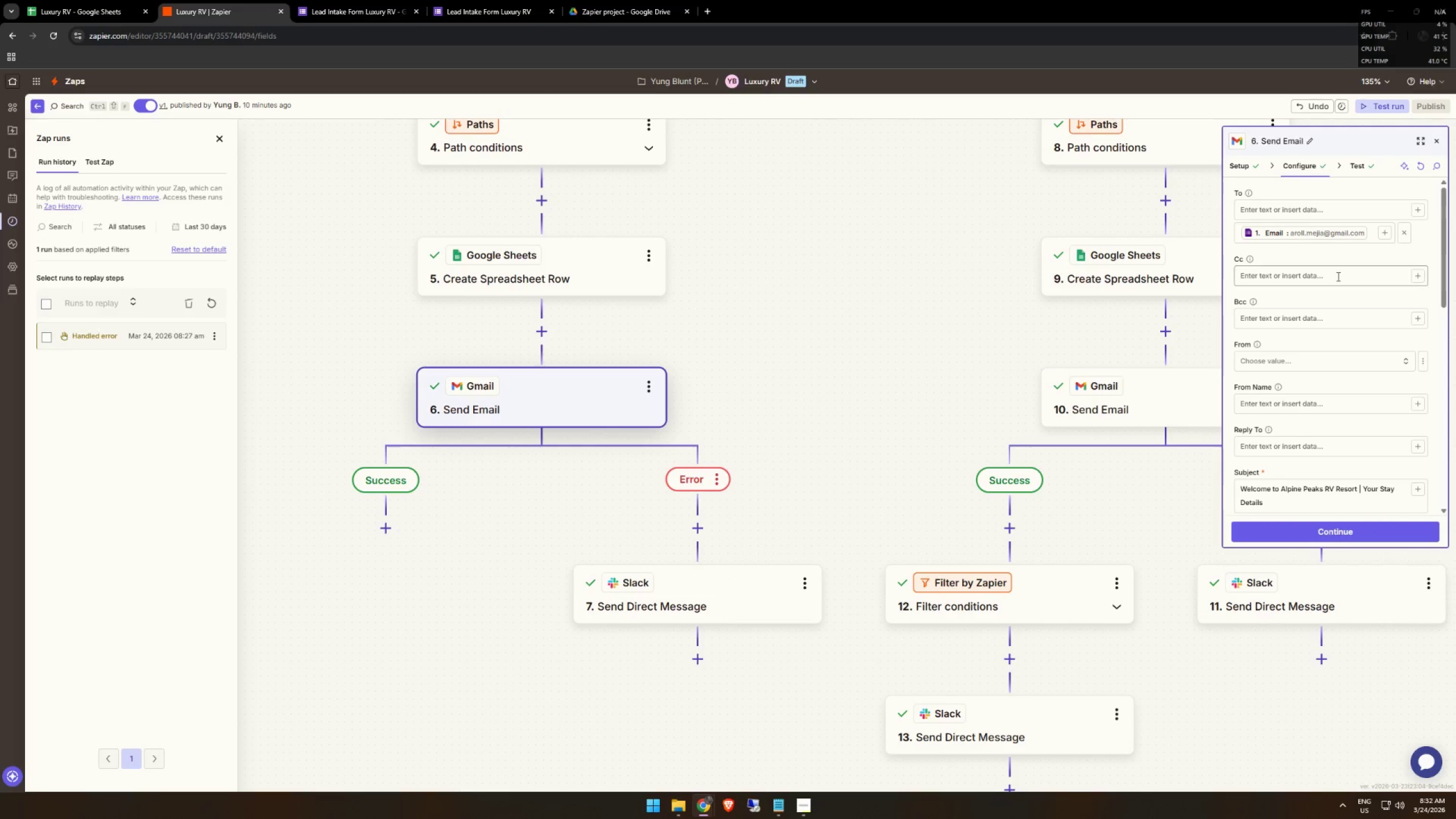 
mouse_move([1342, 233])
 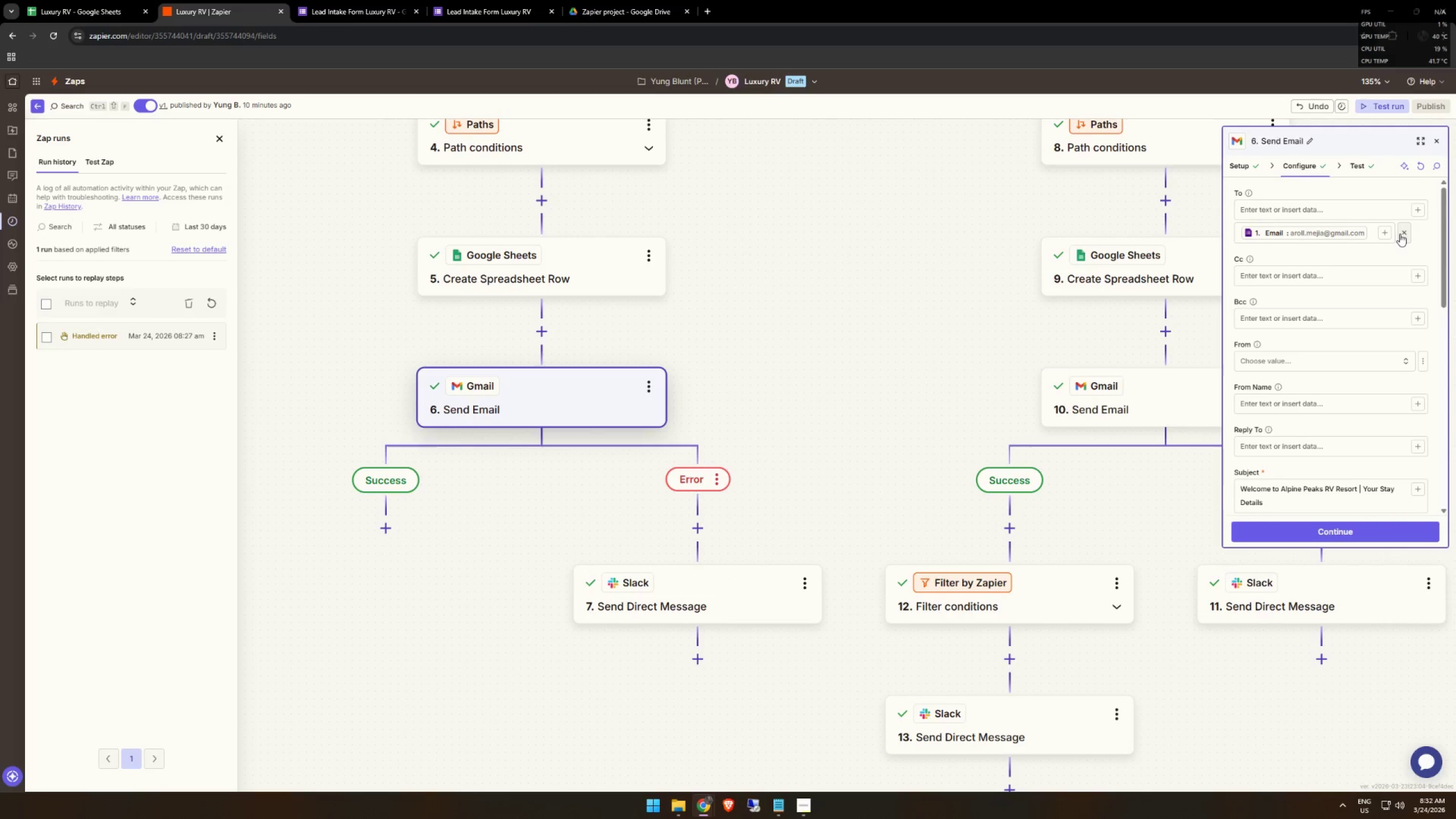 
left_click([1400, 233])
 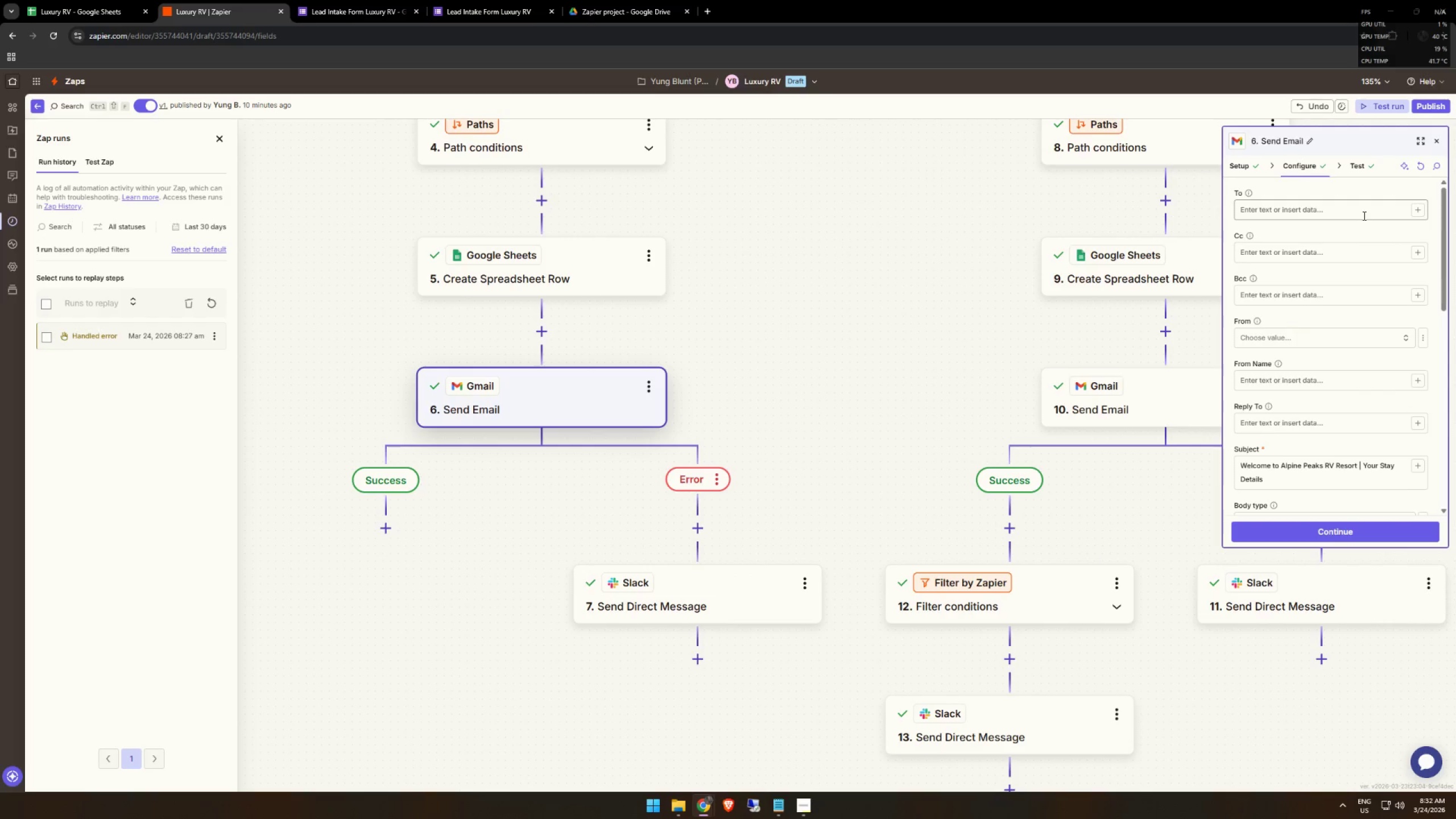 
left_click([1363, 216])
 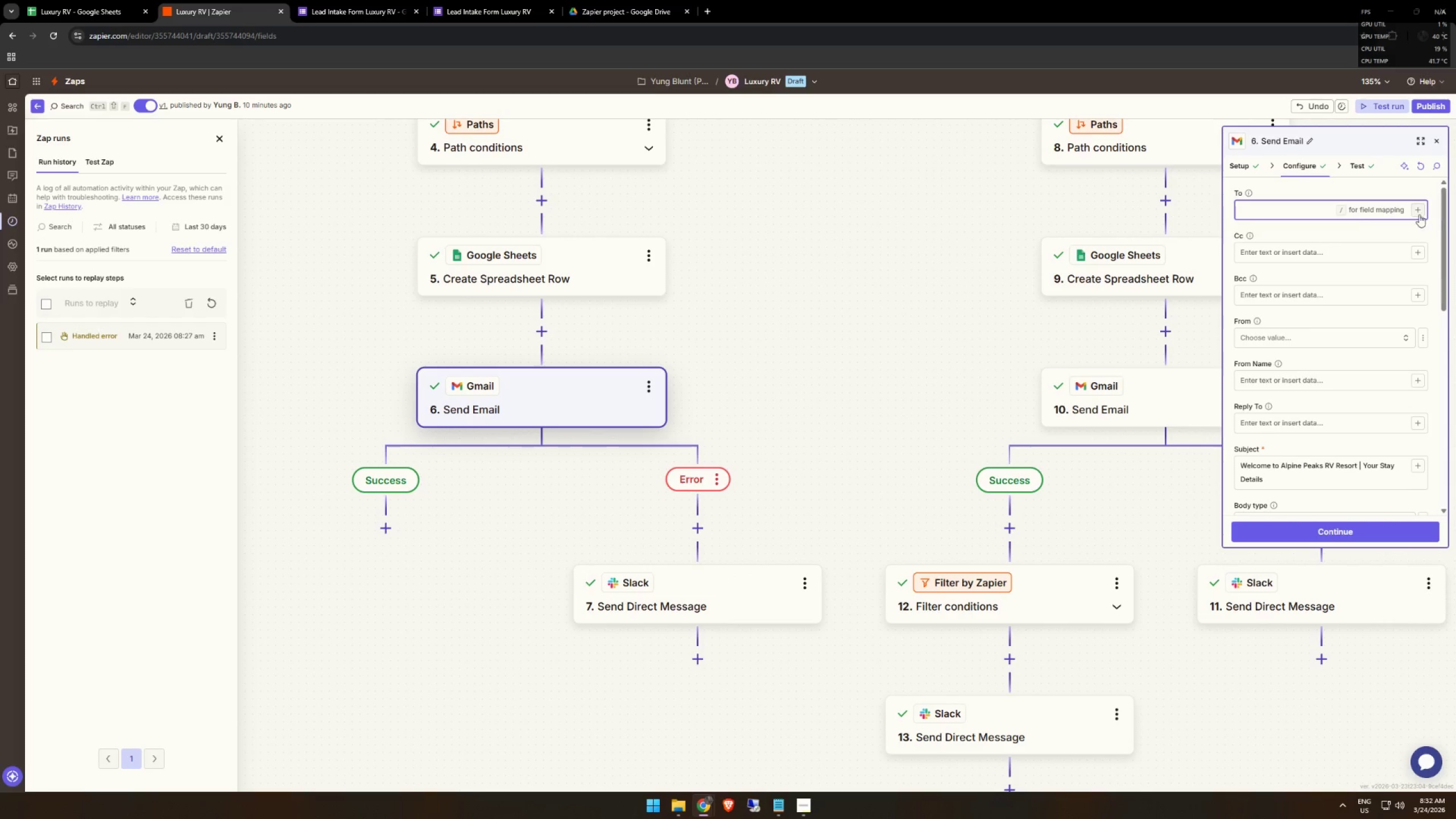 
left_click([1418, 213])
 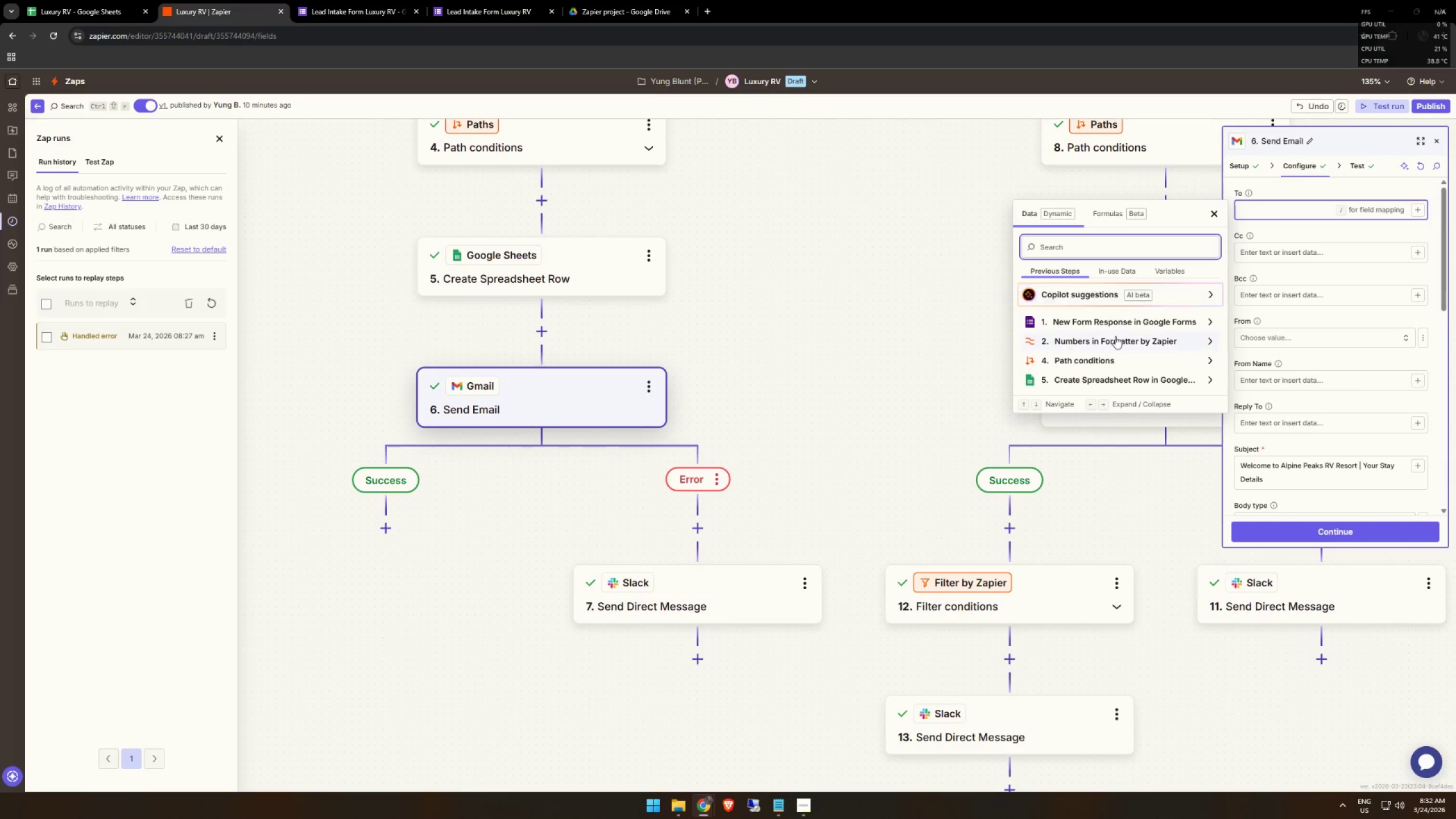 
left_click([1111, 317])
 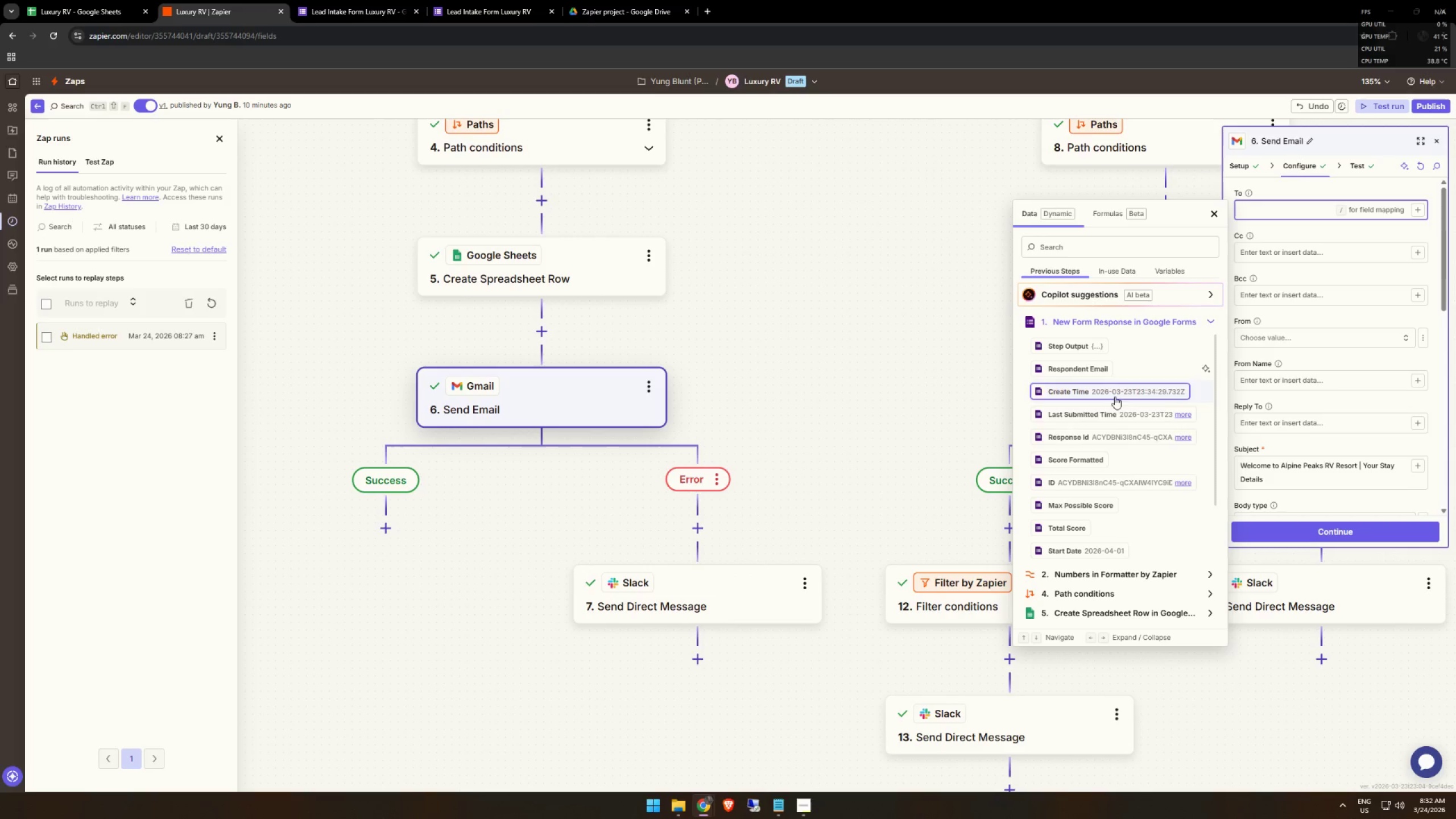 
scroll: coordinate [1100, 479], scroll_direction: down, amount: 4.0
 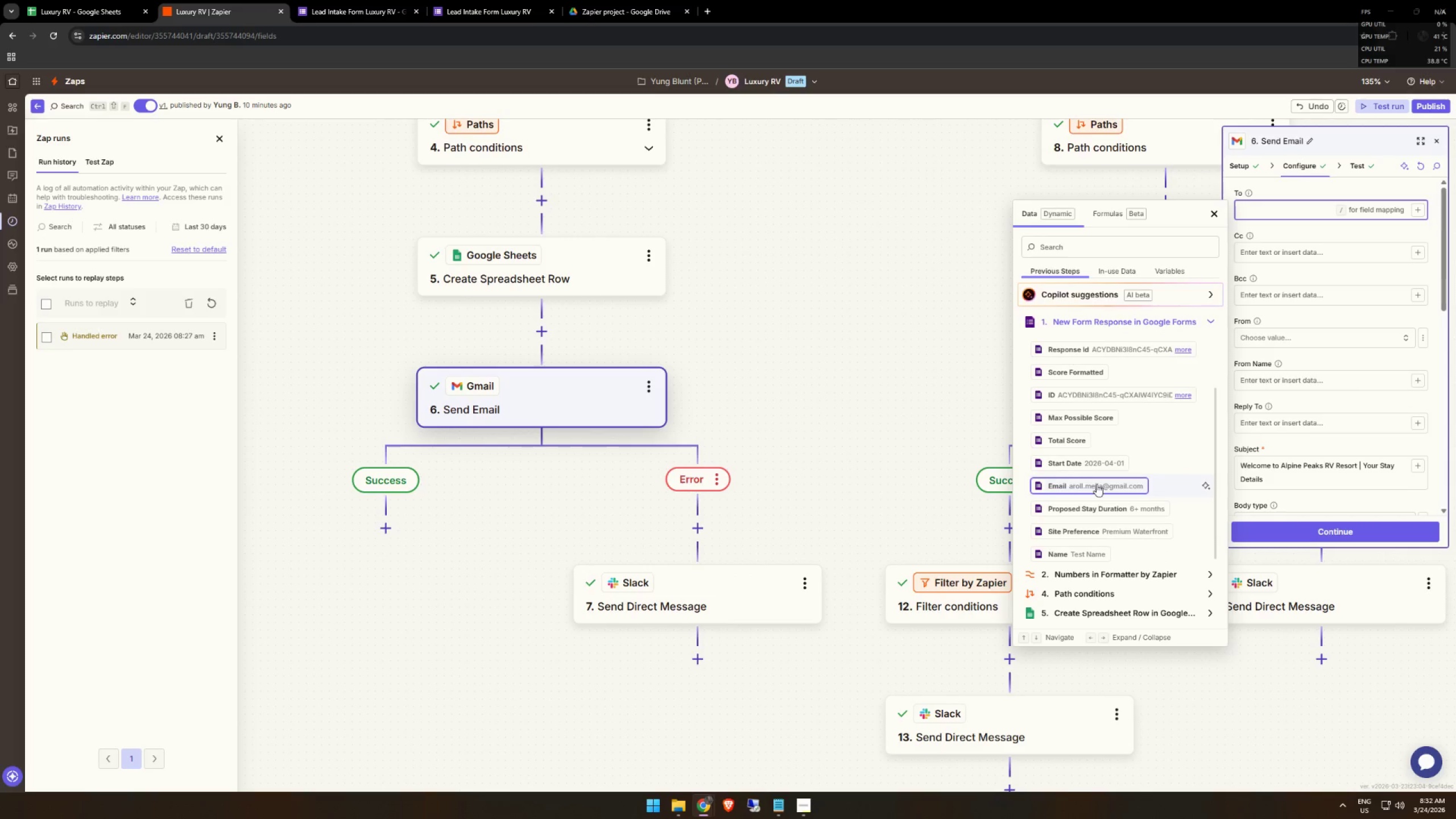 
left_click([1097, 484])
 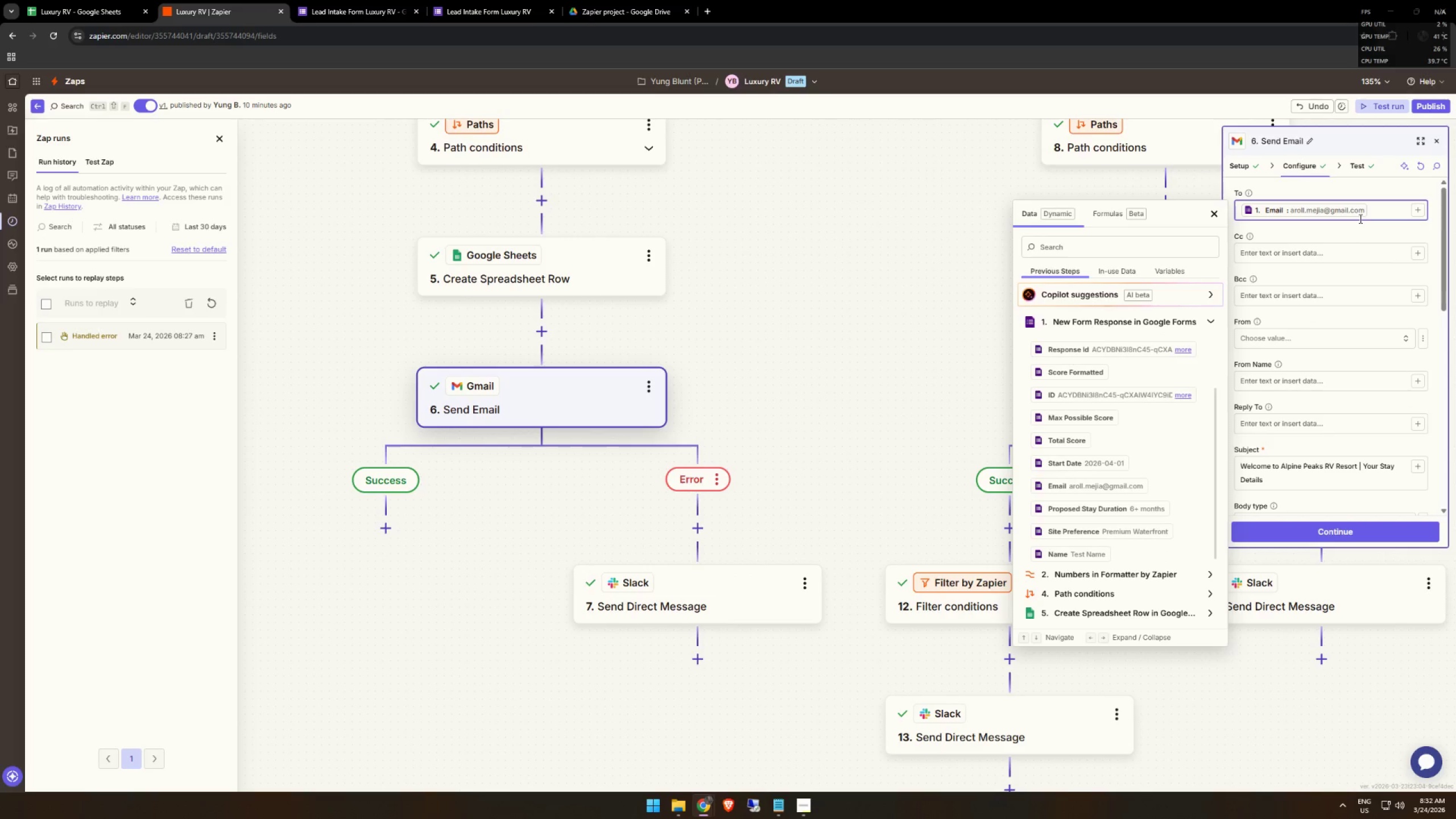 
left_click([1356, 230])
 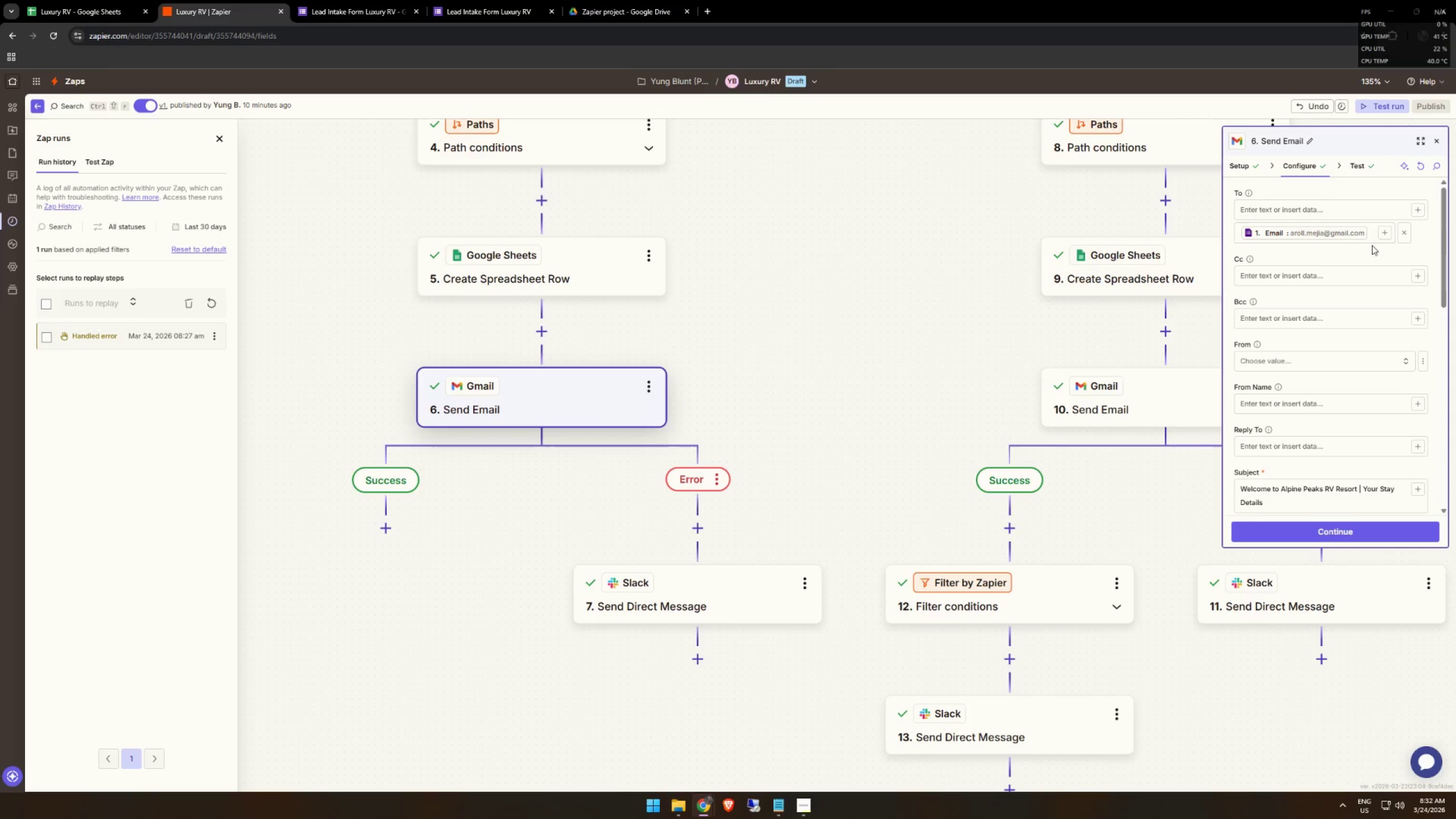 
left_click([1383, 254])
 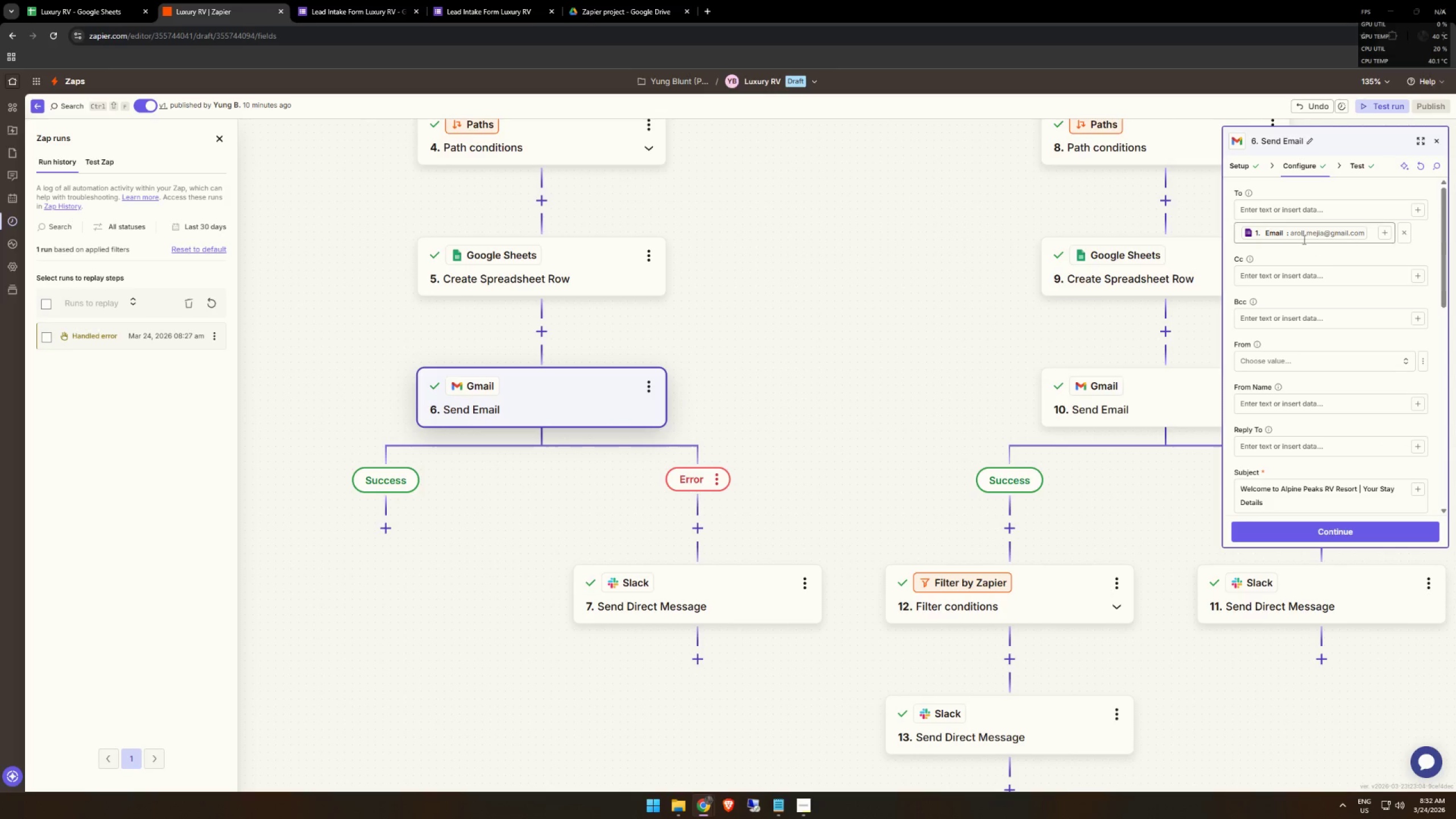 
left_click([1288, 237])
 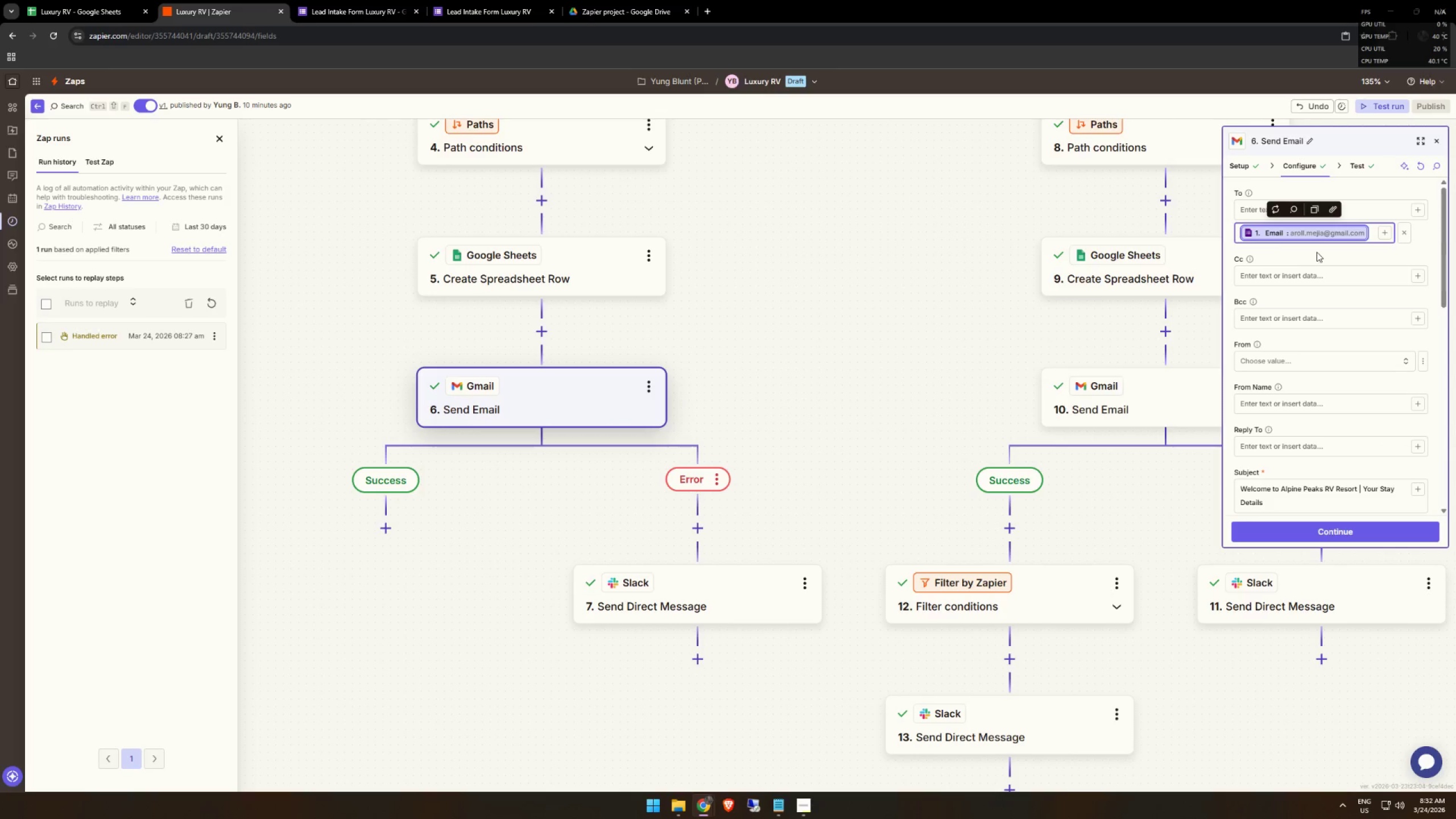 
left_click([1325, 249])
 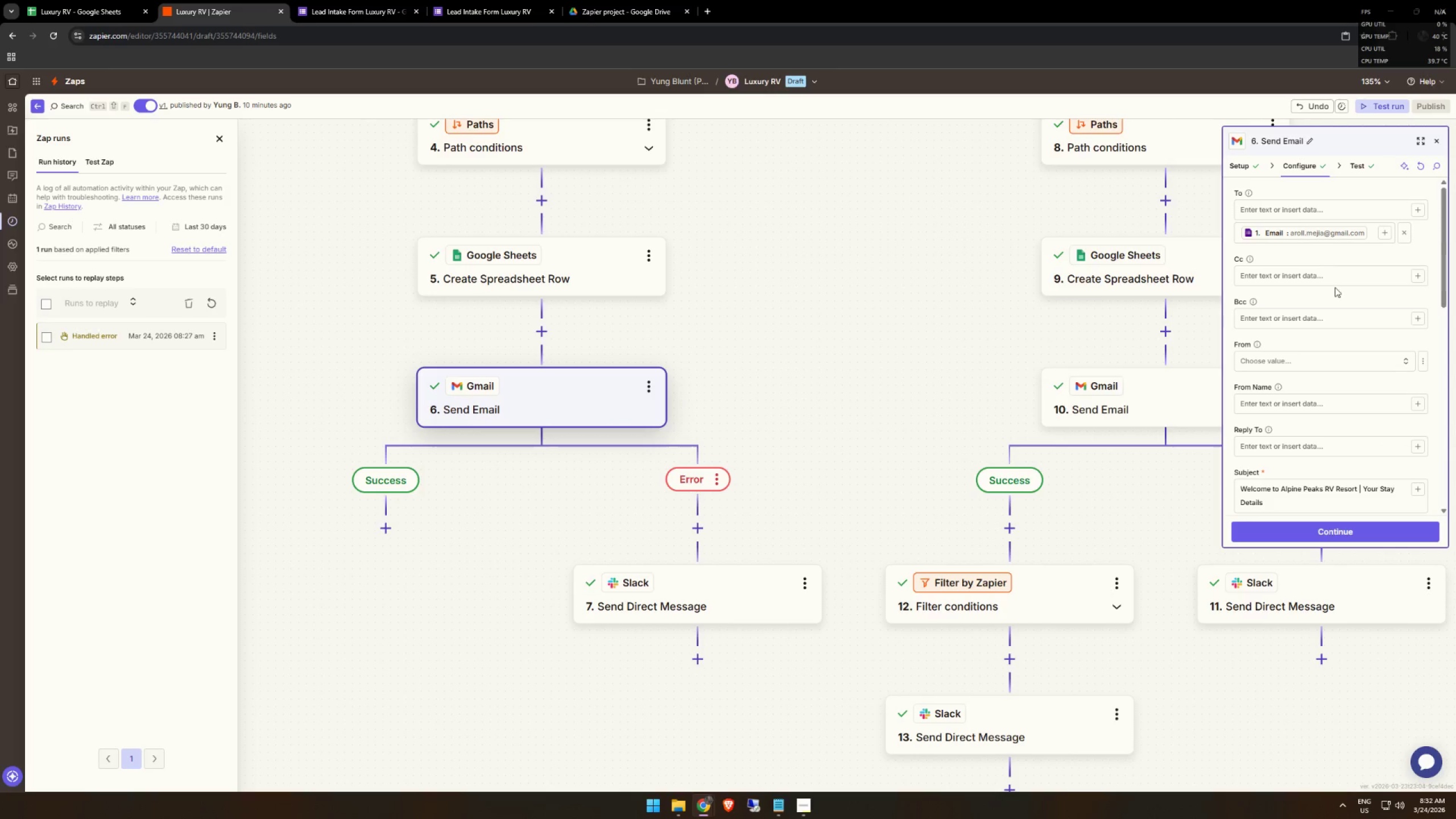 
scroll: coordinate [1335, 287], scroll_direction: down, amount: 6.0
 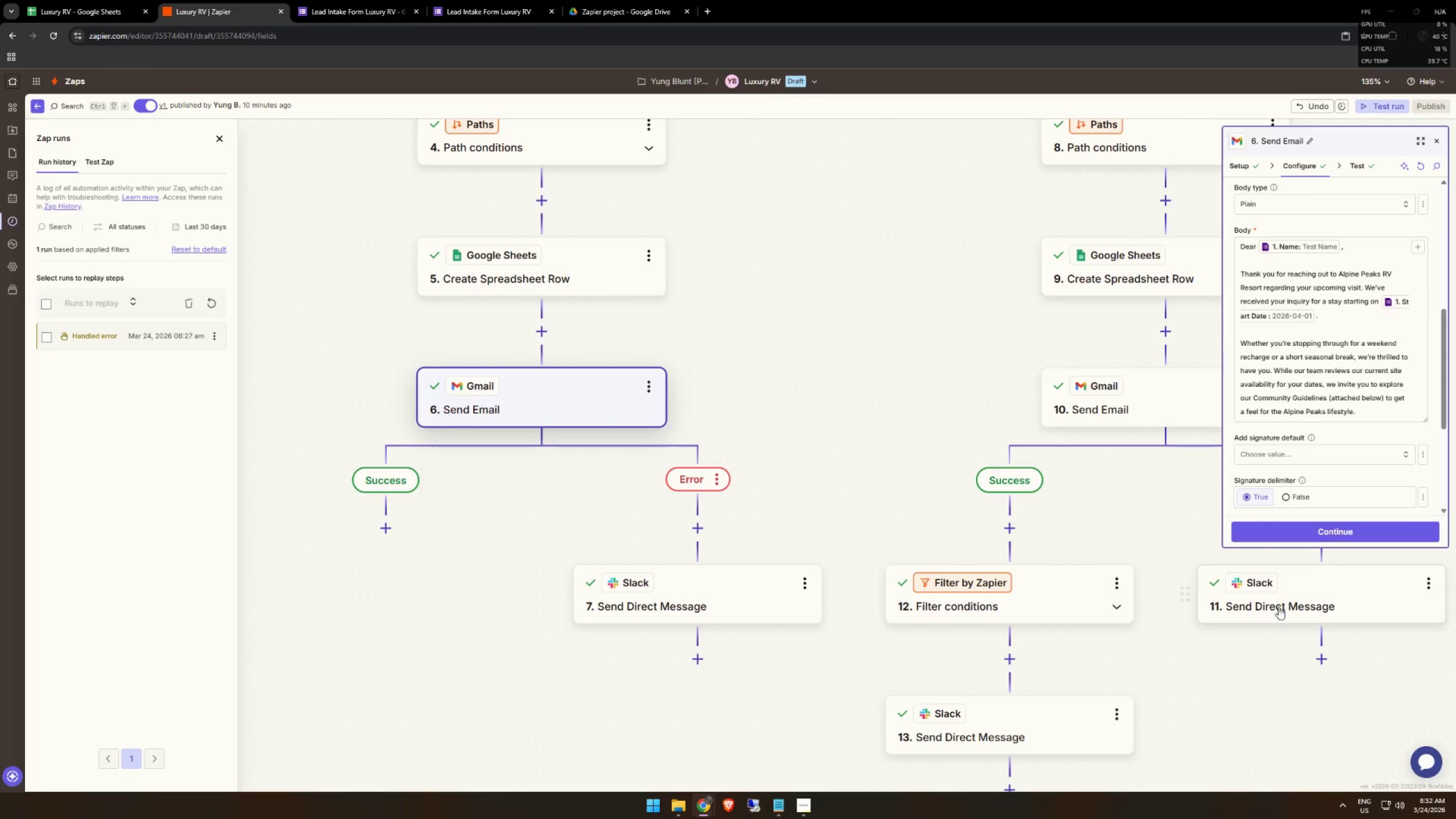 
left_click([1296, 526])
 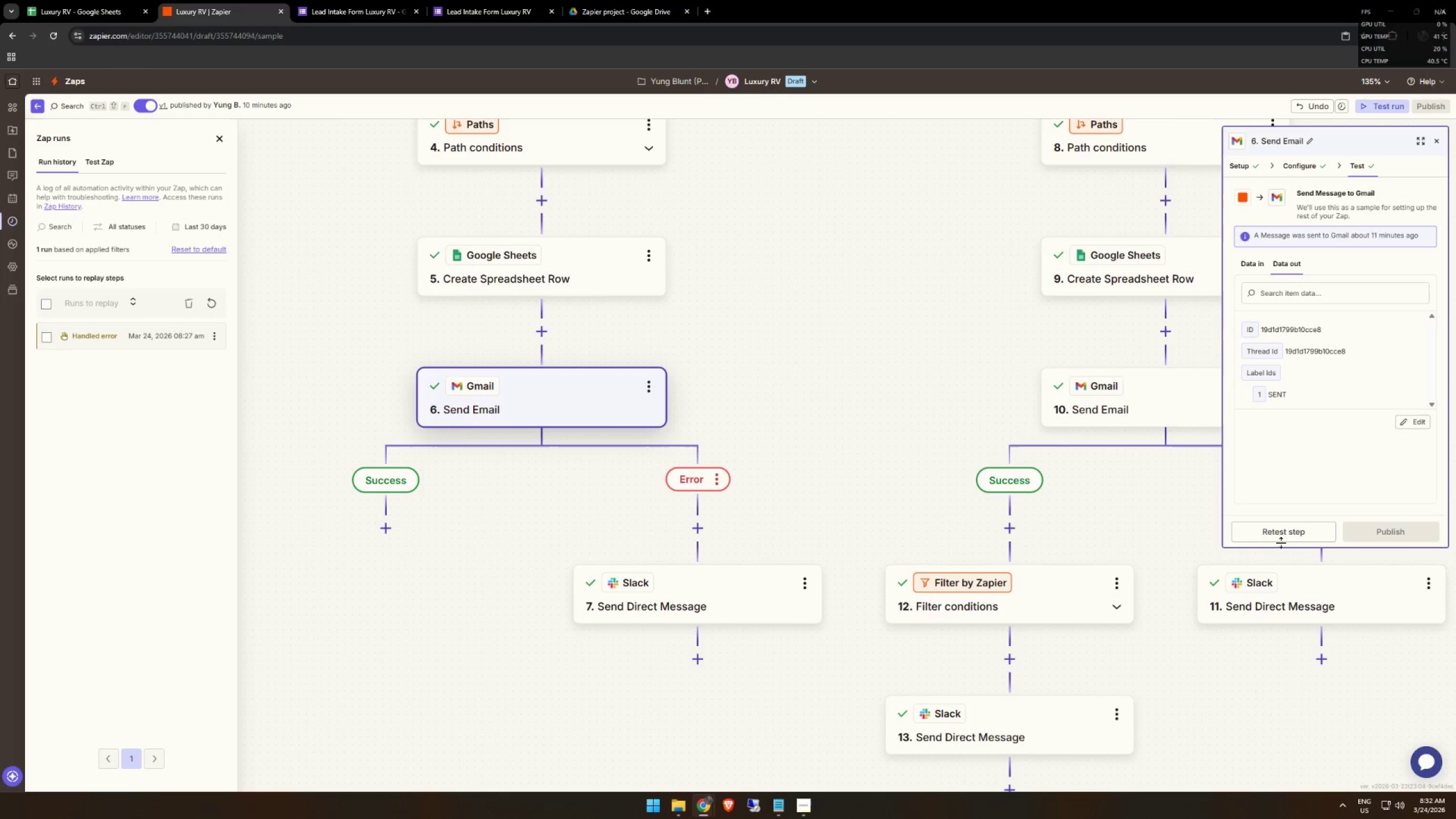 
left_click([1287, 530])
 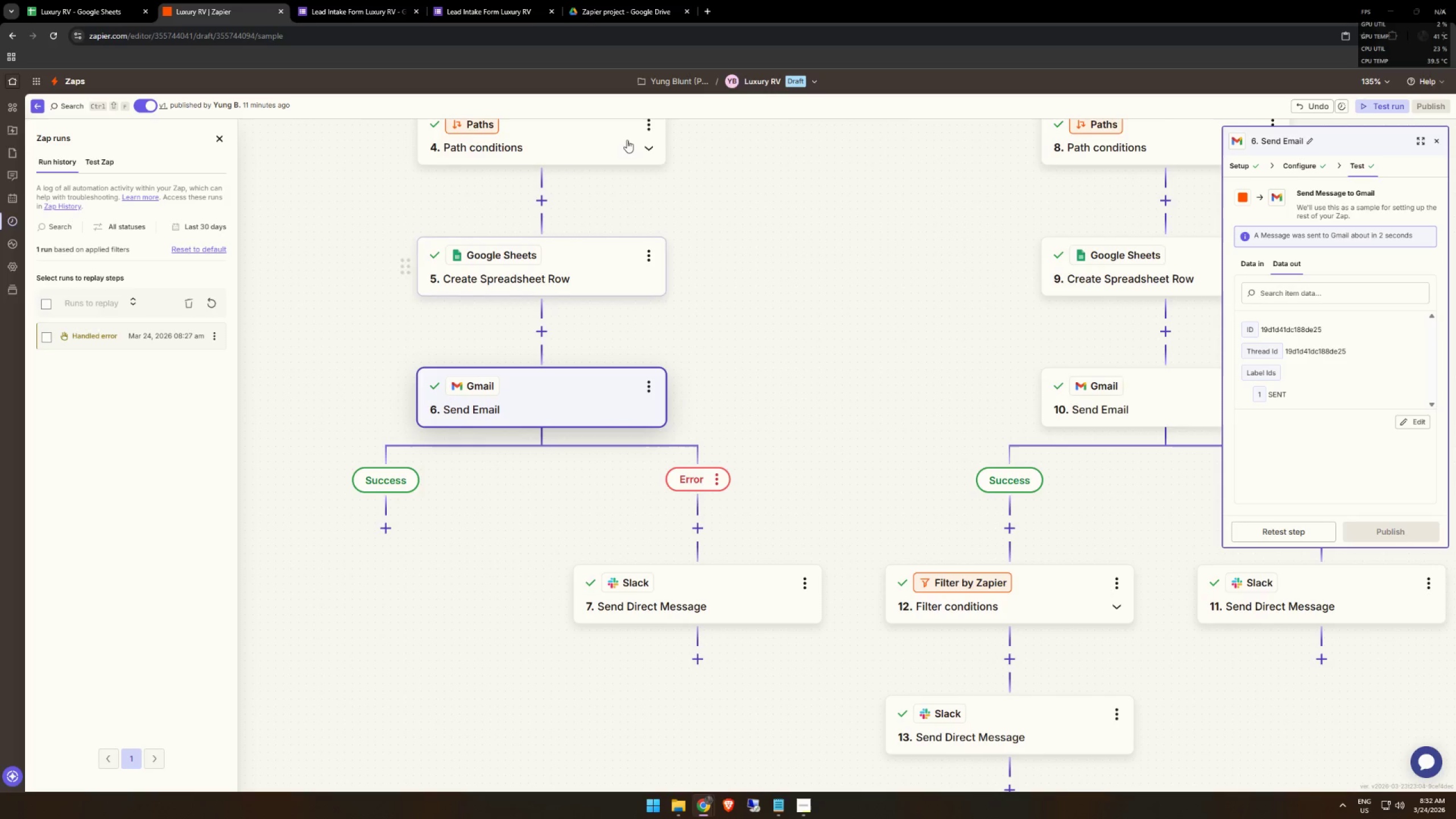 
wait(7.72)
 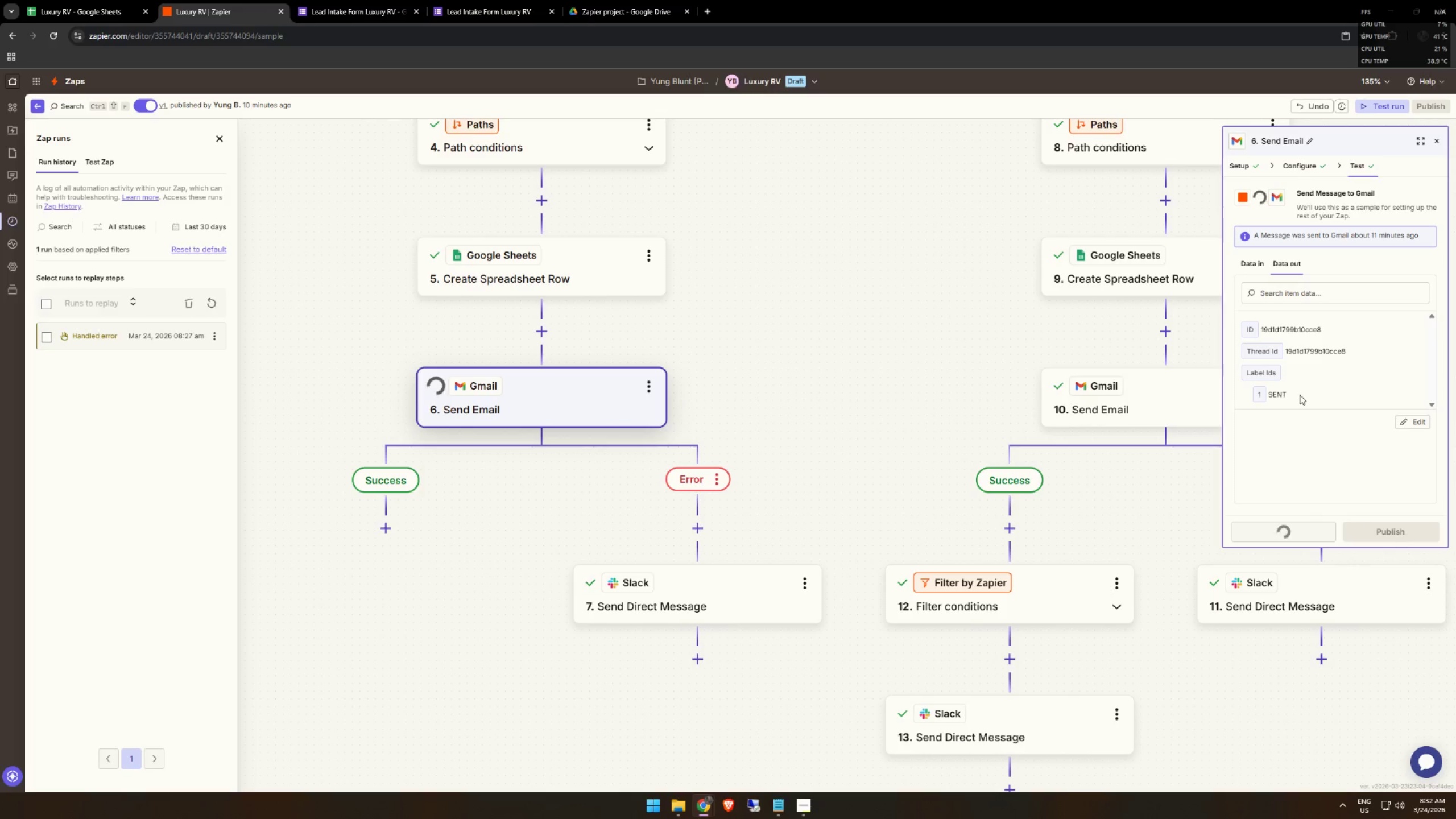 
left_click([1311, 168])
 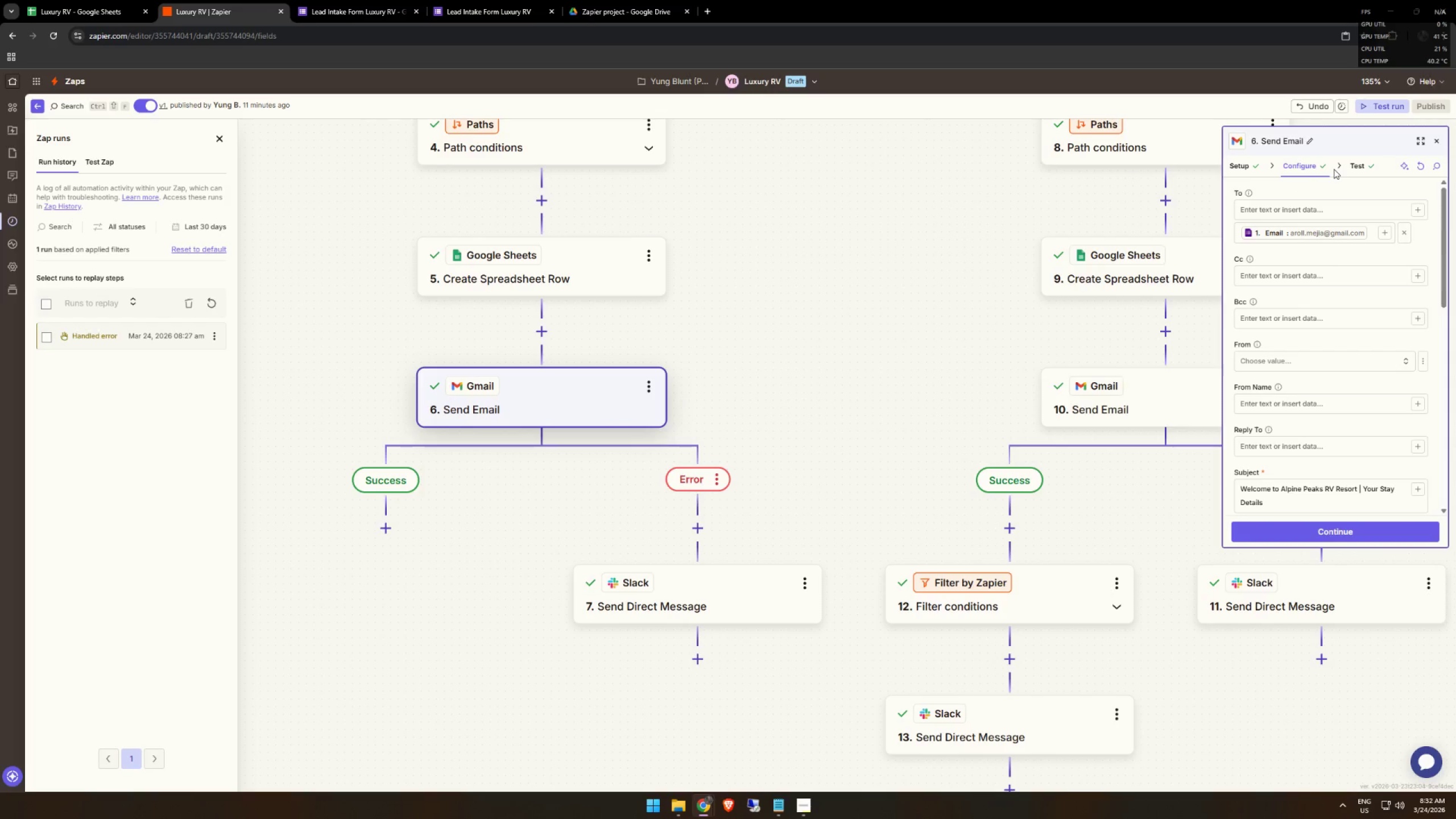 
left_click([1353, 166])
 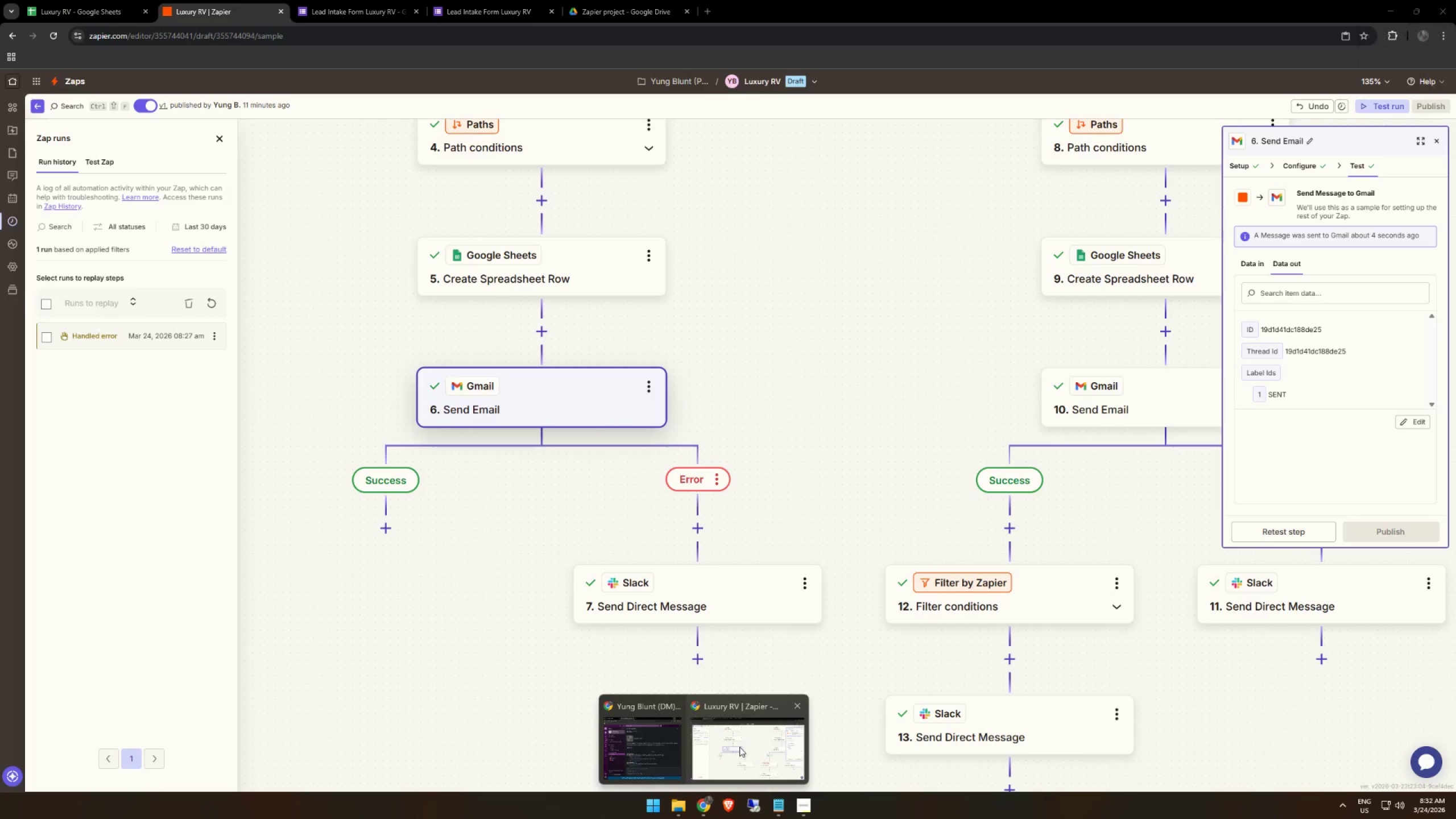 
wait(5.17)
 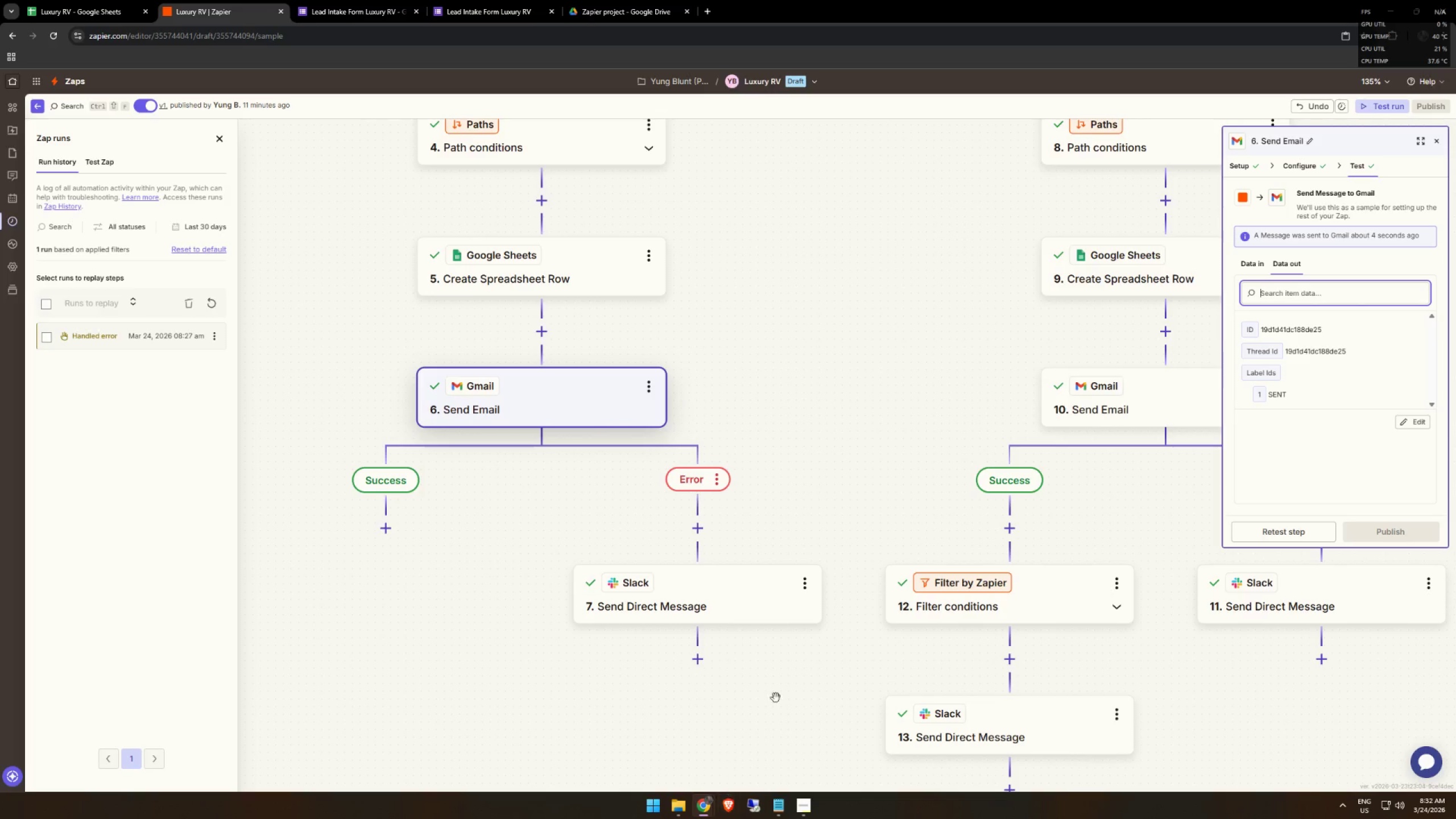 
left_click([1421, 39])
 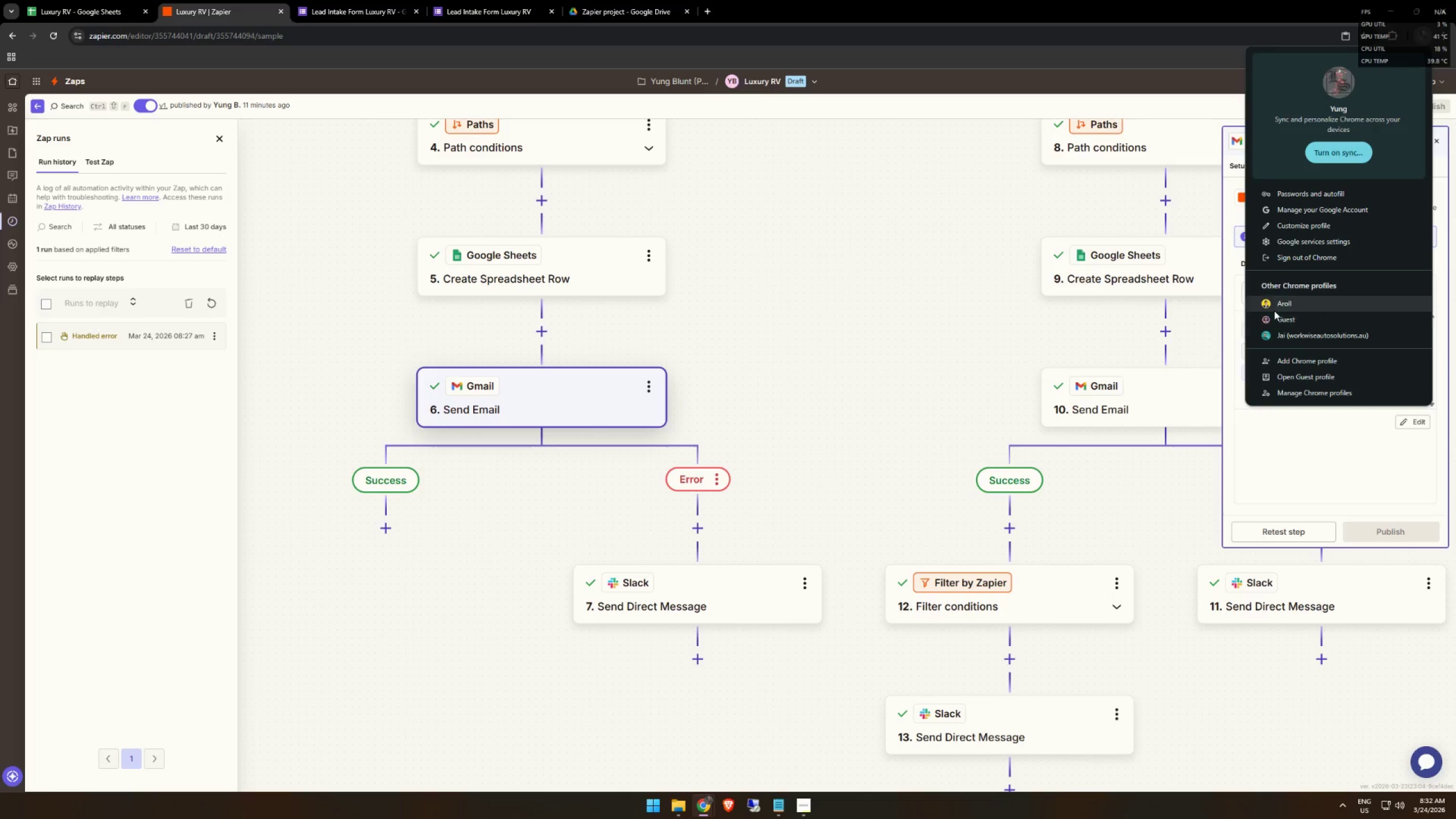 
left_click([1276, 306])
 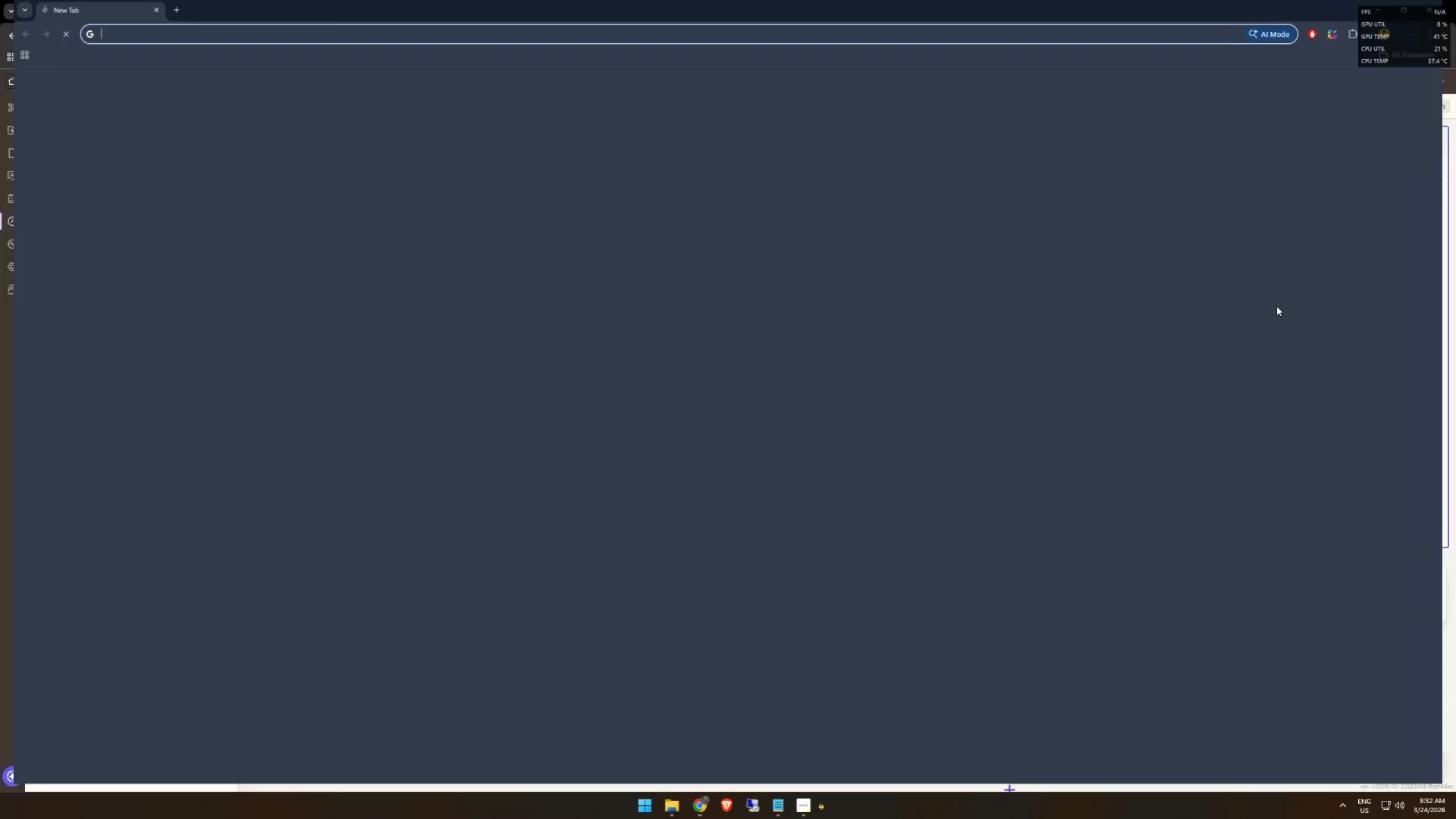 
type(gma)
 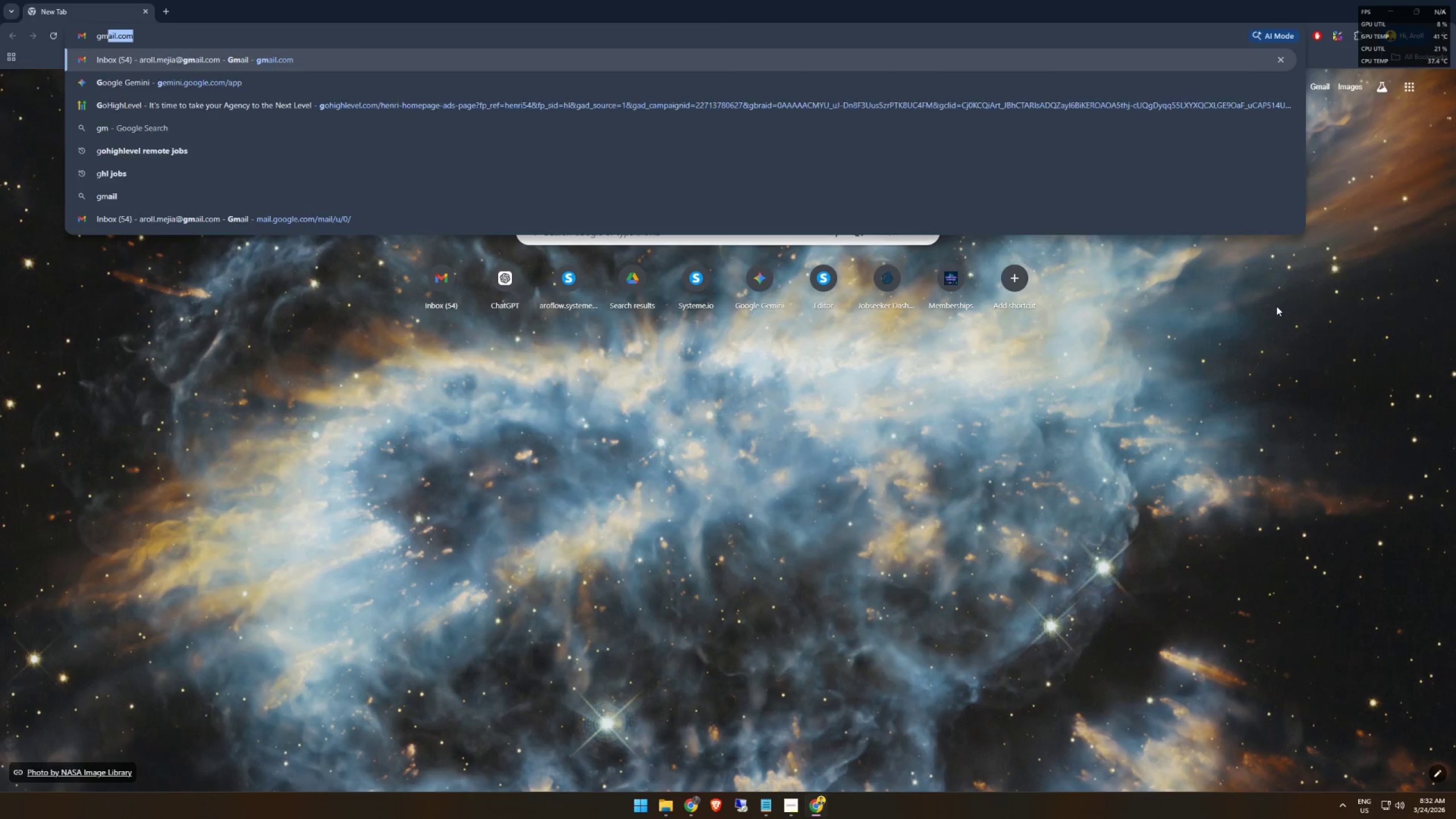 
key(Enter)
 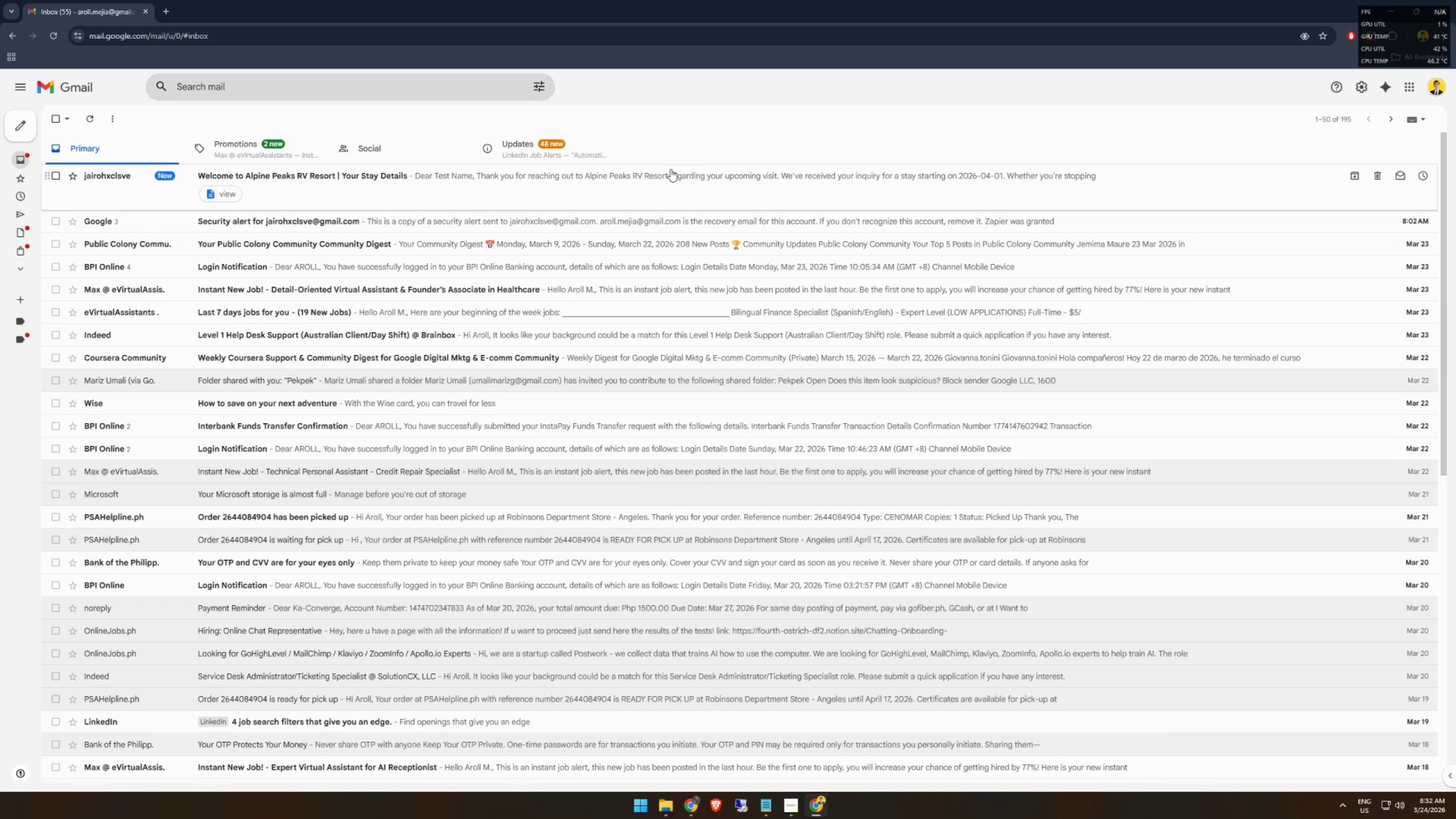 
wait(7.44)
 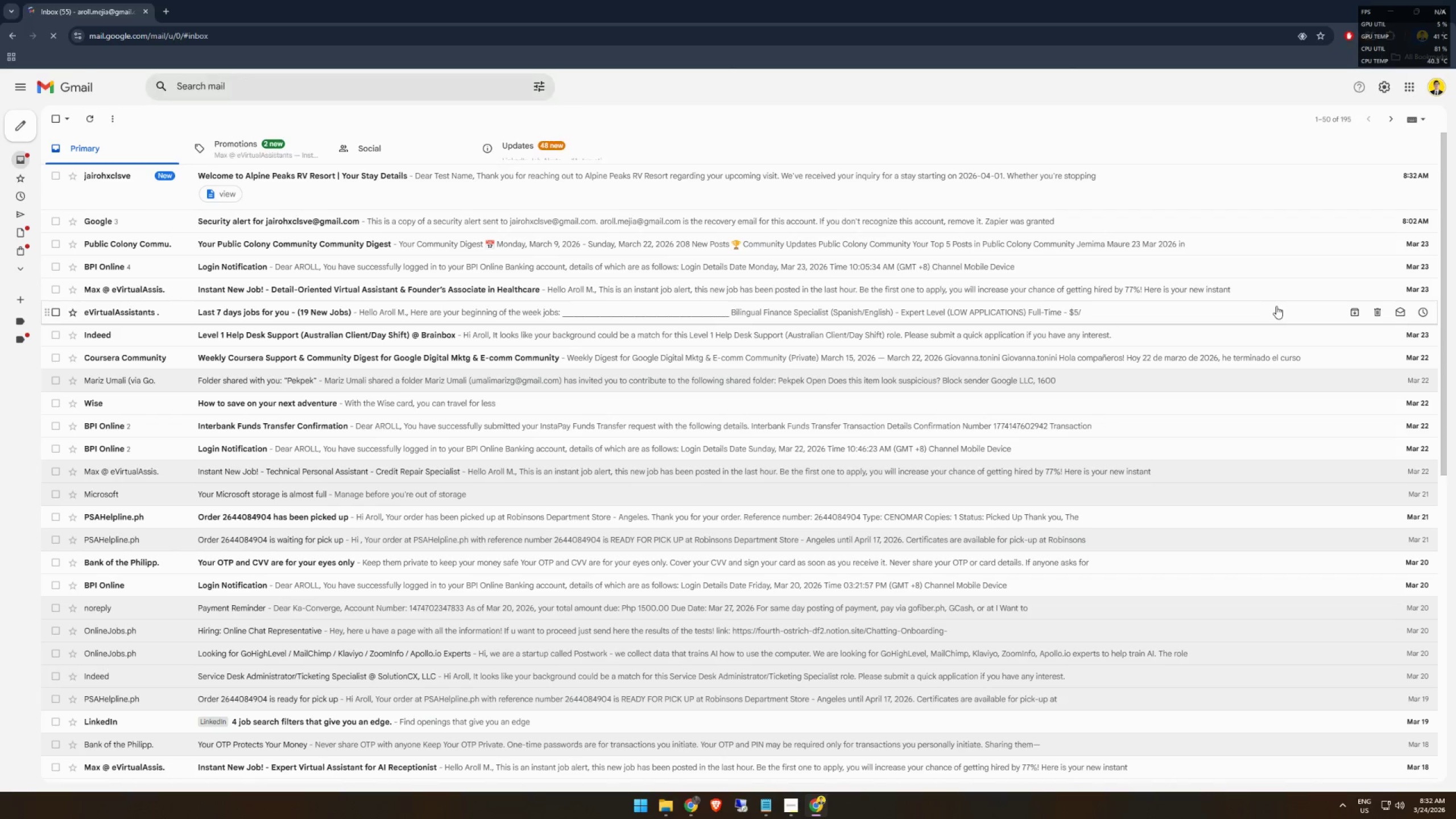 
left_click([59, 180])
 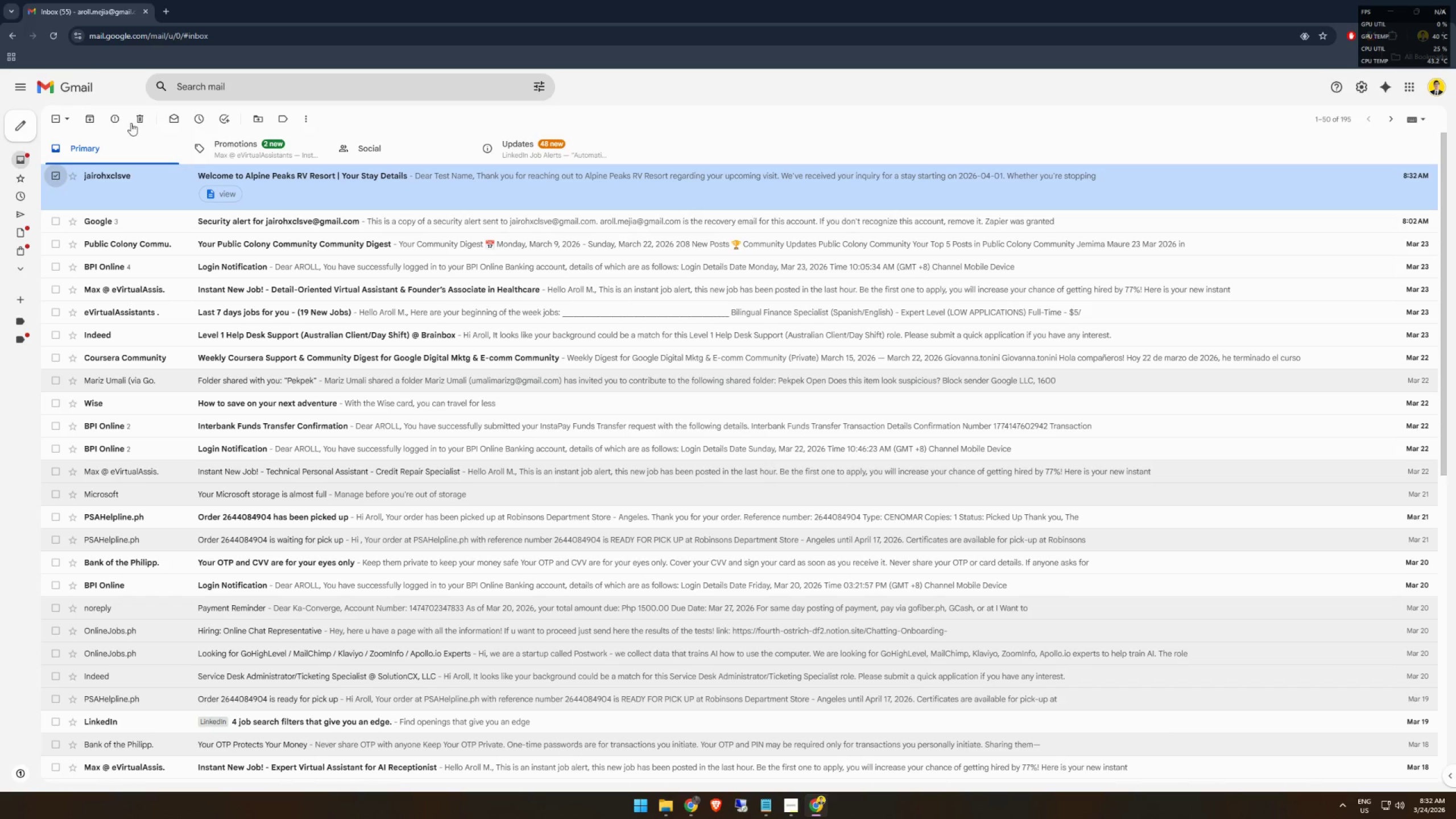 
left_click([135, 121])
 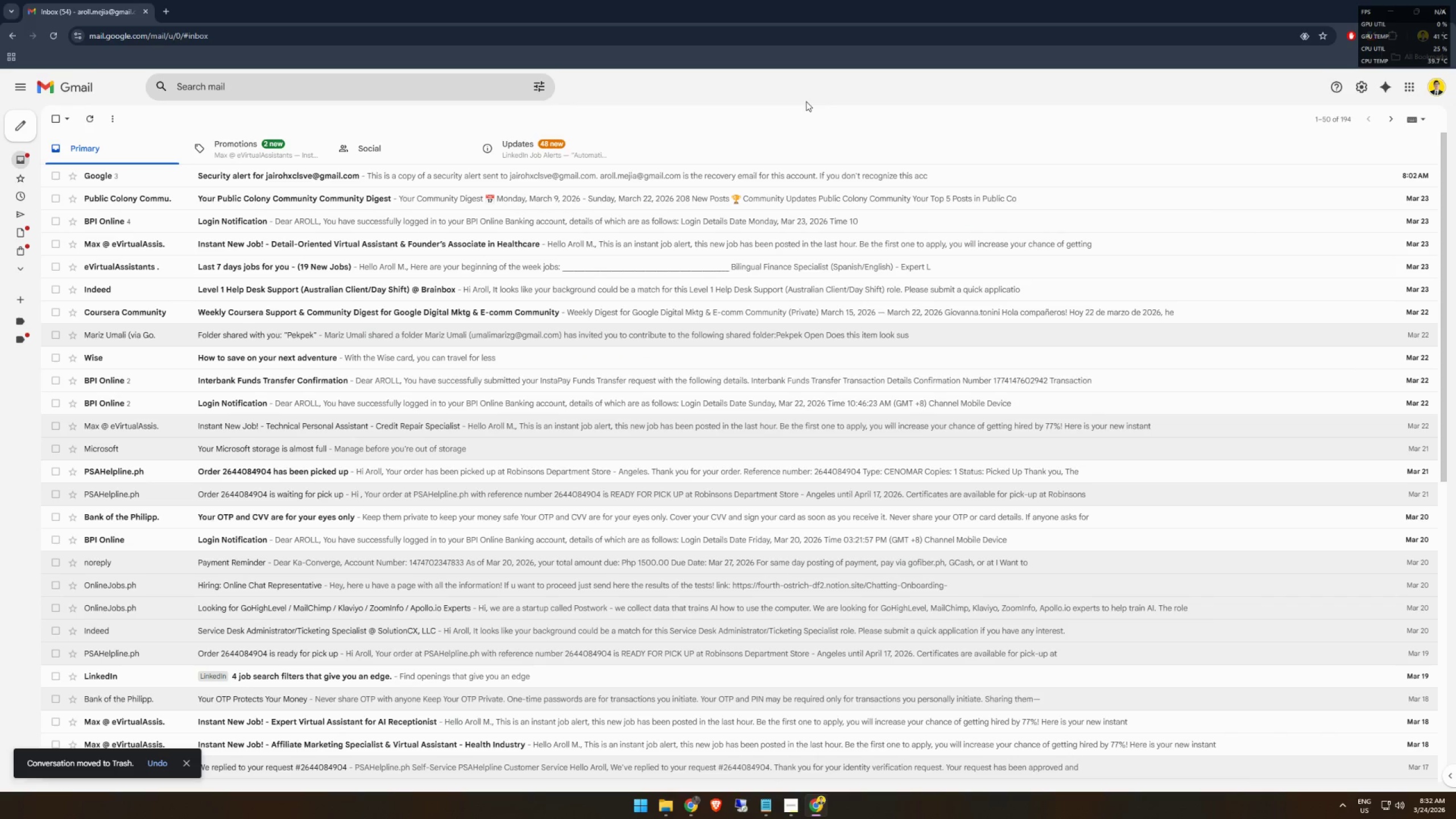 
left_click([812, 114])
 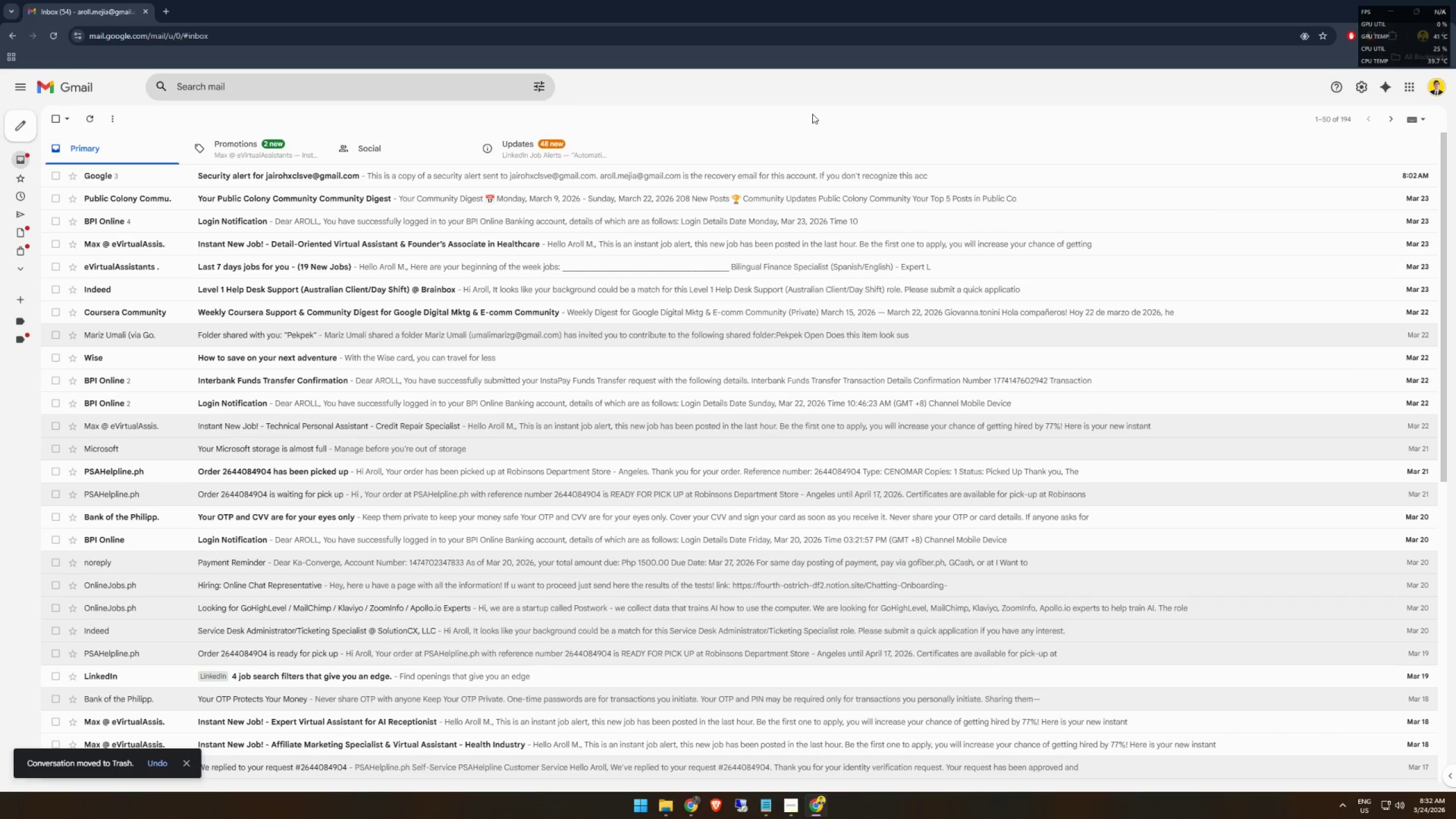 
hold_key(key=ControlLeft, duration=0.56)
 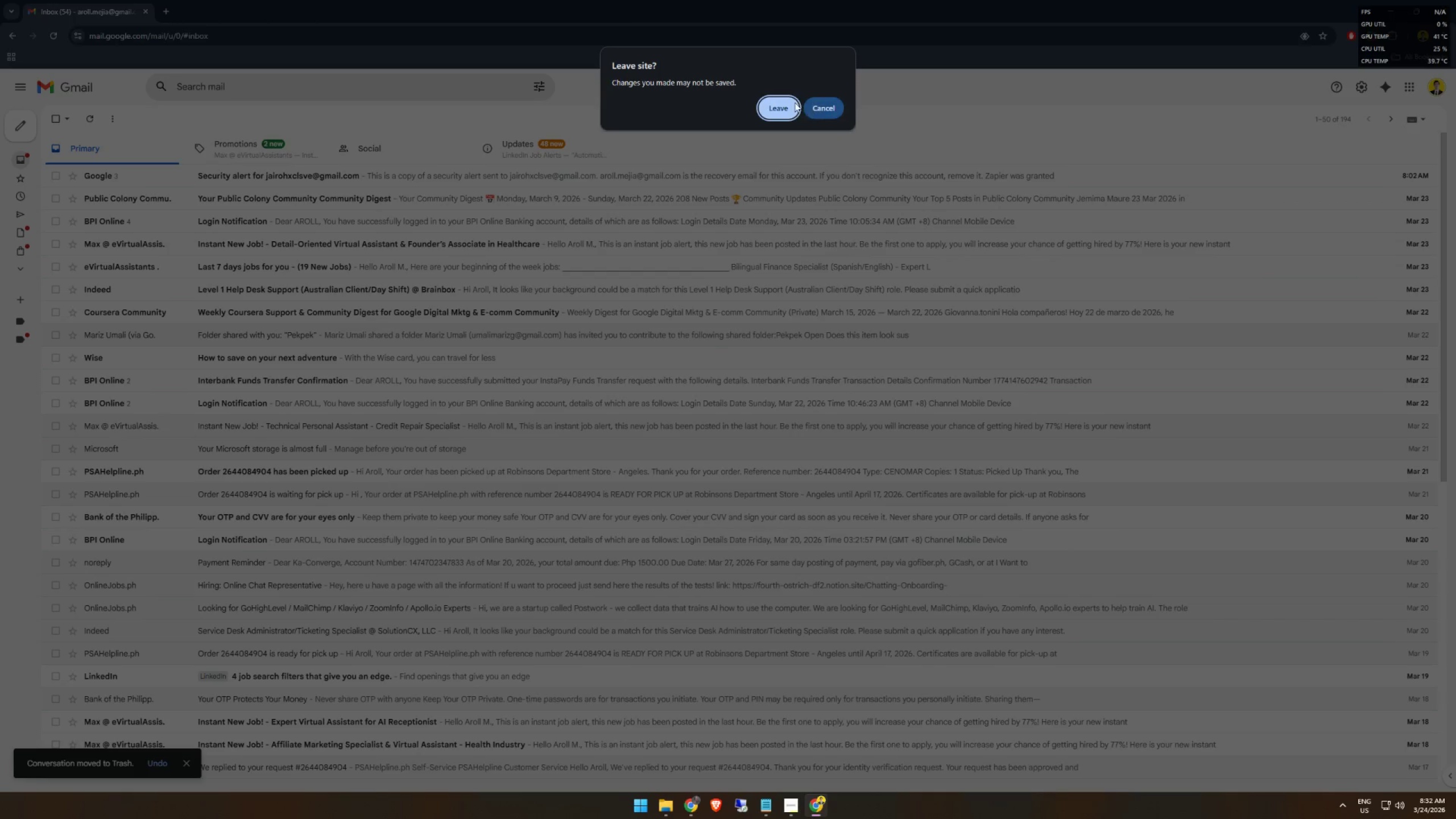 
key(W)
 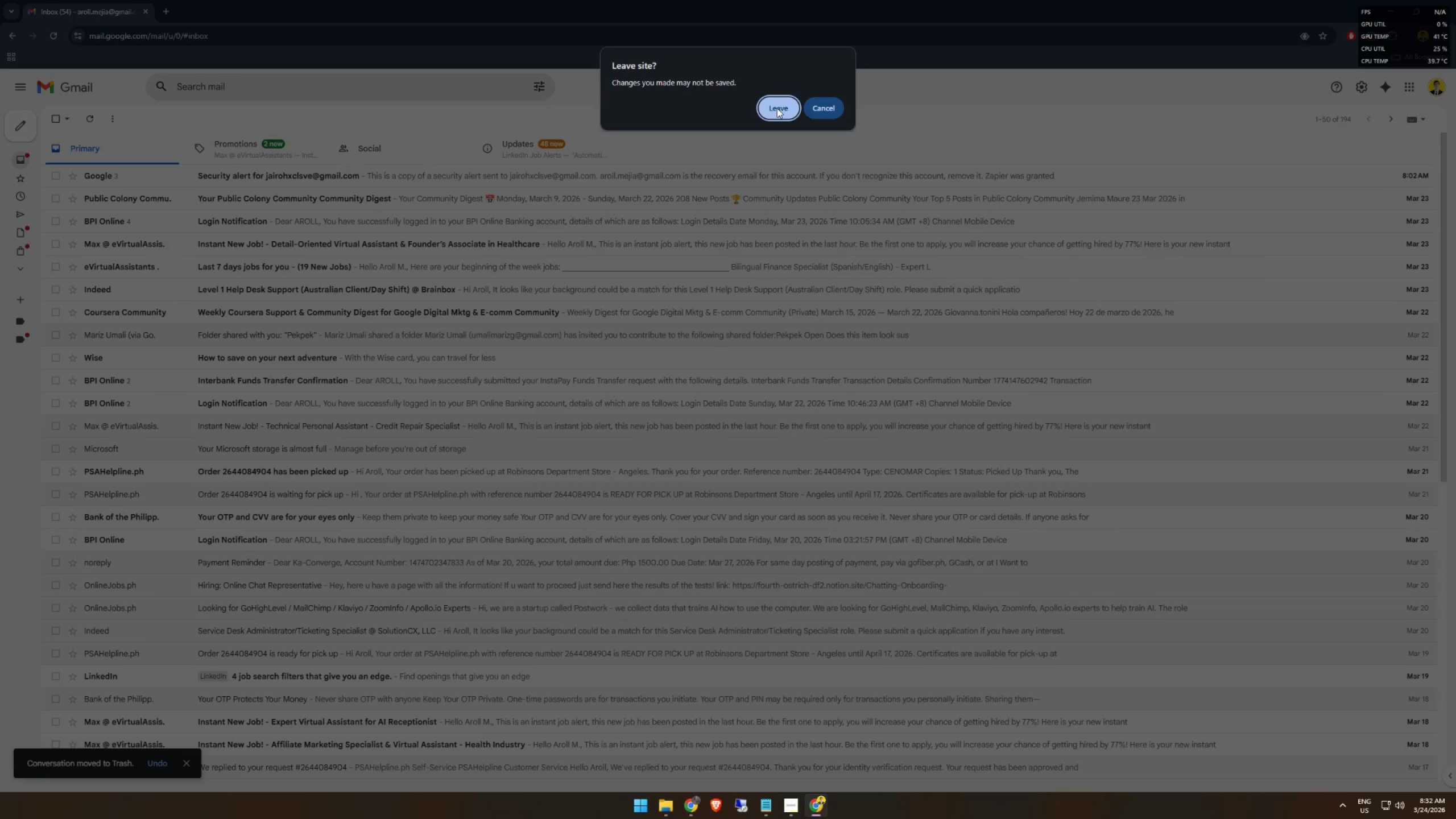 
left_click([826, 106])
 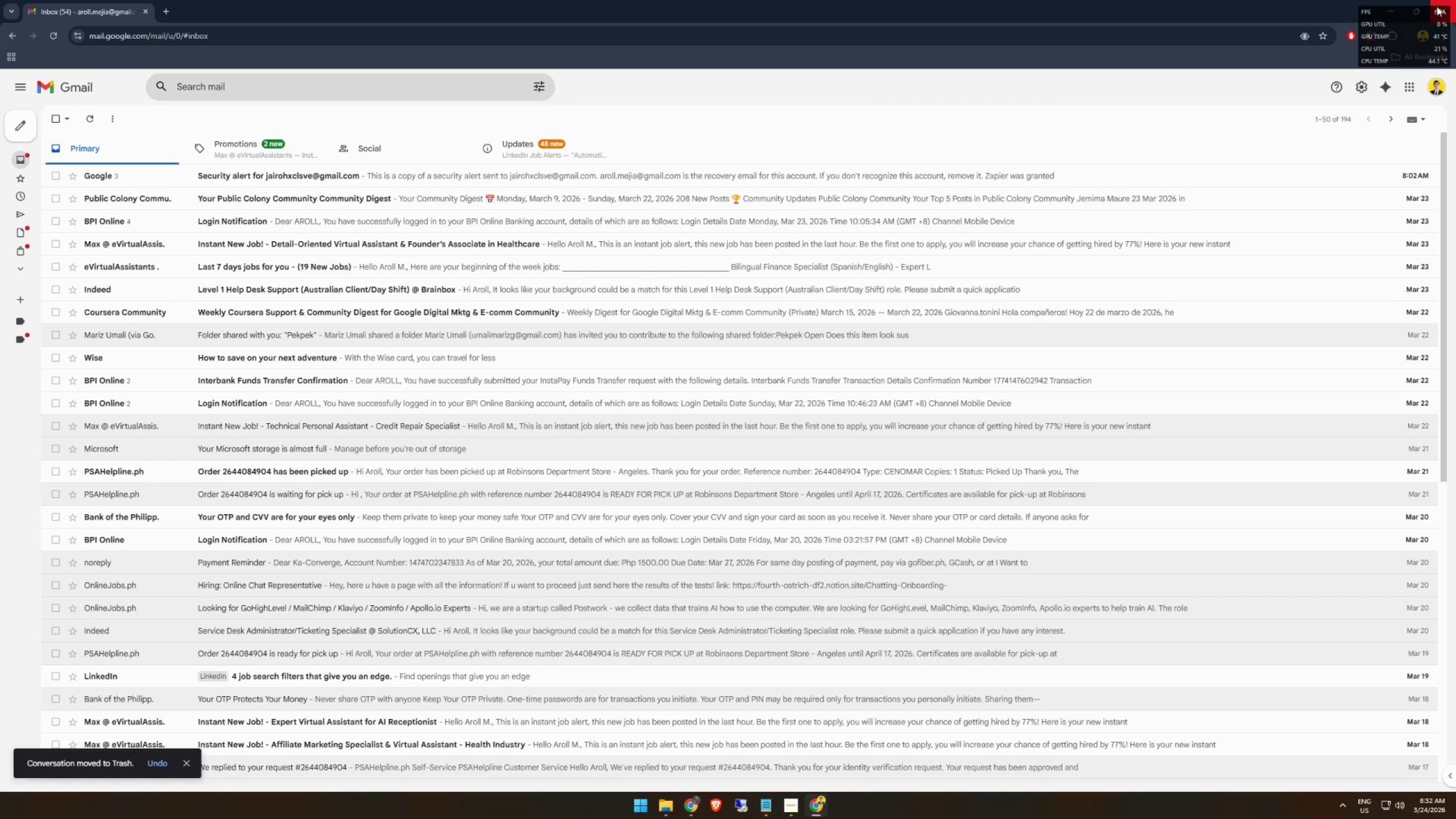 
left_click([1392, 7])
 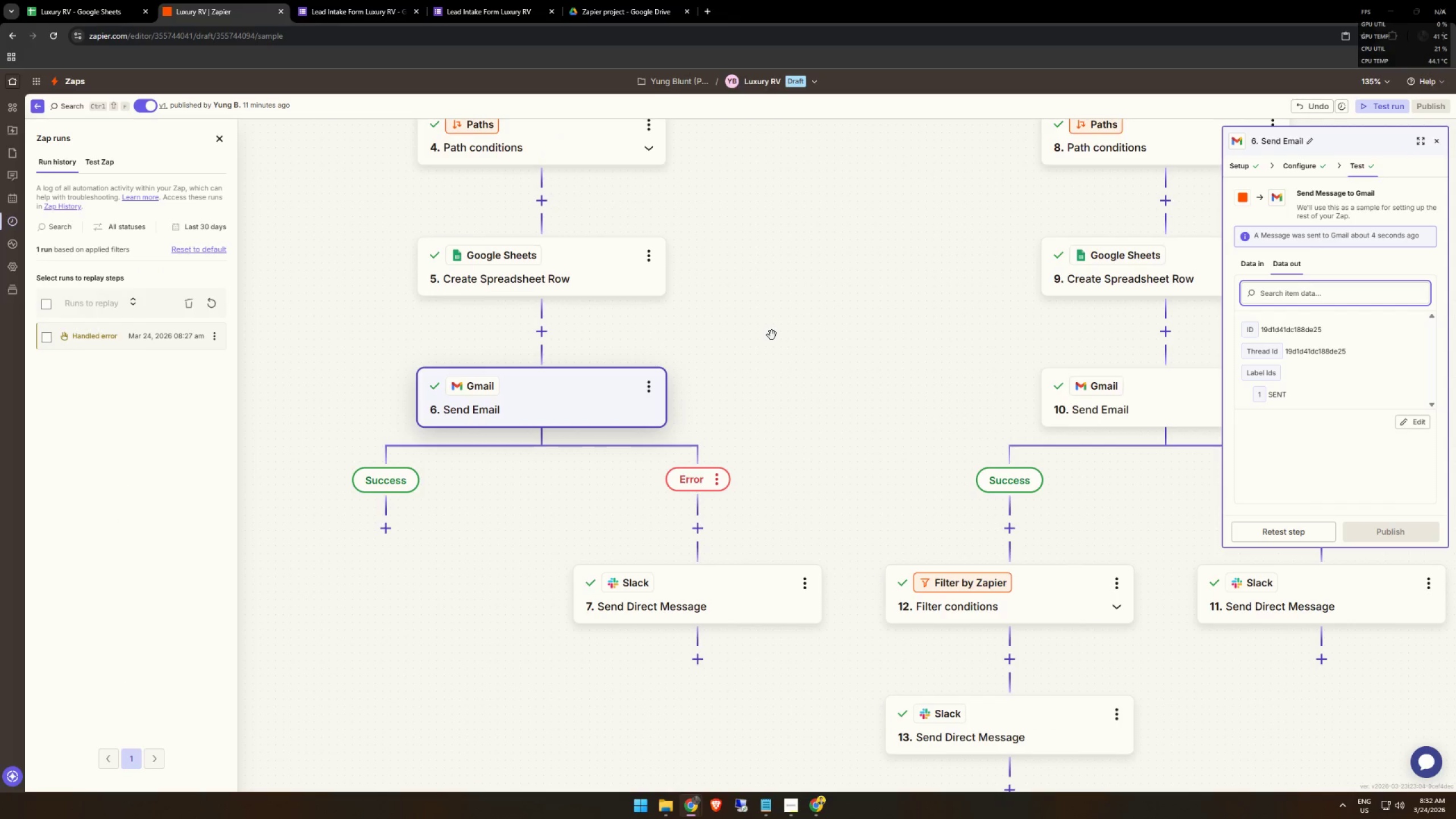 
left_click_drag(start_coordinate=[777, 355], to_coordinate=[842, 429])
 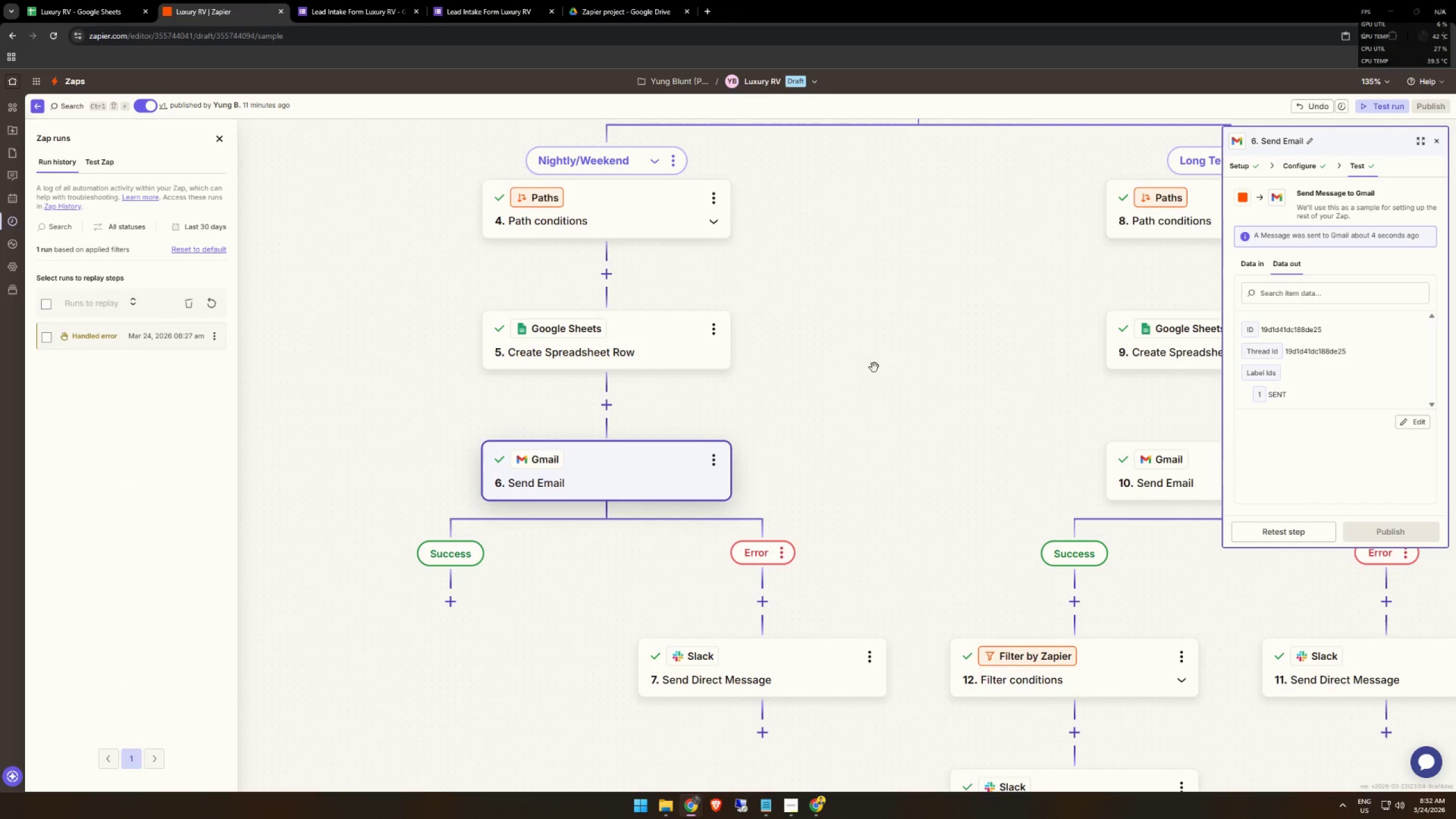 
left_click_drag(start_coordinate=[875, 368], to_coordinate=[866, 398])
 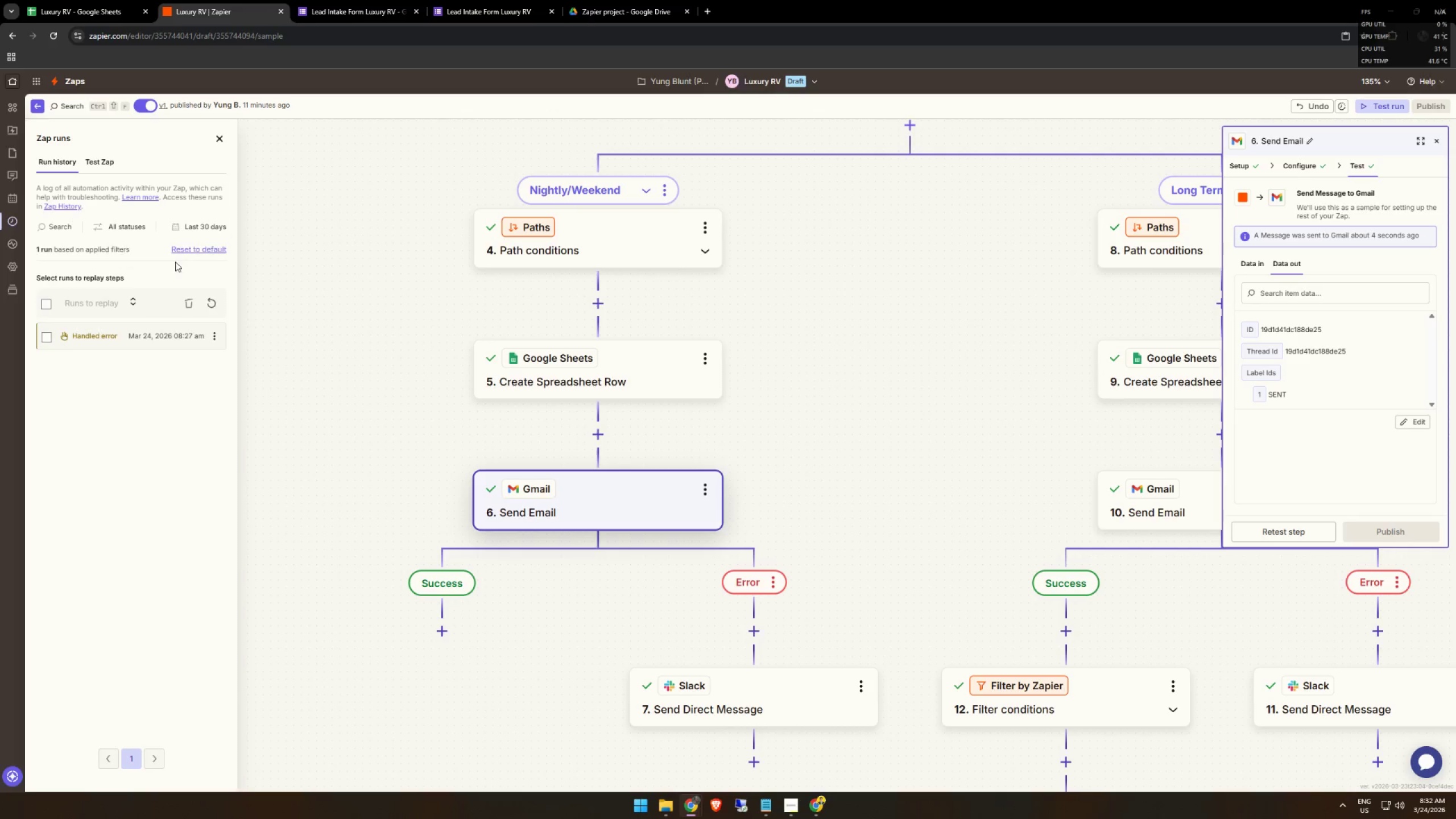 
left_click([207, 304])
 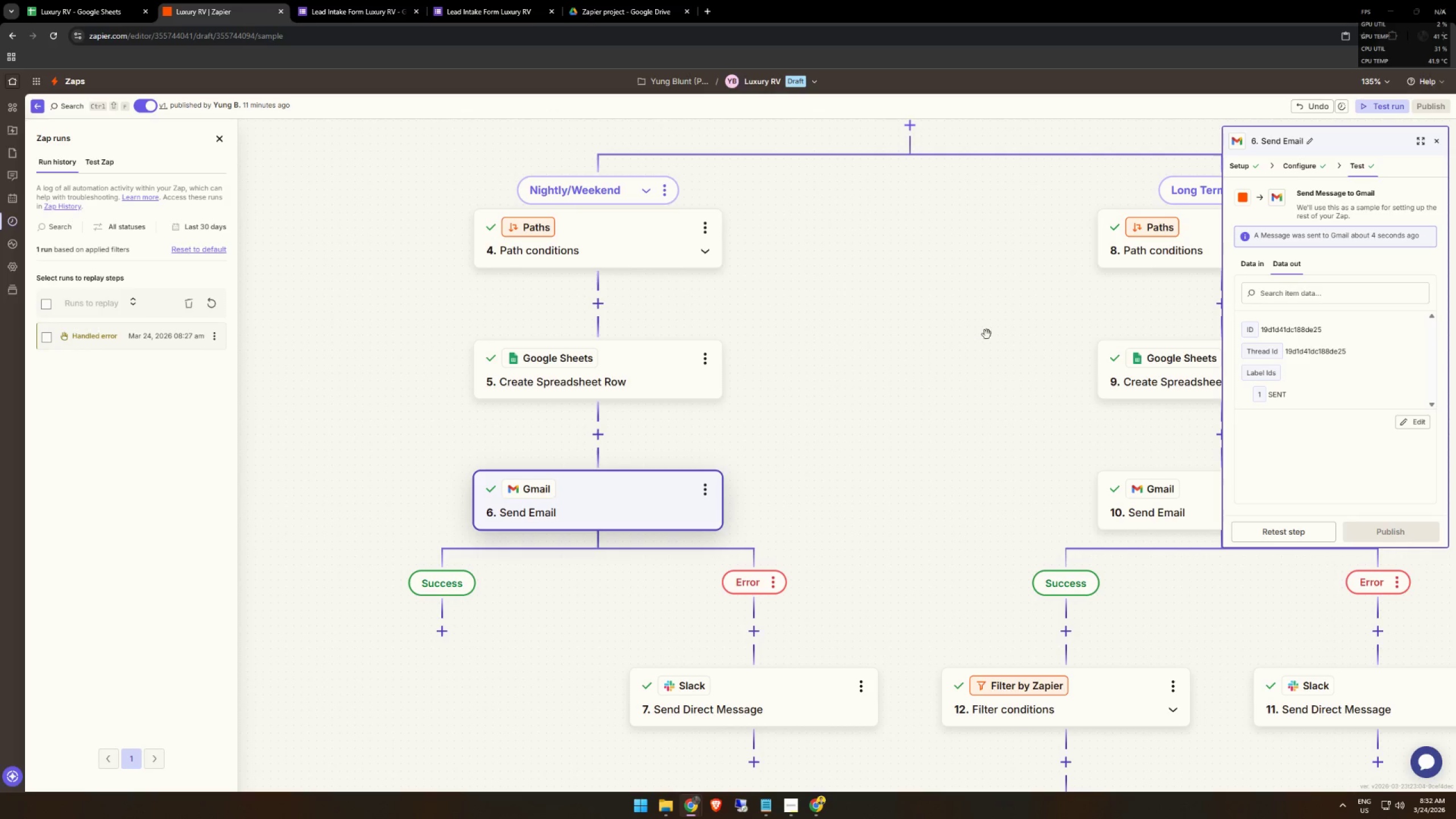 
left_click_drag(start_coordinate=[967, 399], to_coordinate=[721, 304])
 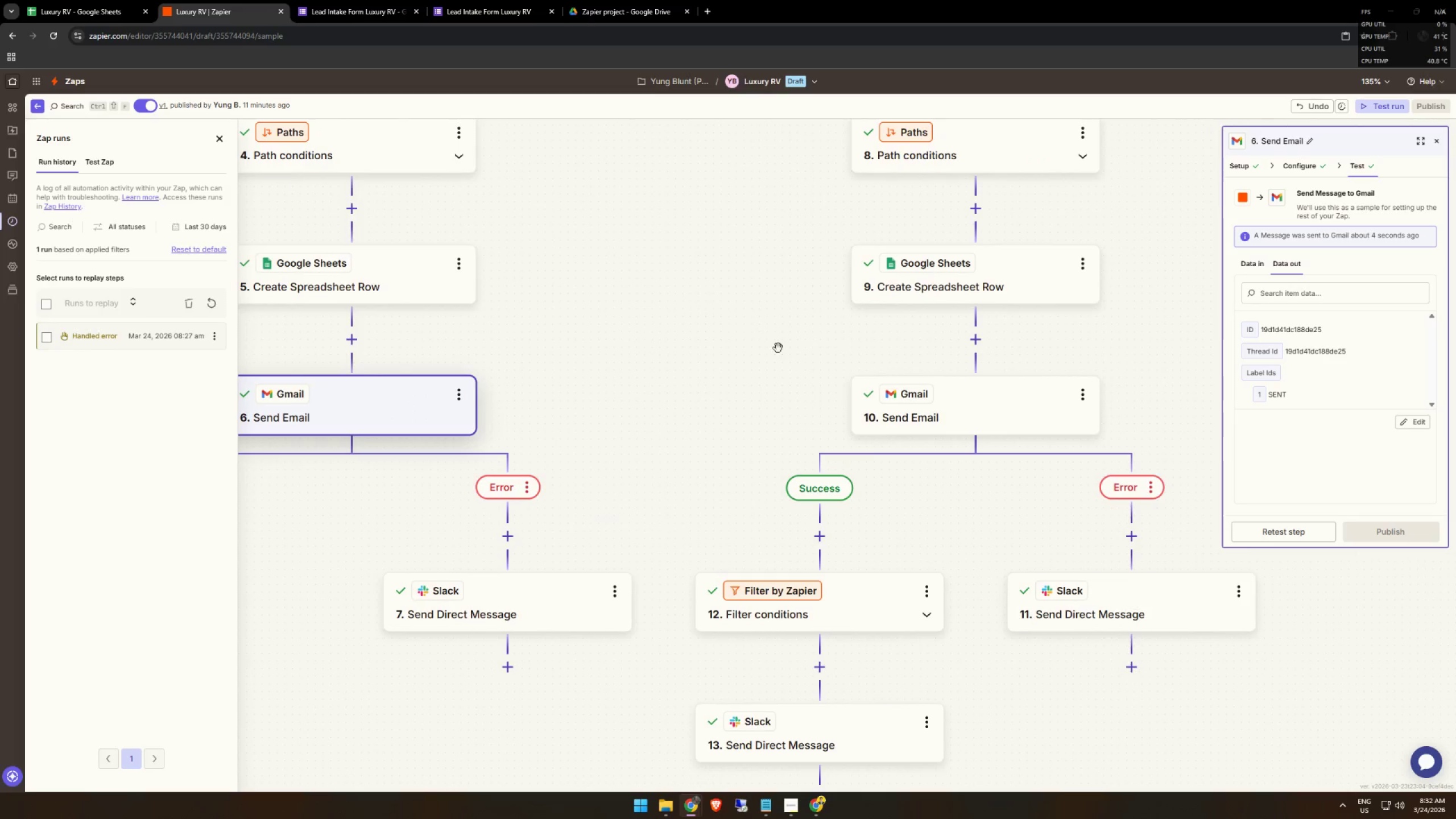 
left_click_drag(start_coordinate=[737, 344], to_coordinate=[784, 290])
 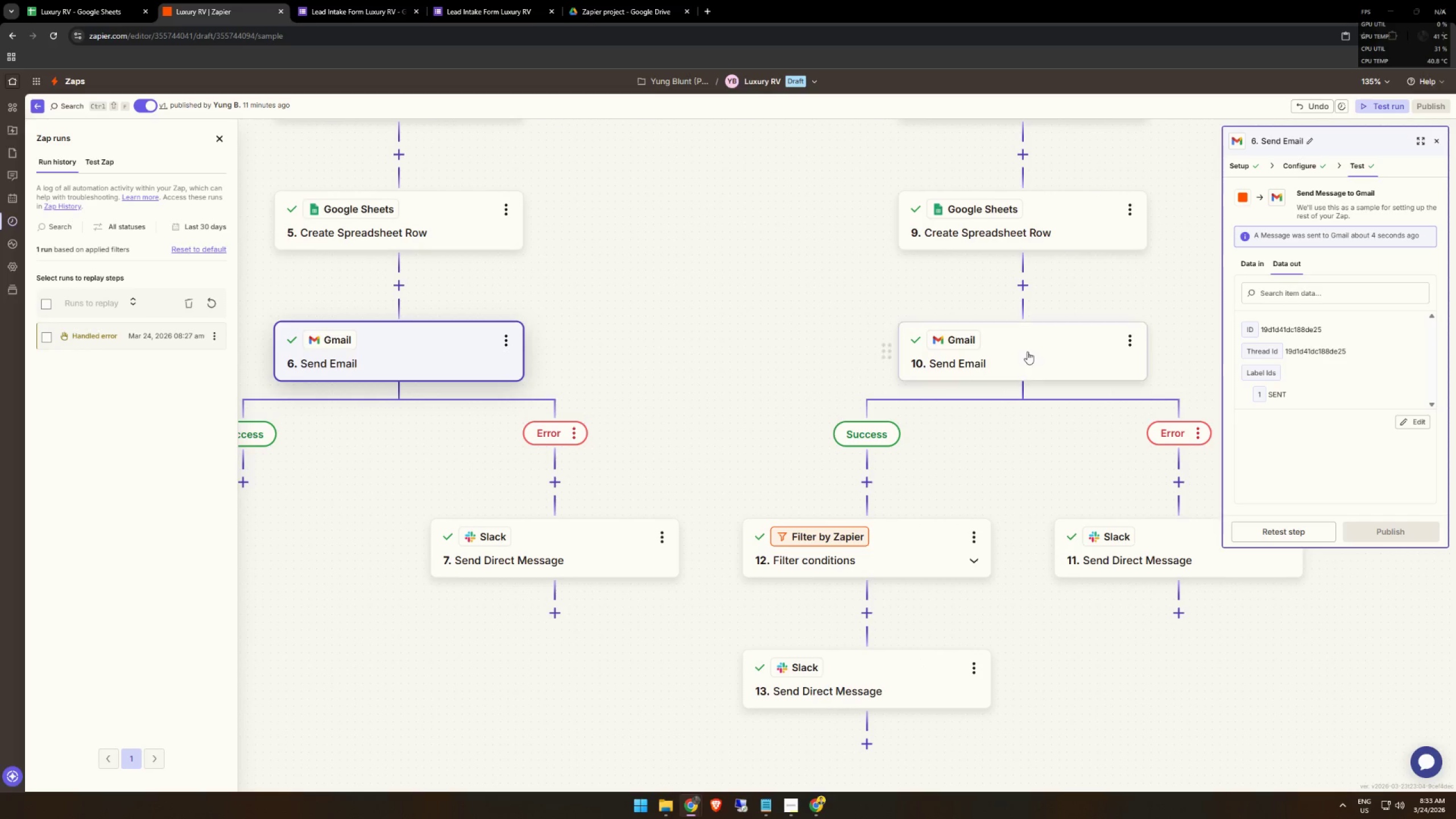 
left_click([1041, 350])
 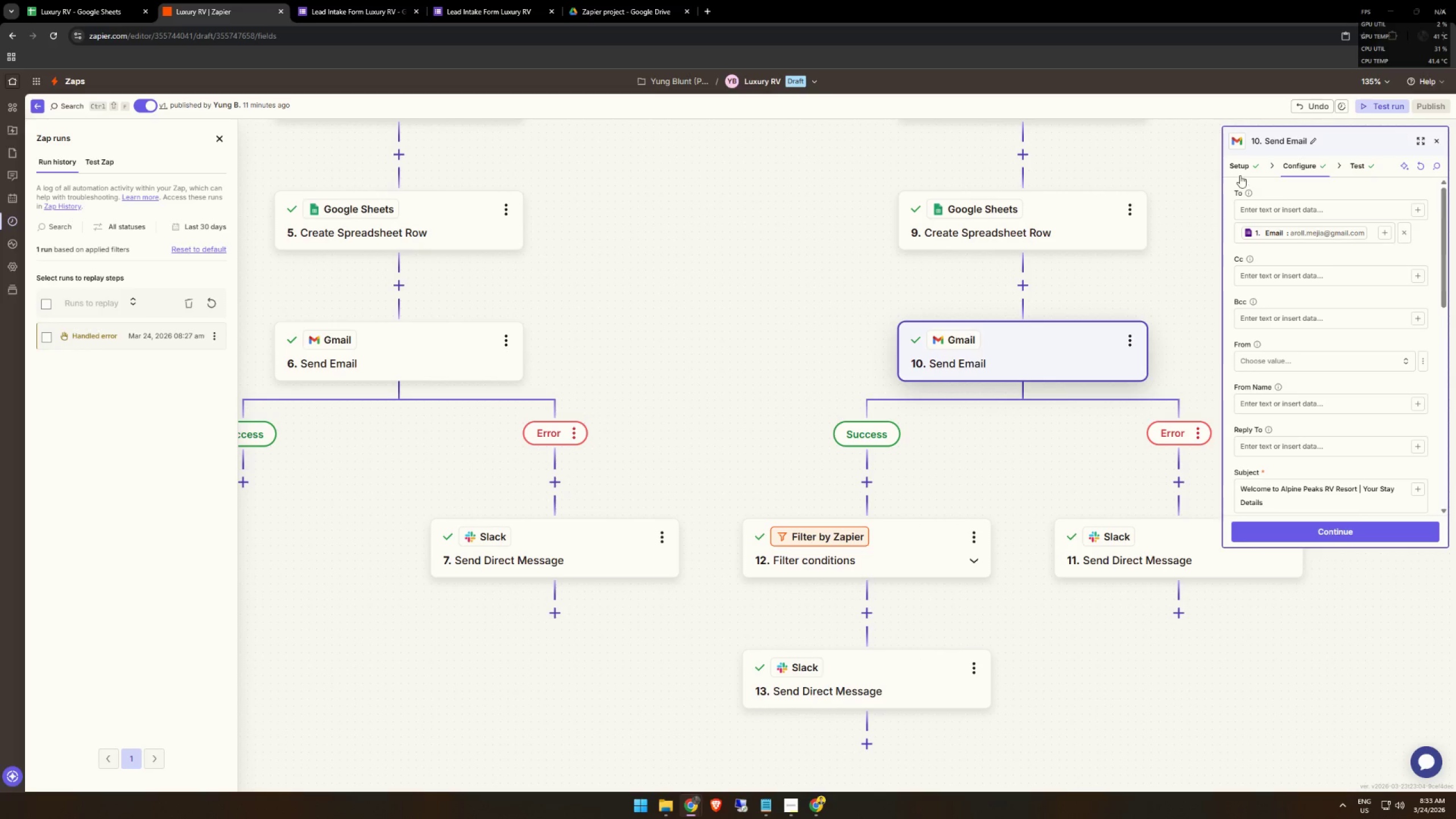 
left_click([1246, 168])
 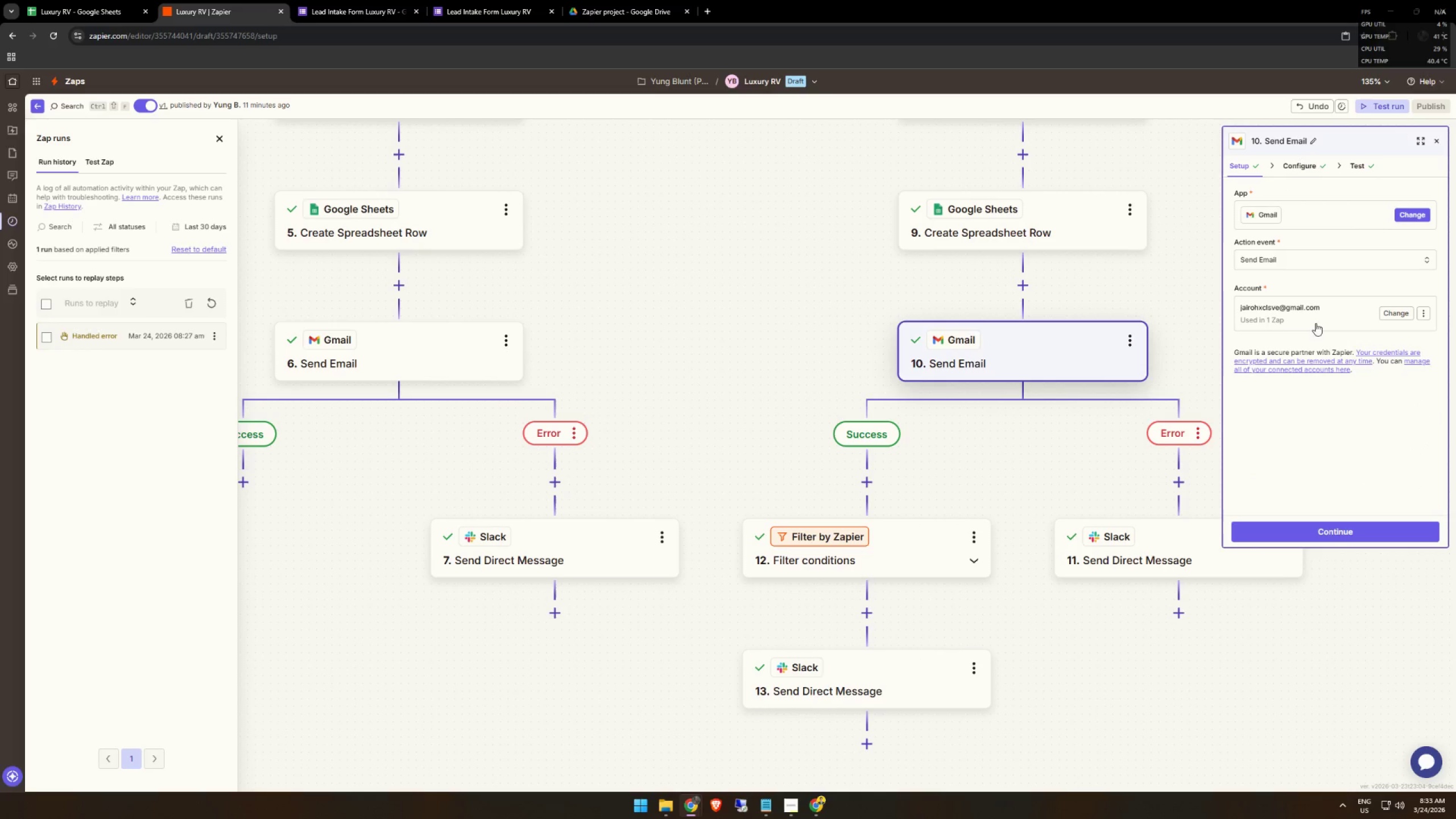 
left_click([1300, 528])
 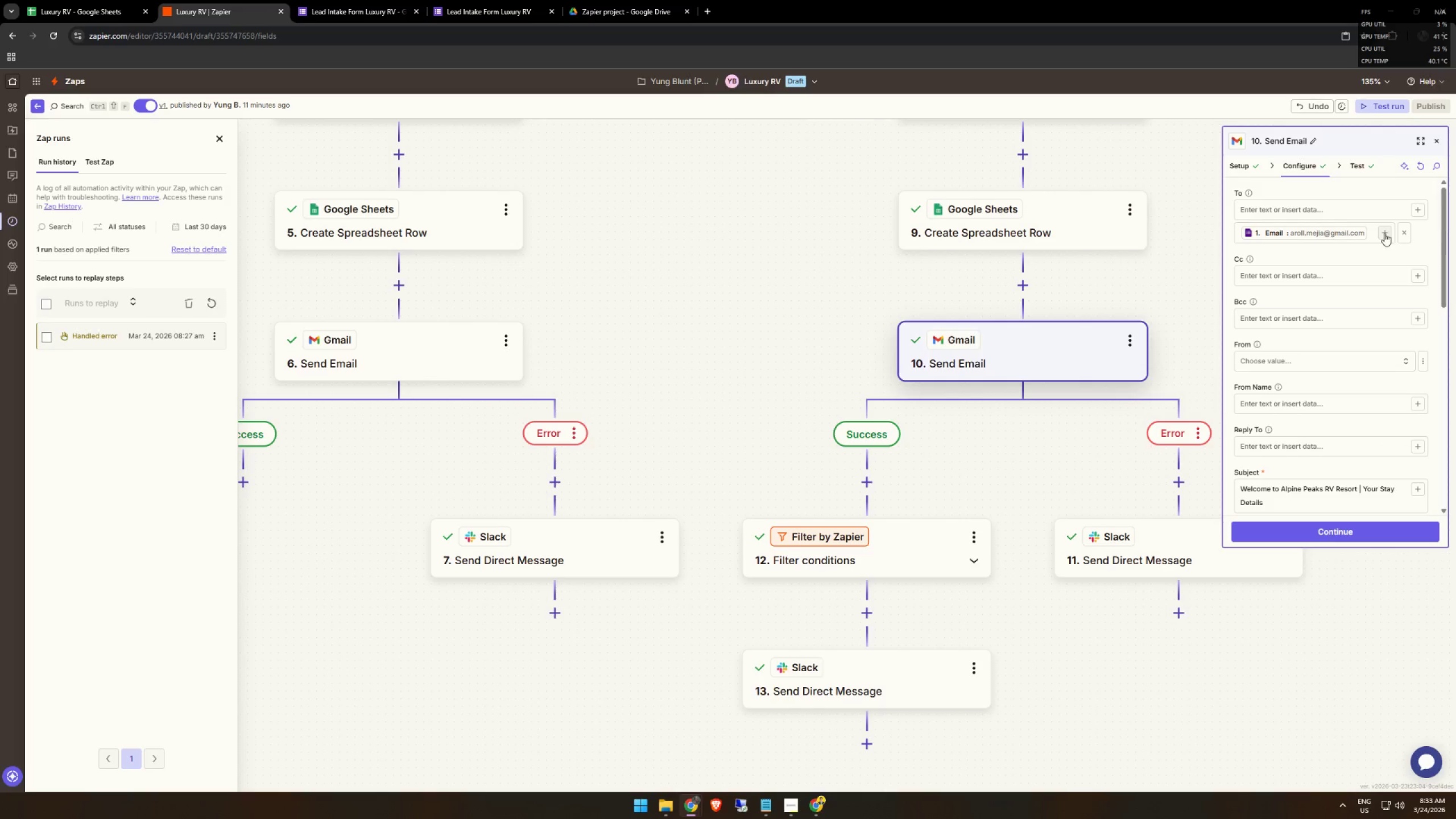 
left_click([1404, 235])
 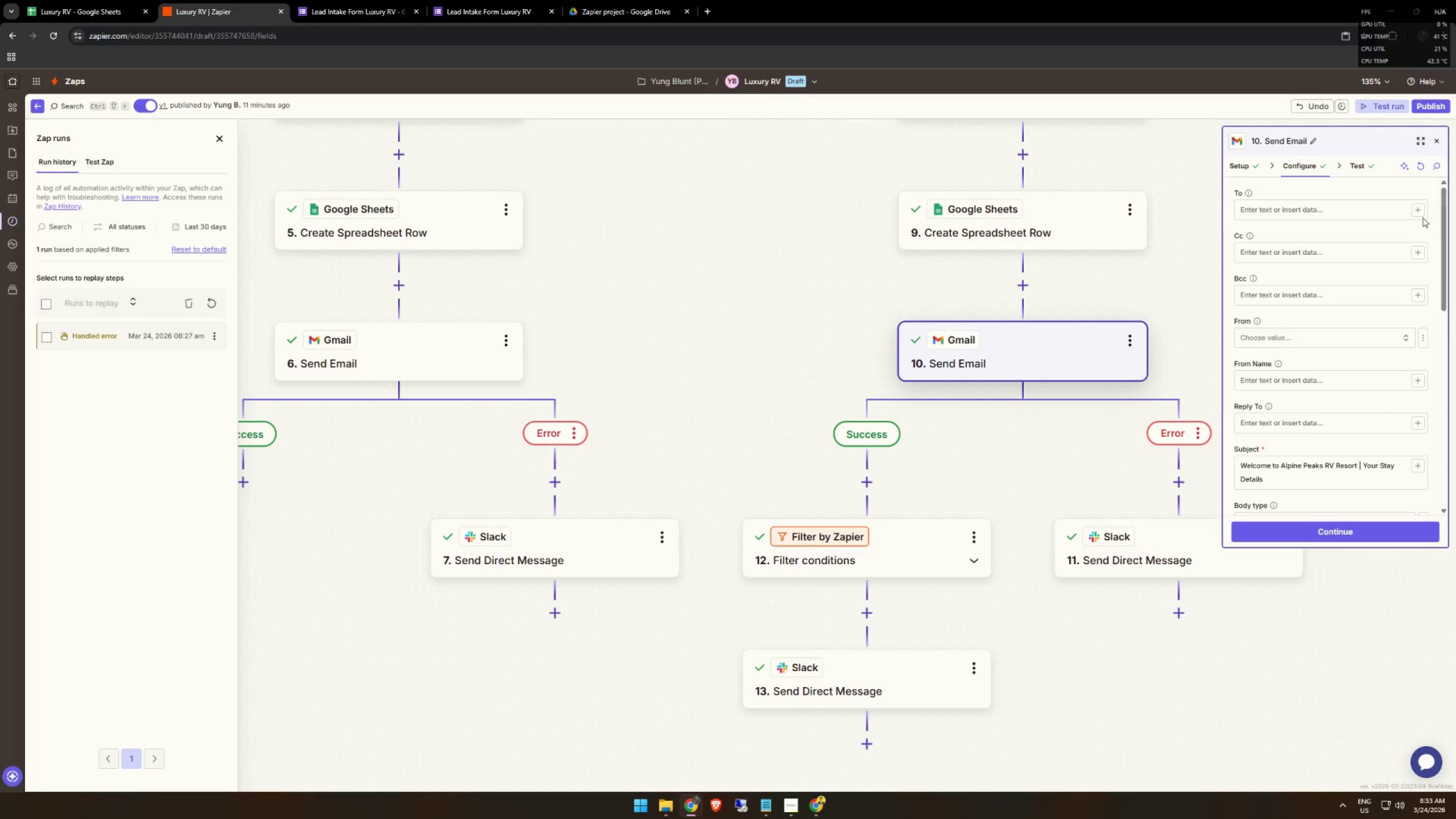 
left_click([1416, 208])
 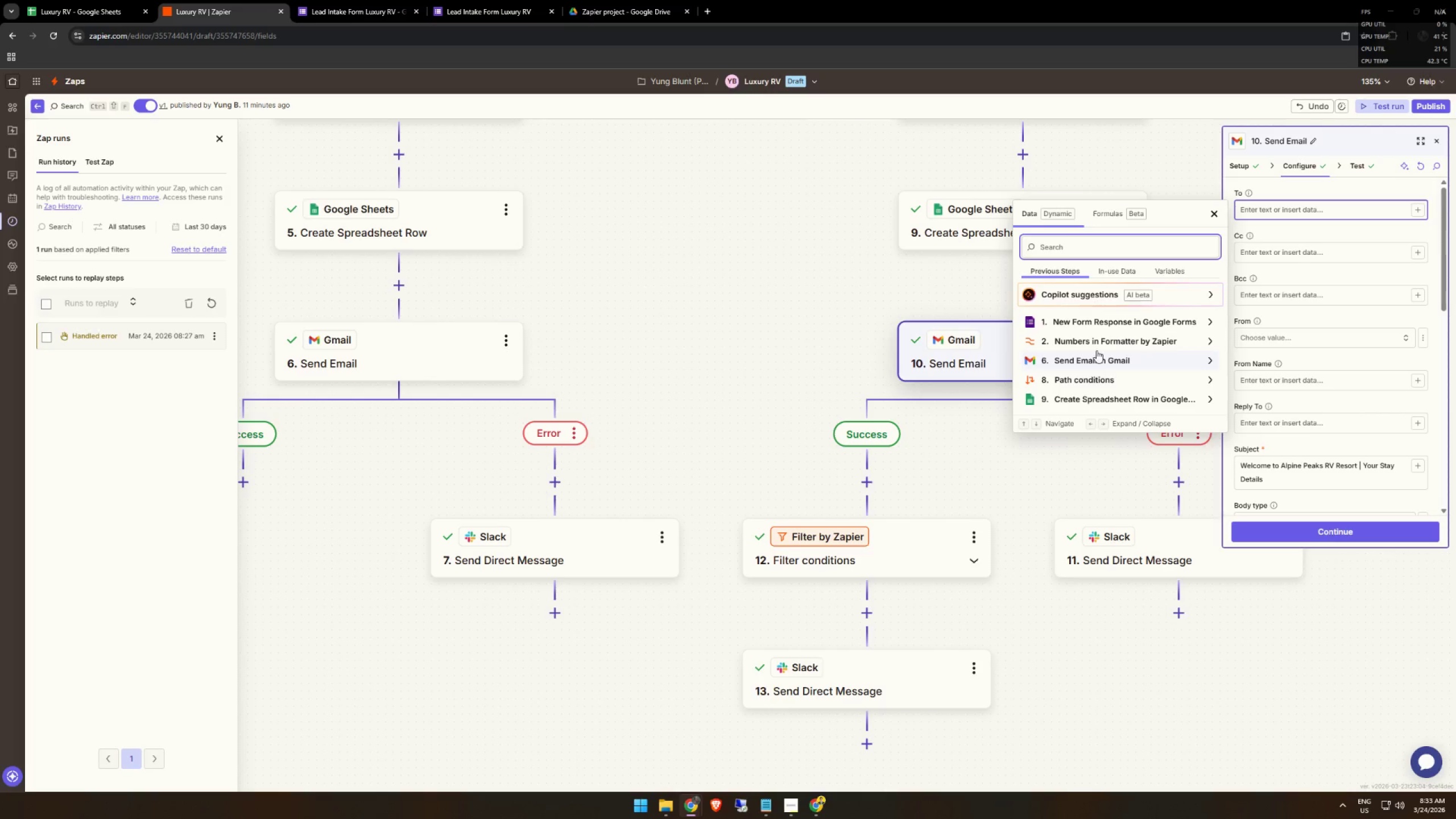 
left_click([1102, 327])
 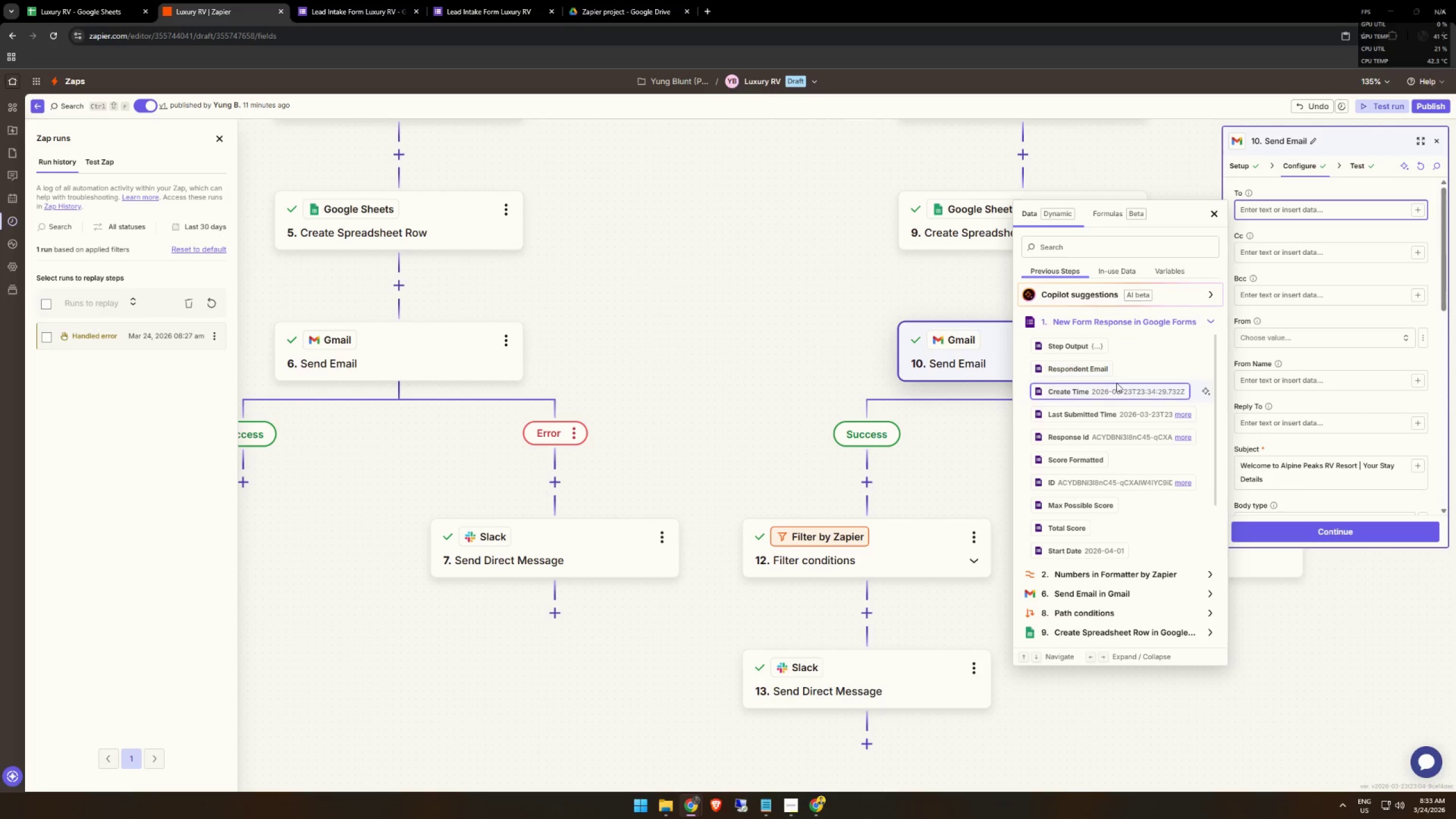 
scroll: coordinate [1109, 454], scroll_direction: down, amount: 4.0
 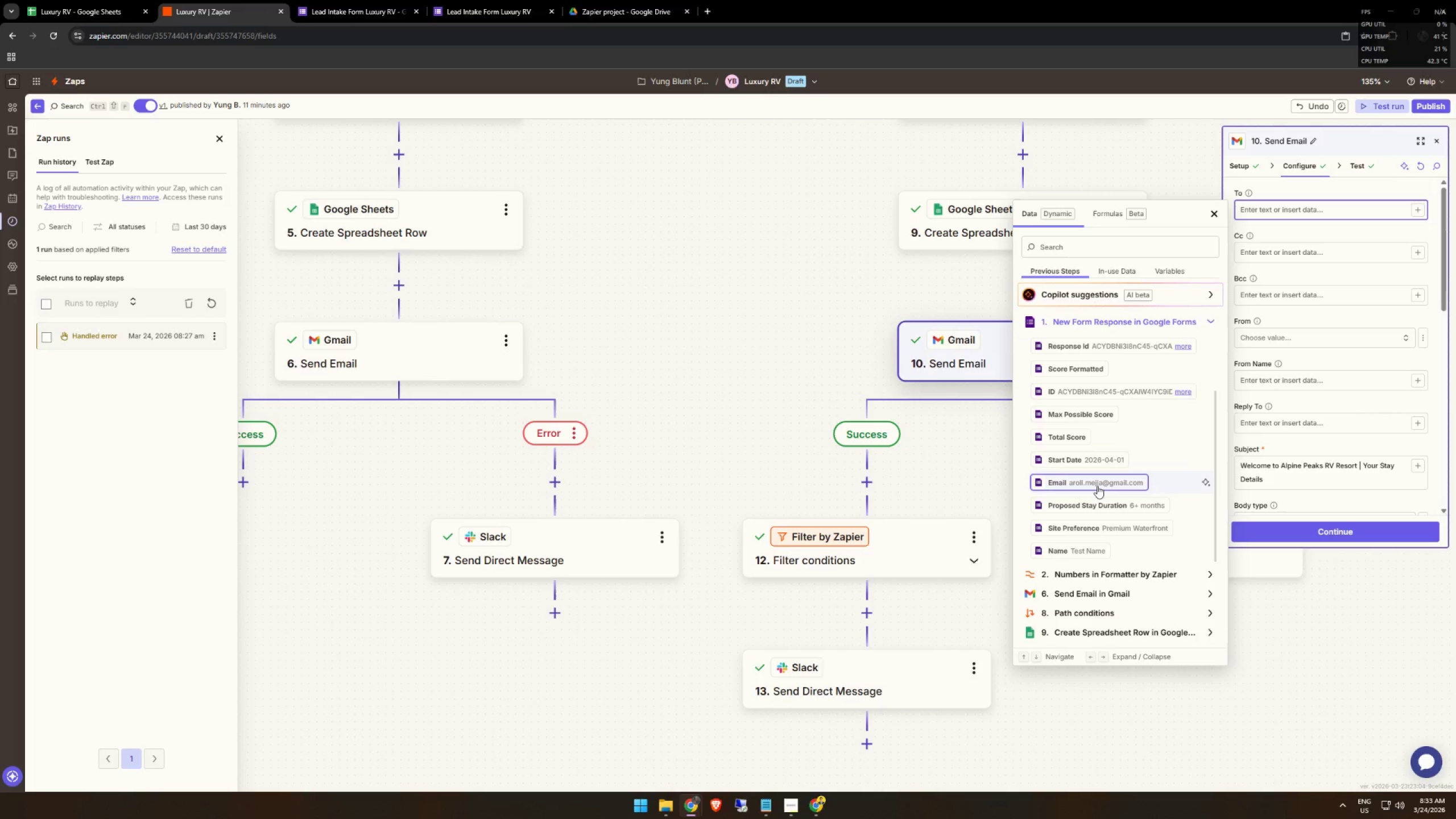 
left_click([1097, 486])
 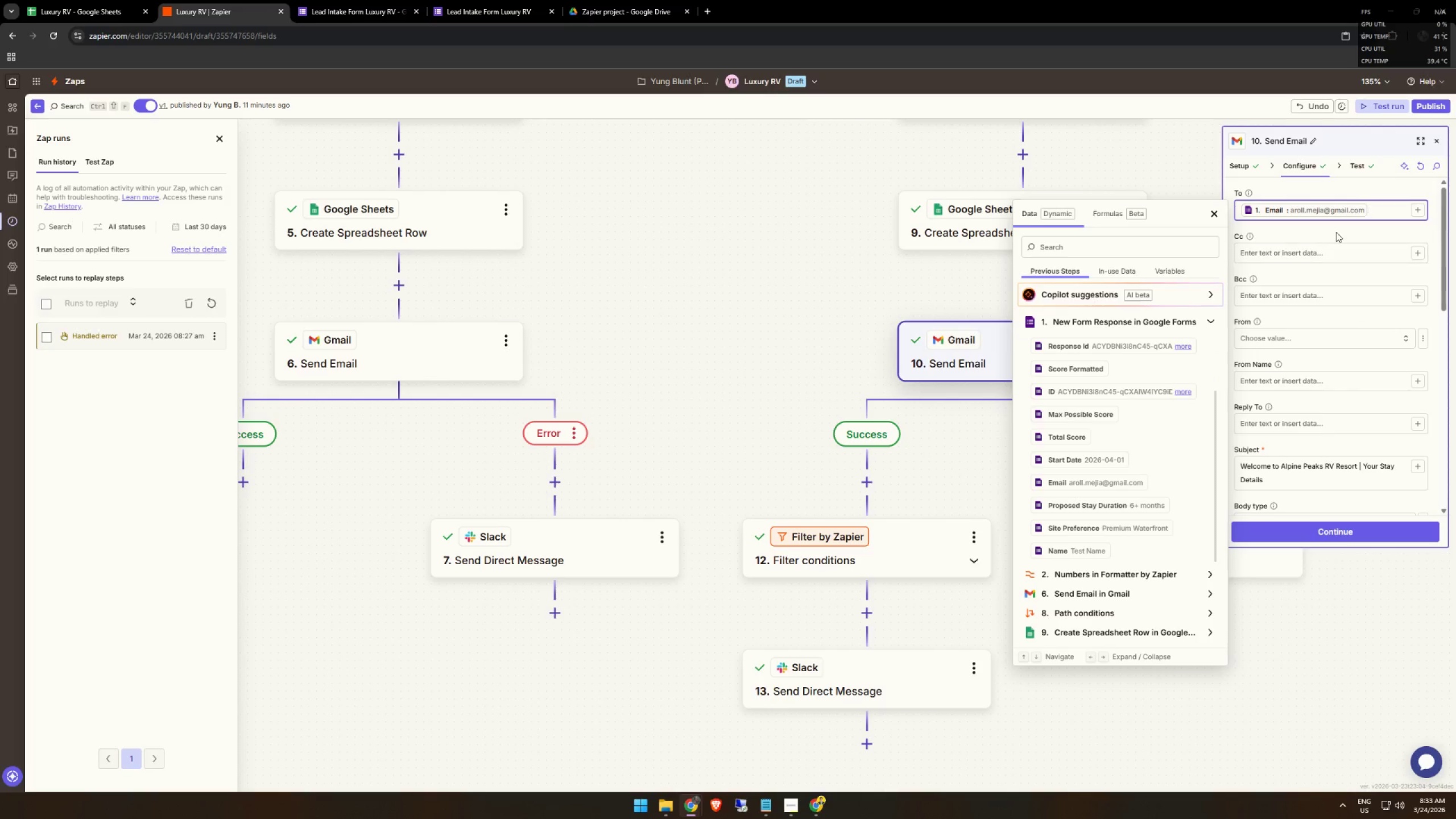 
left_click([1336, 231])
 